 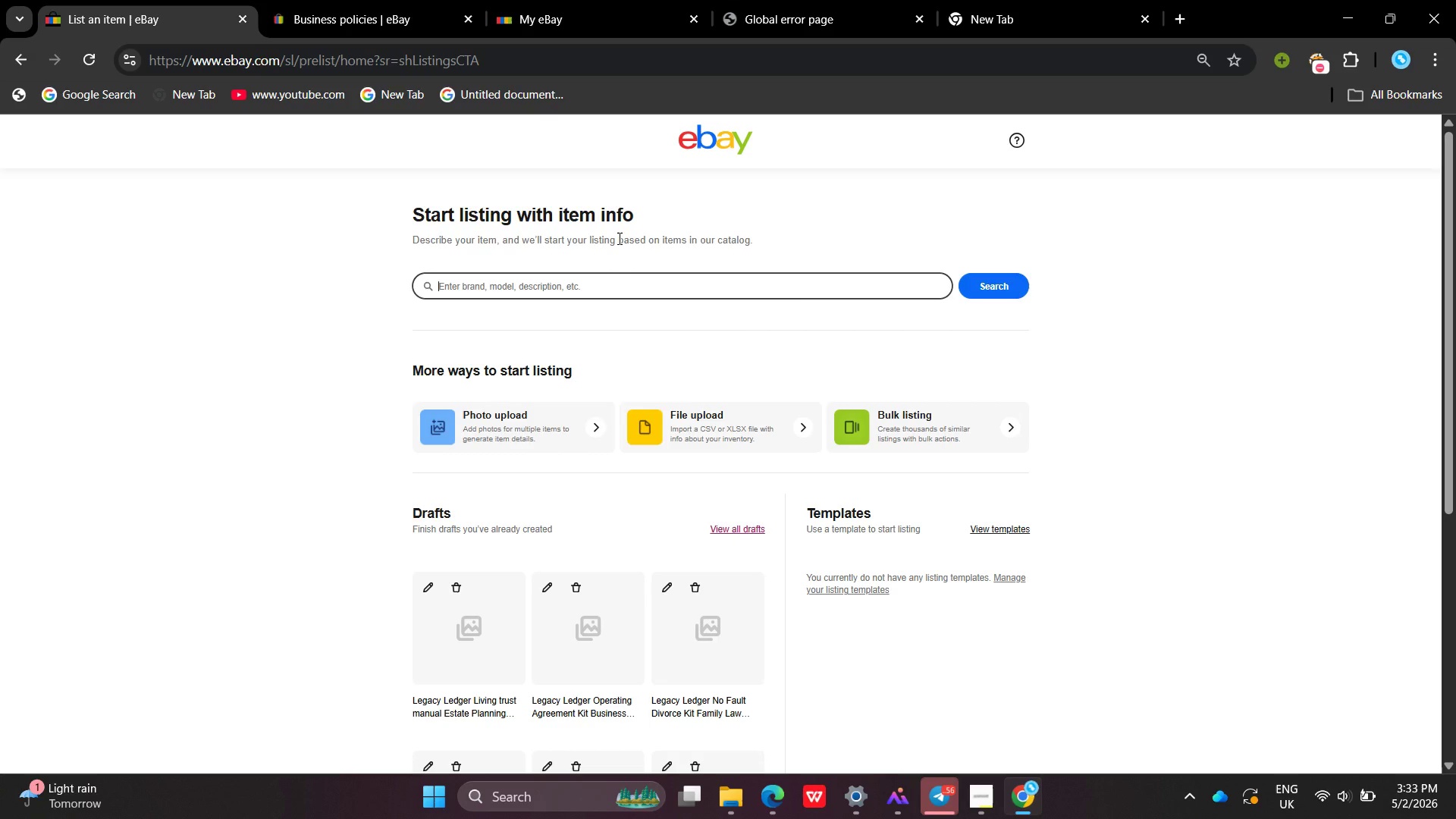 
key(VolumeUp)
 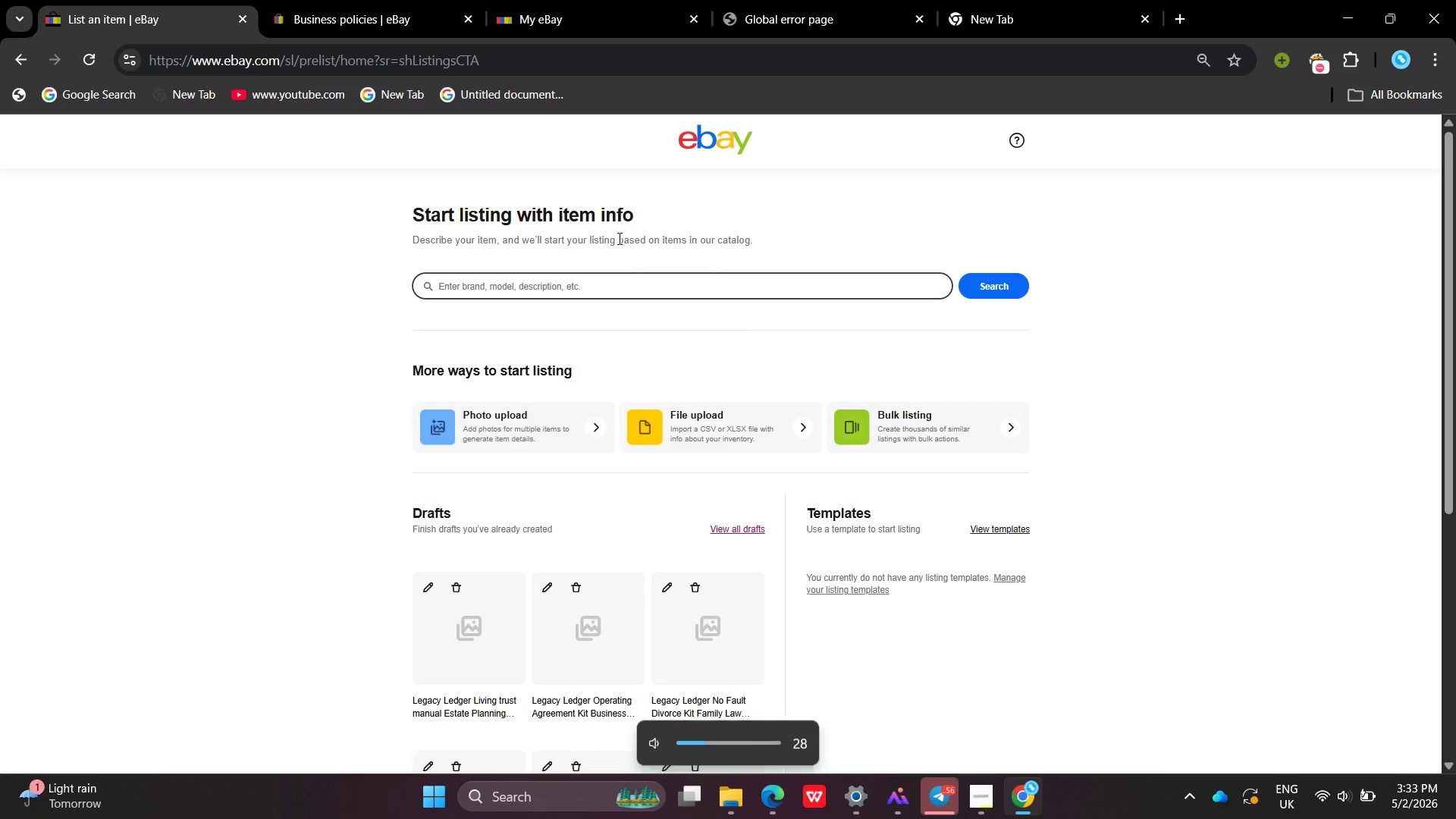 
key(VolumeUp)
 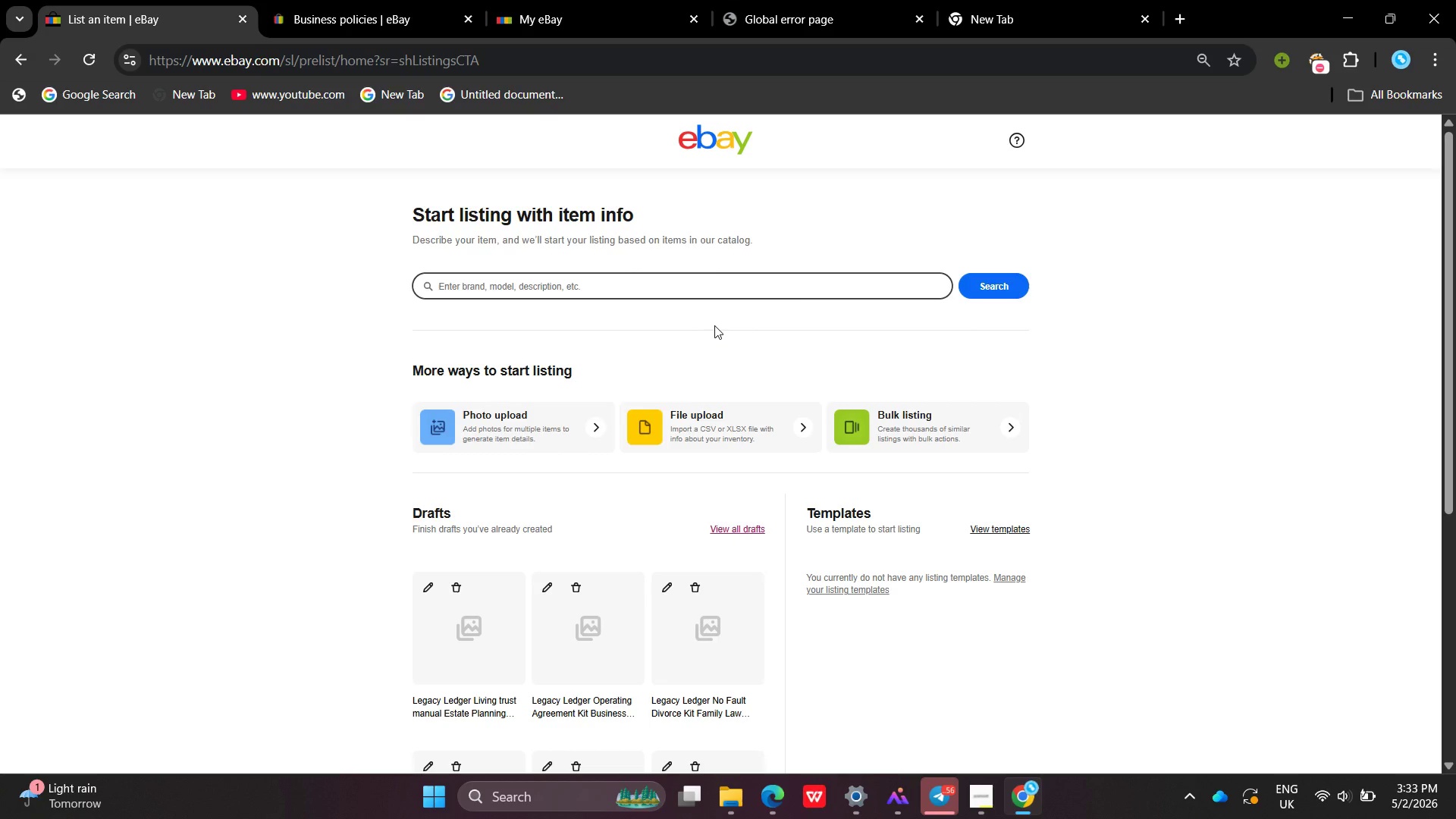 
type(Citizenshi)
key(Backspace)
 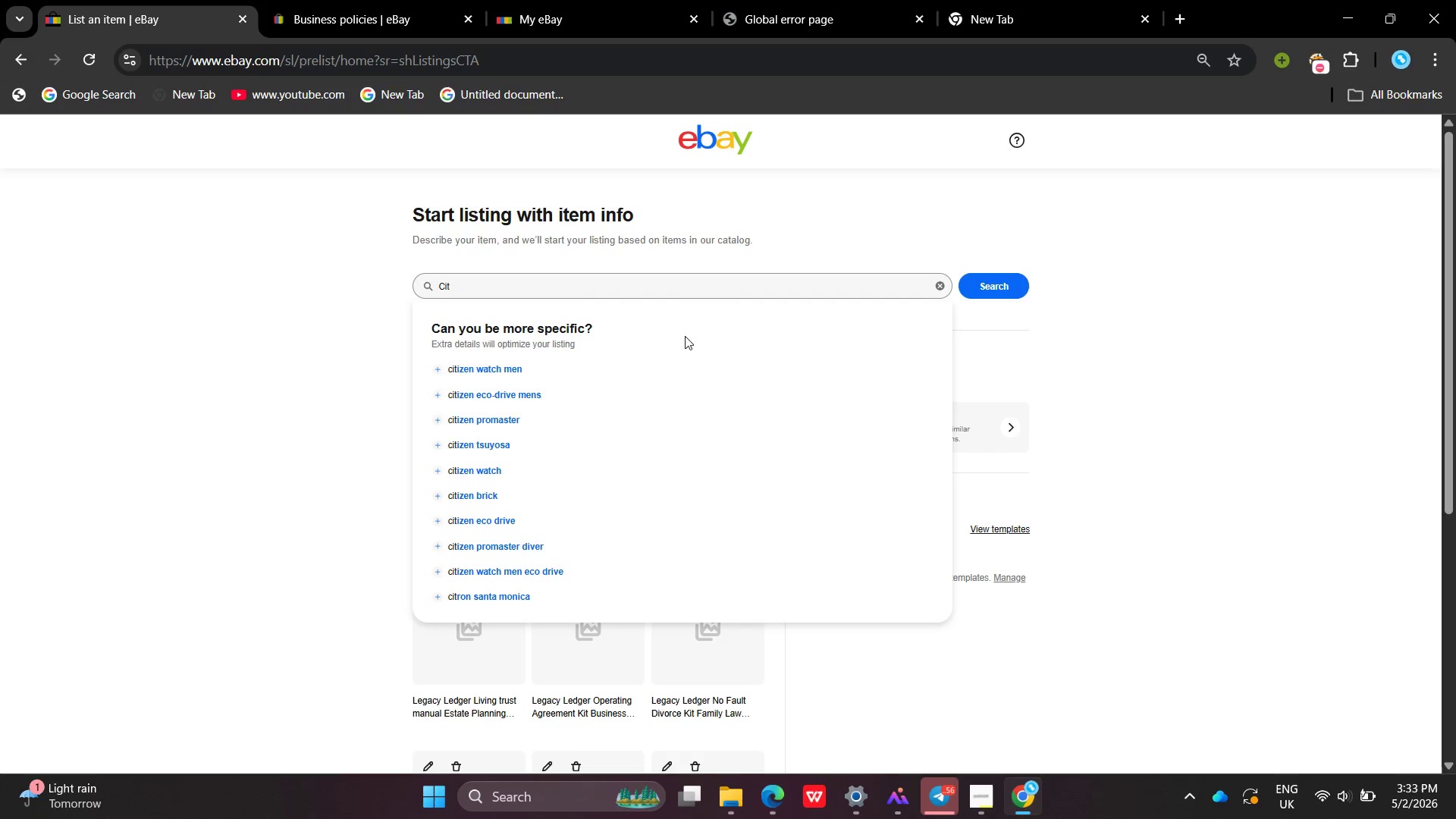 
left_click_drag(start_coordinate=[685, 336], to_coordinate=[787, 418])
 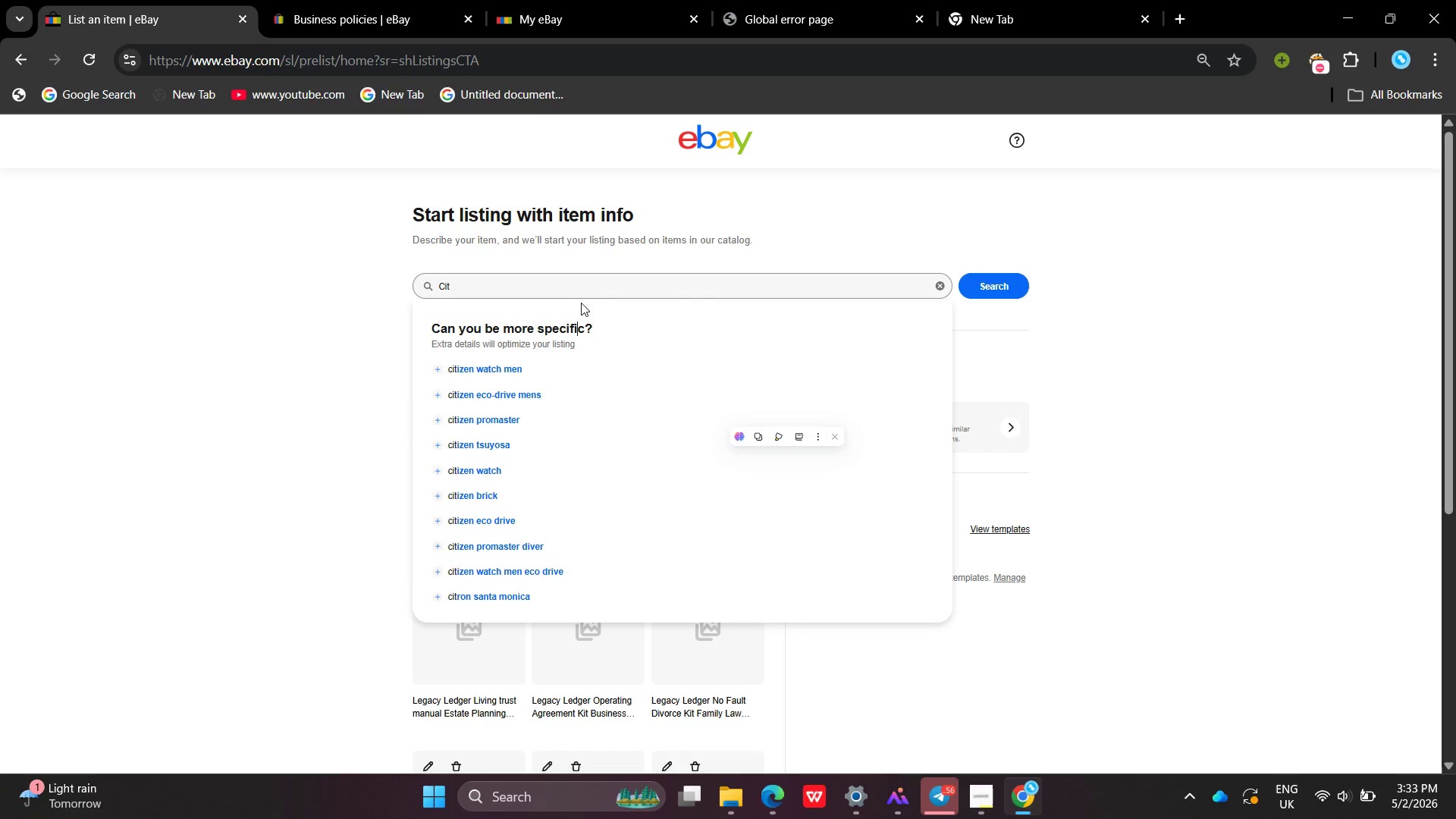 
left_click_drag(start_coordinate=[581, 303], to_coordinate=[554, 297])
 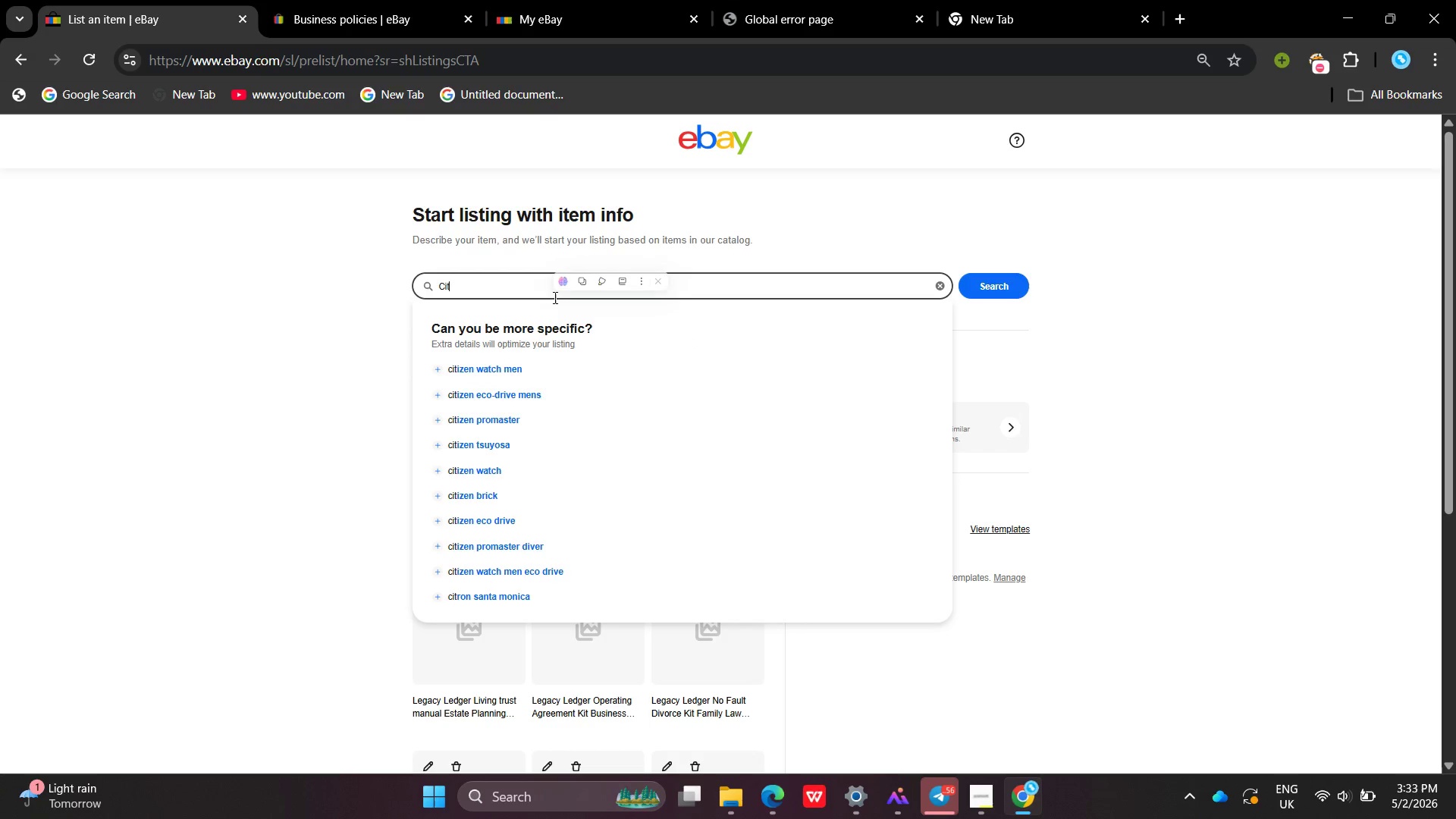 
double_click([554, 297])
 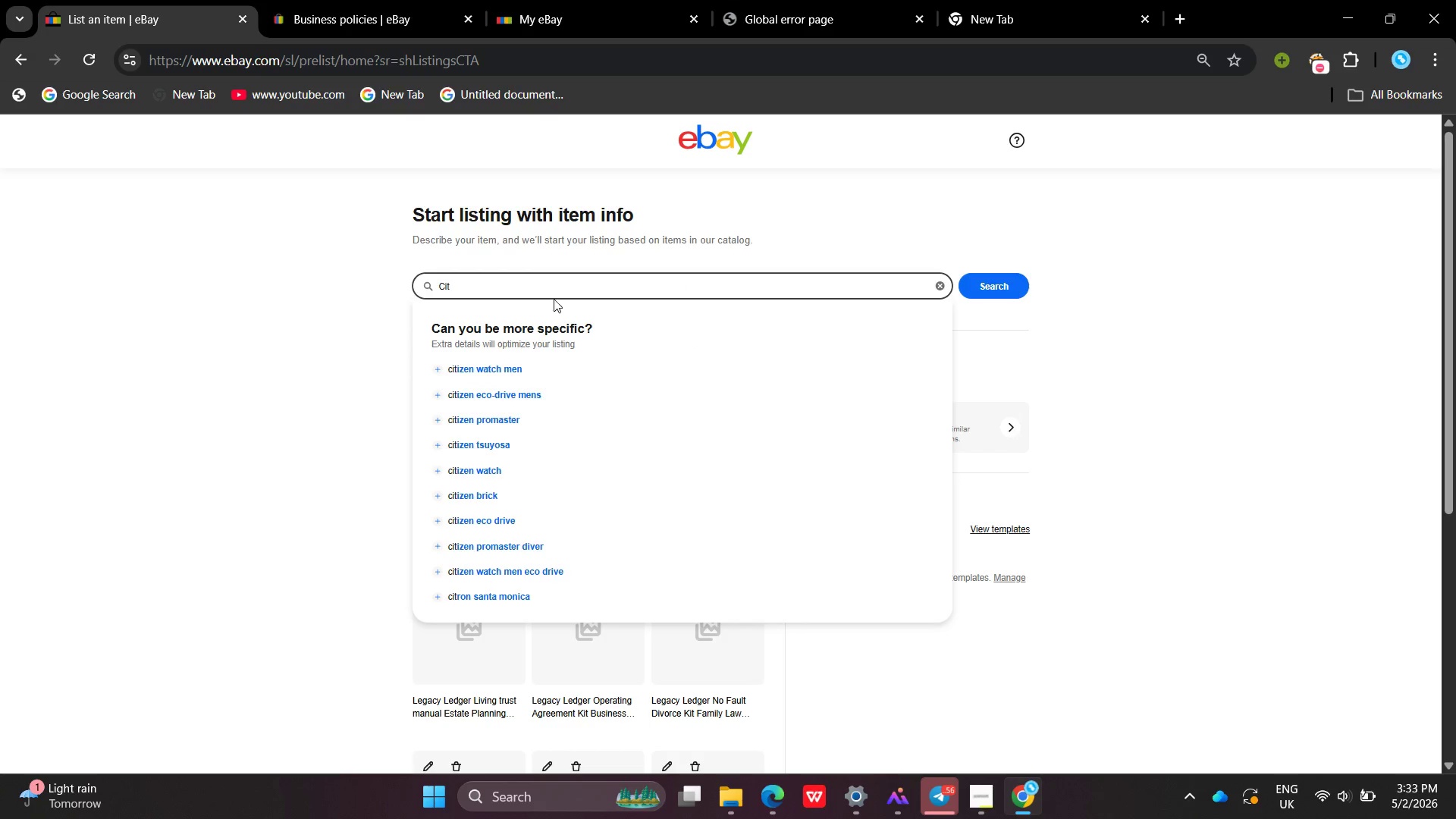 
type(iz)
 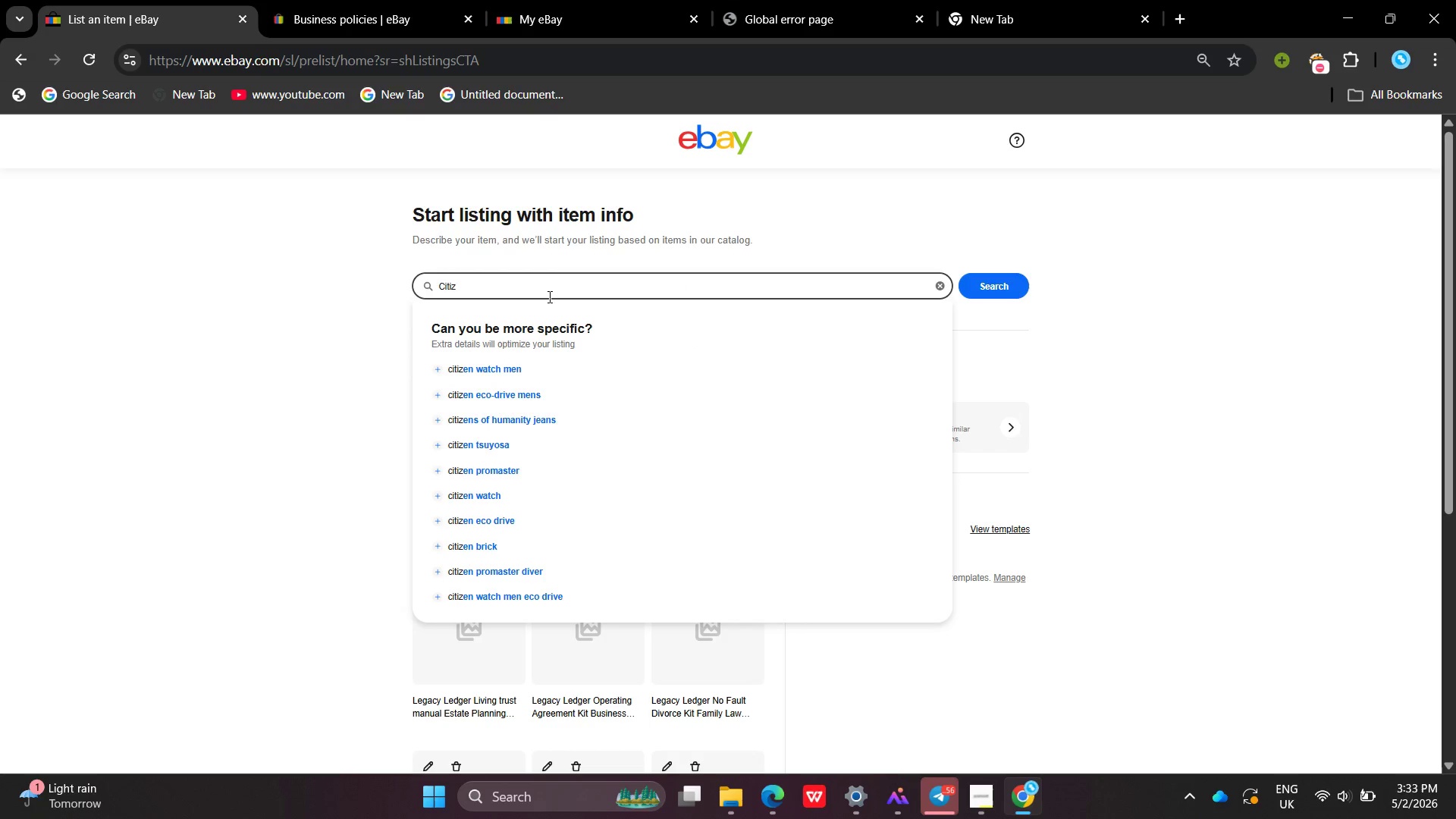 
type(enship Na)
 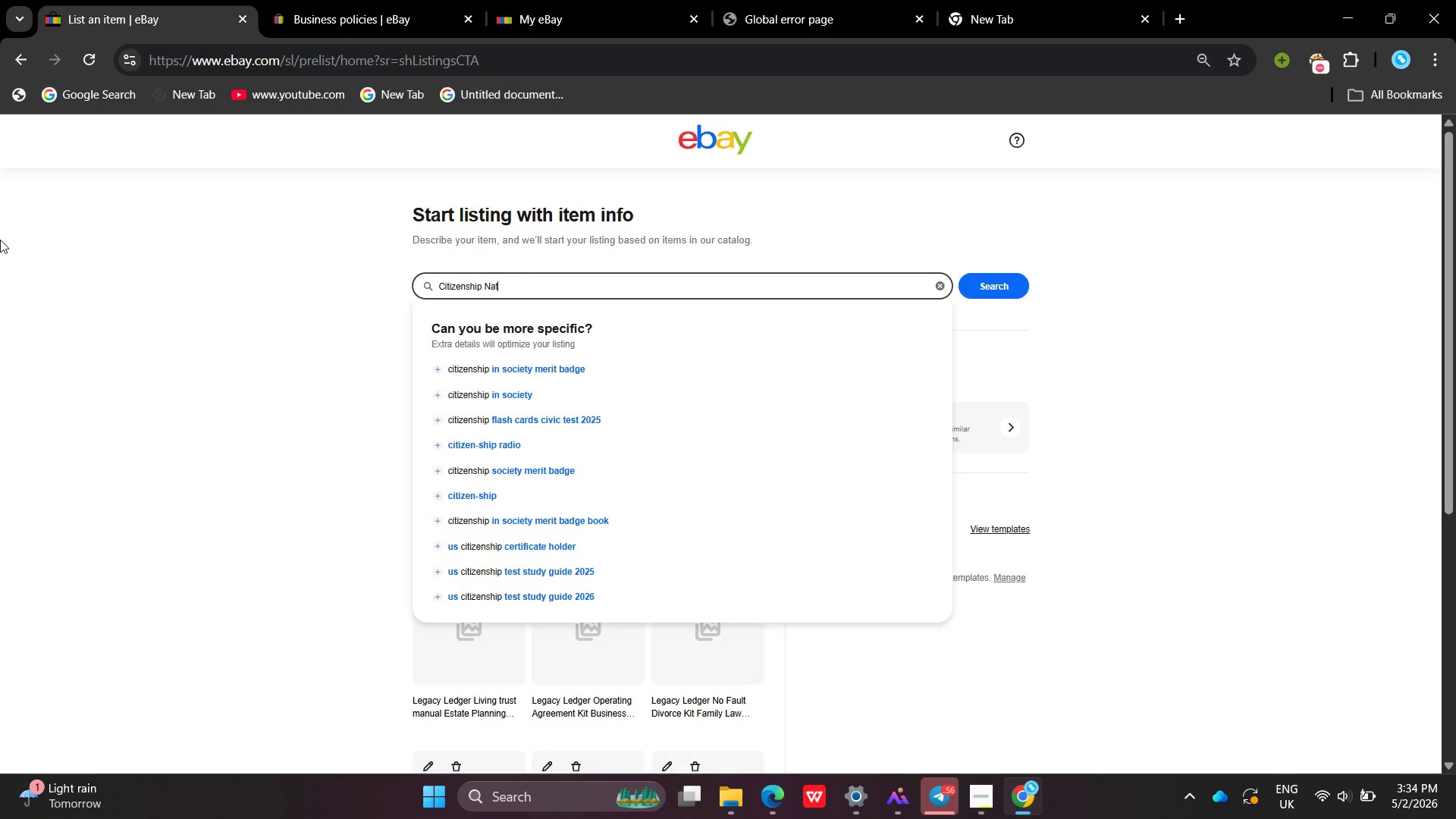 
type(turalization Kit )
 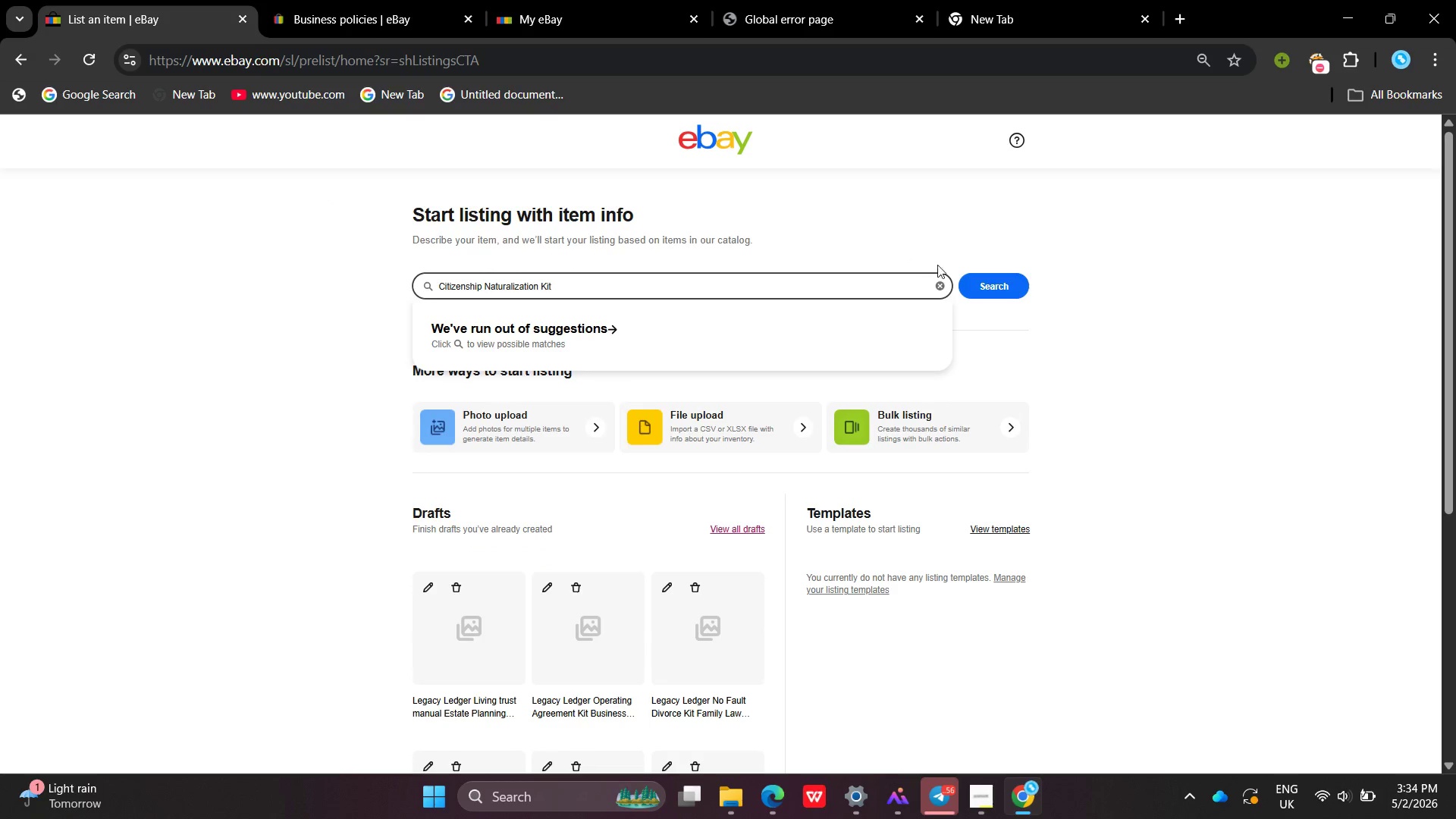 
left_click([969, 284])
 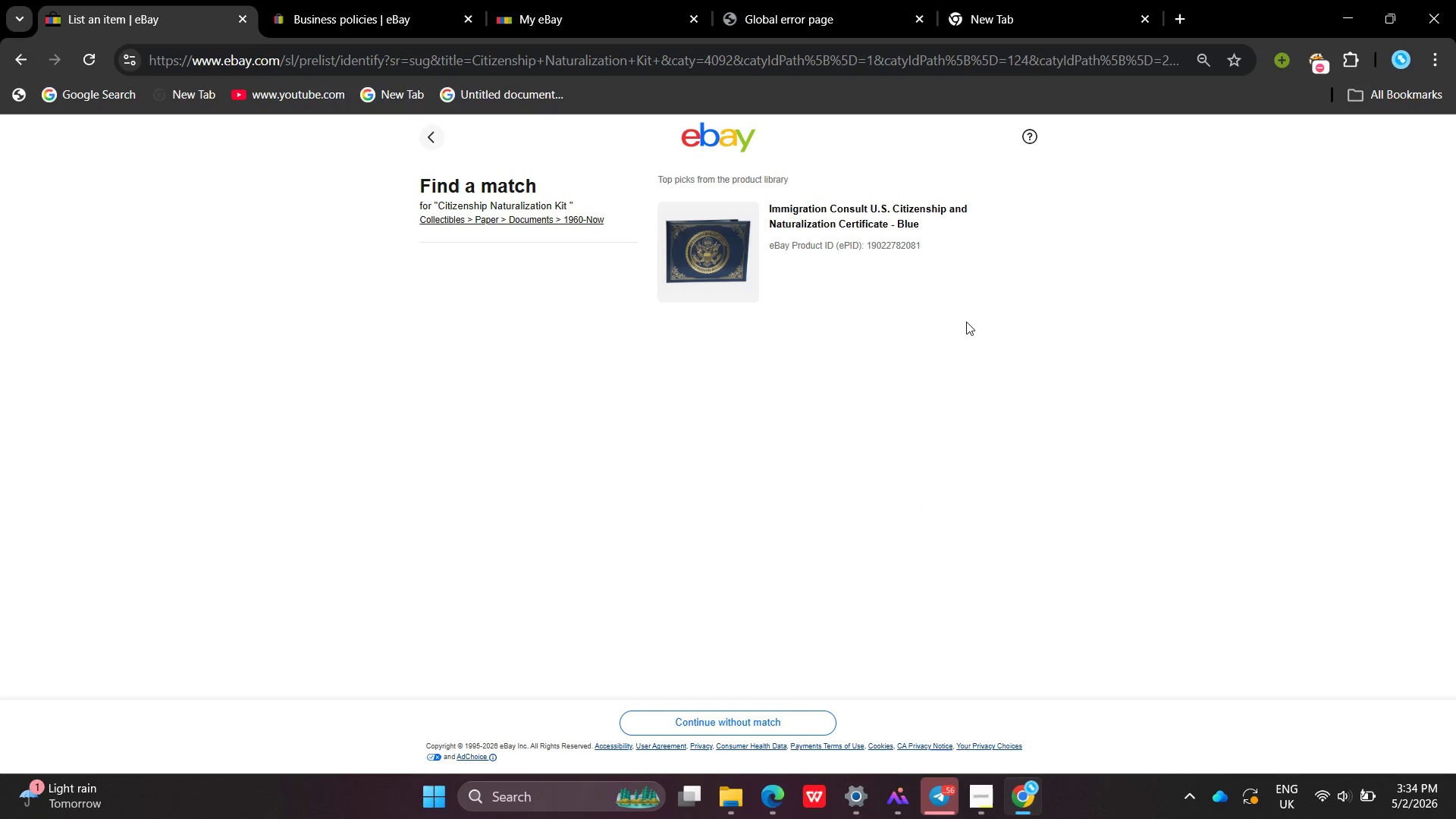 
wait(8.8)
 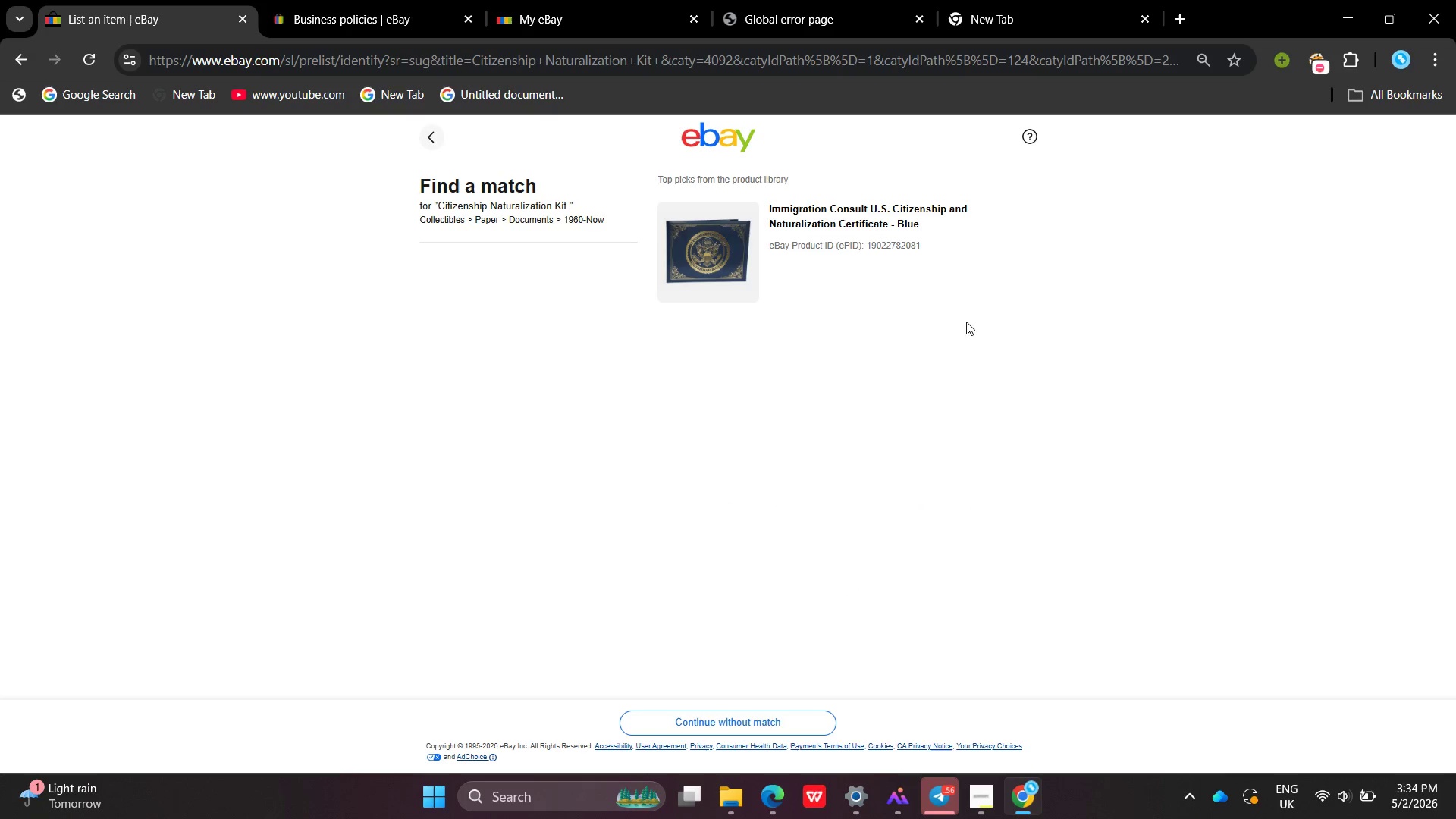 
left_click([557, 223])
 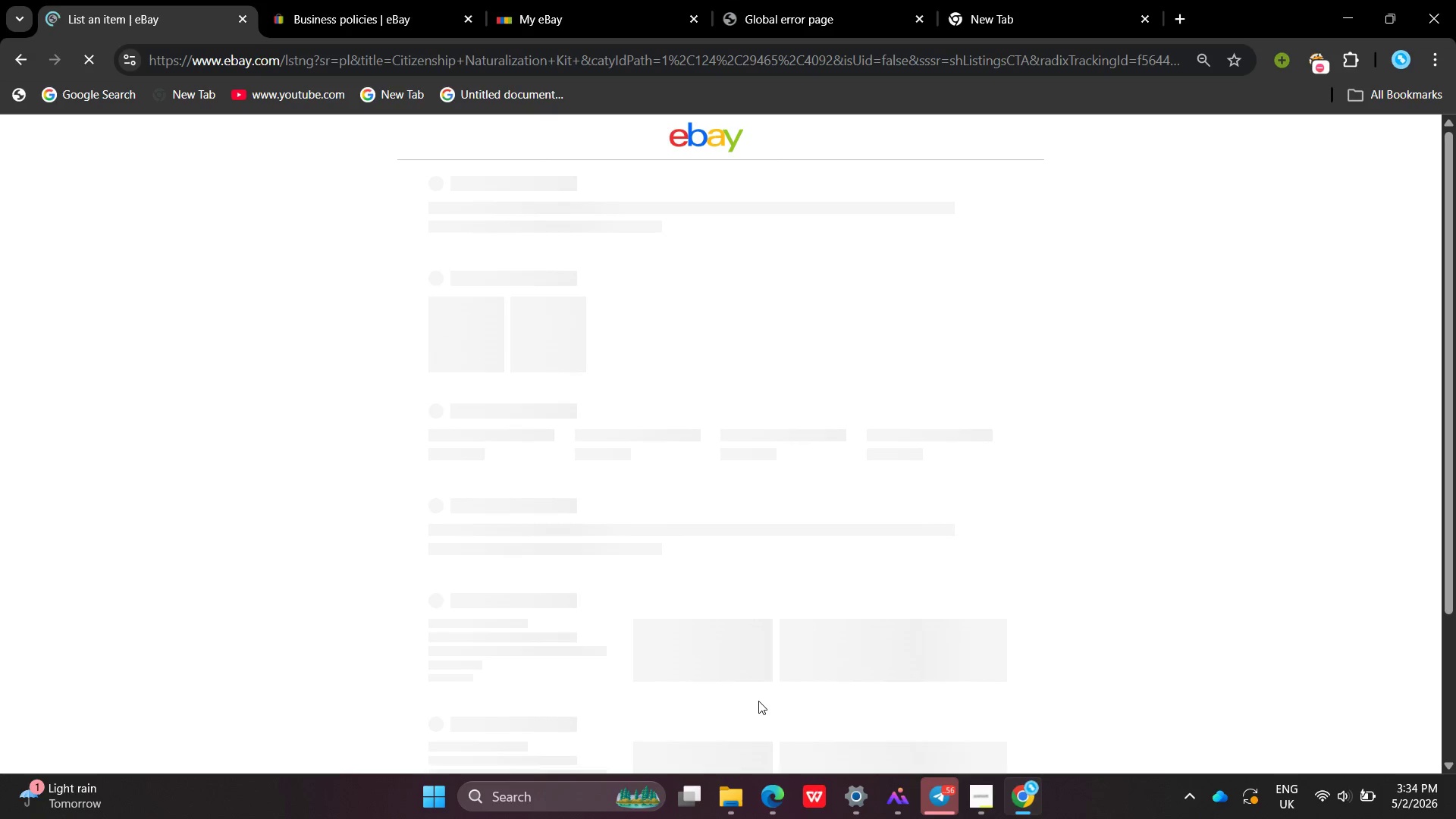 
wait(5.97)
 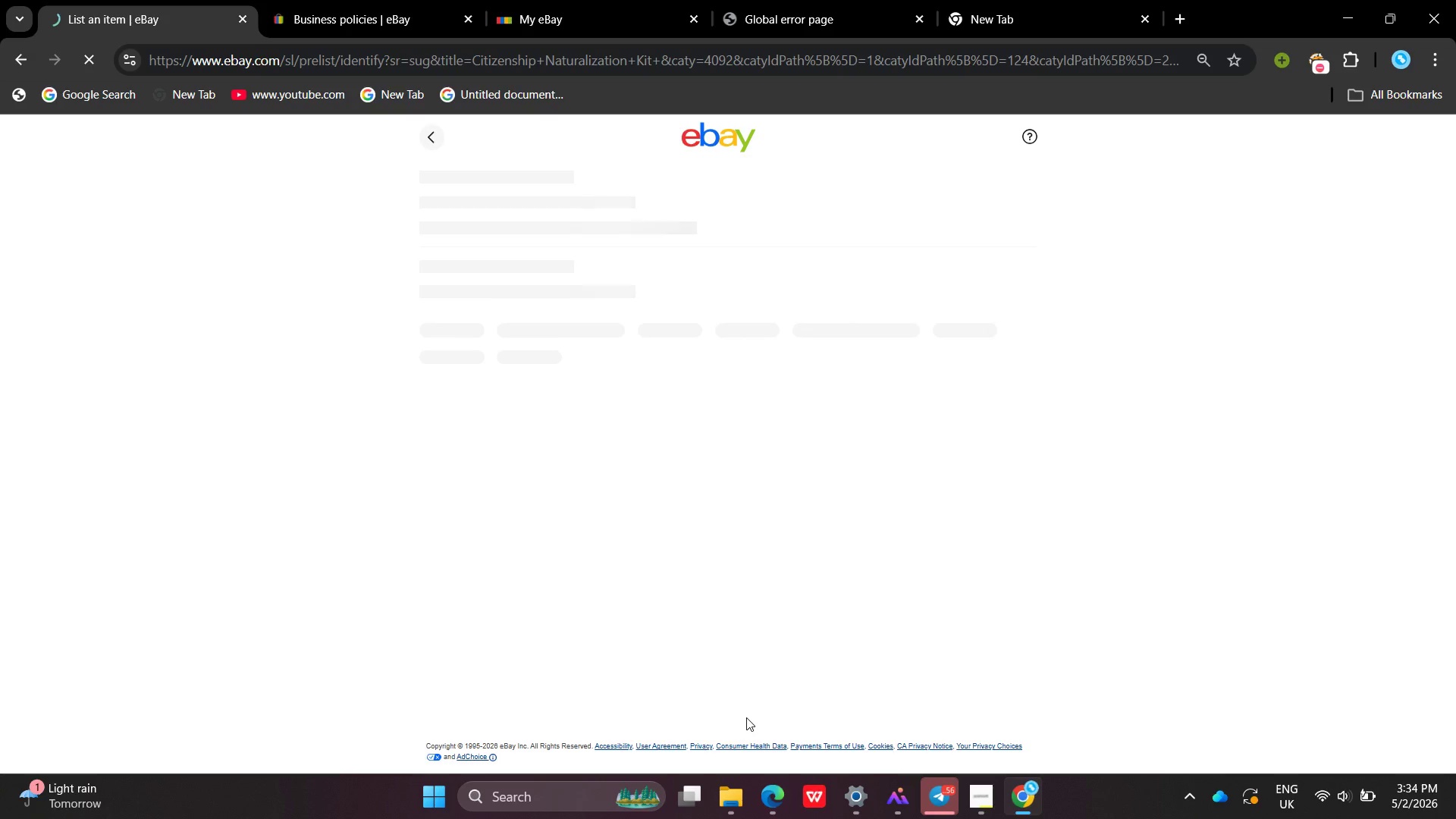 
left_click([764, 661])
 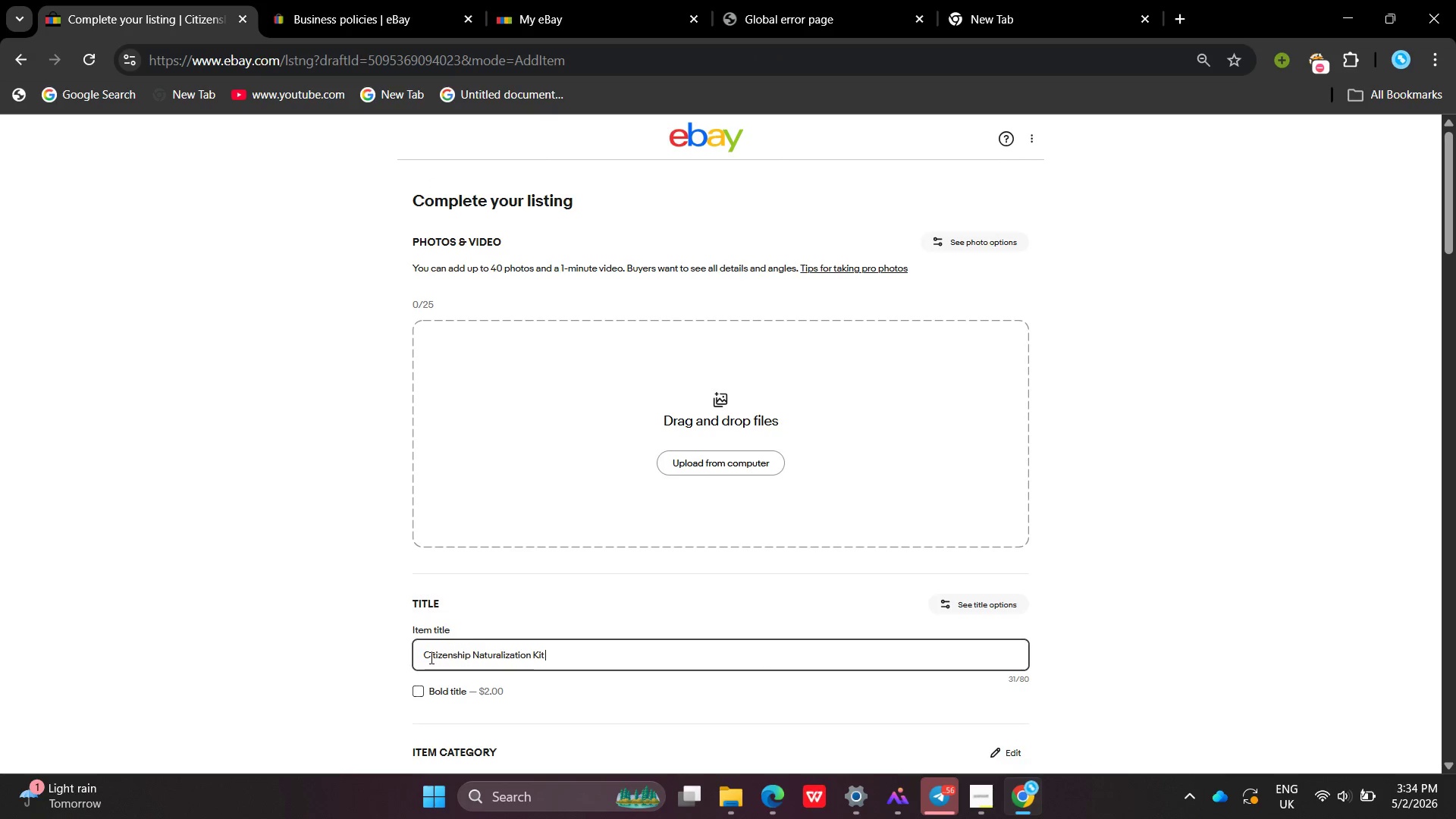 
left_click([421, 653])
 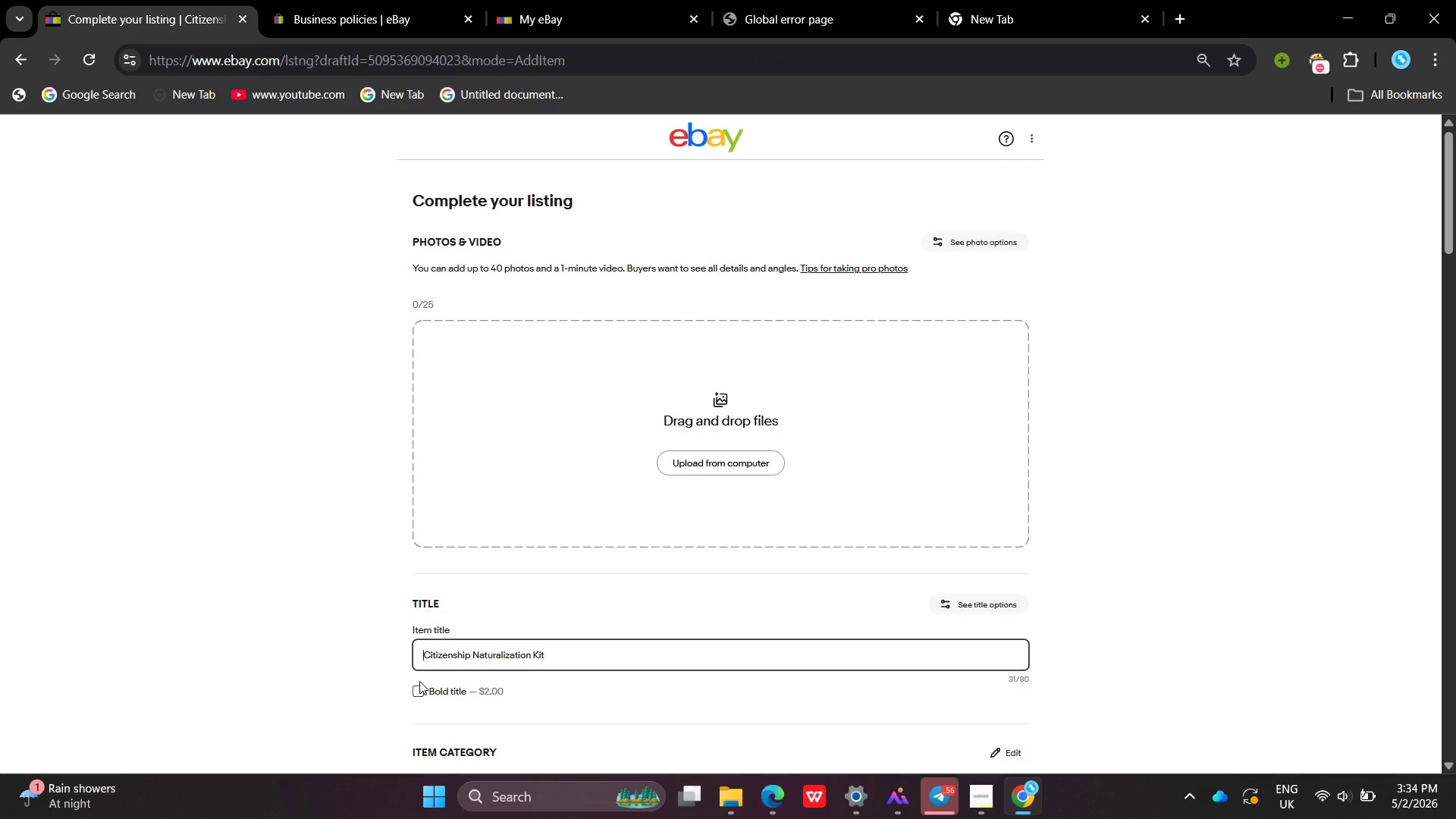 
key(Shift+ShiftLeft)
 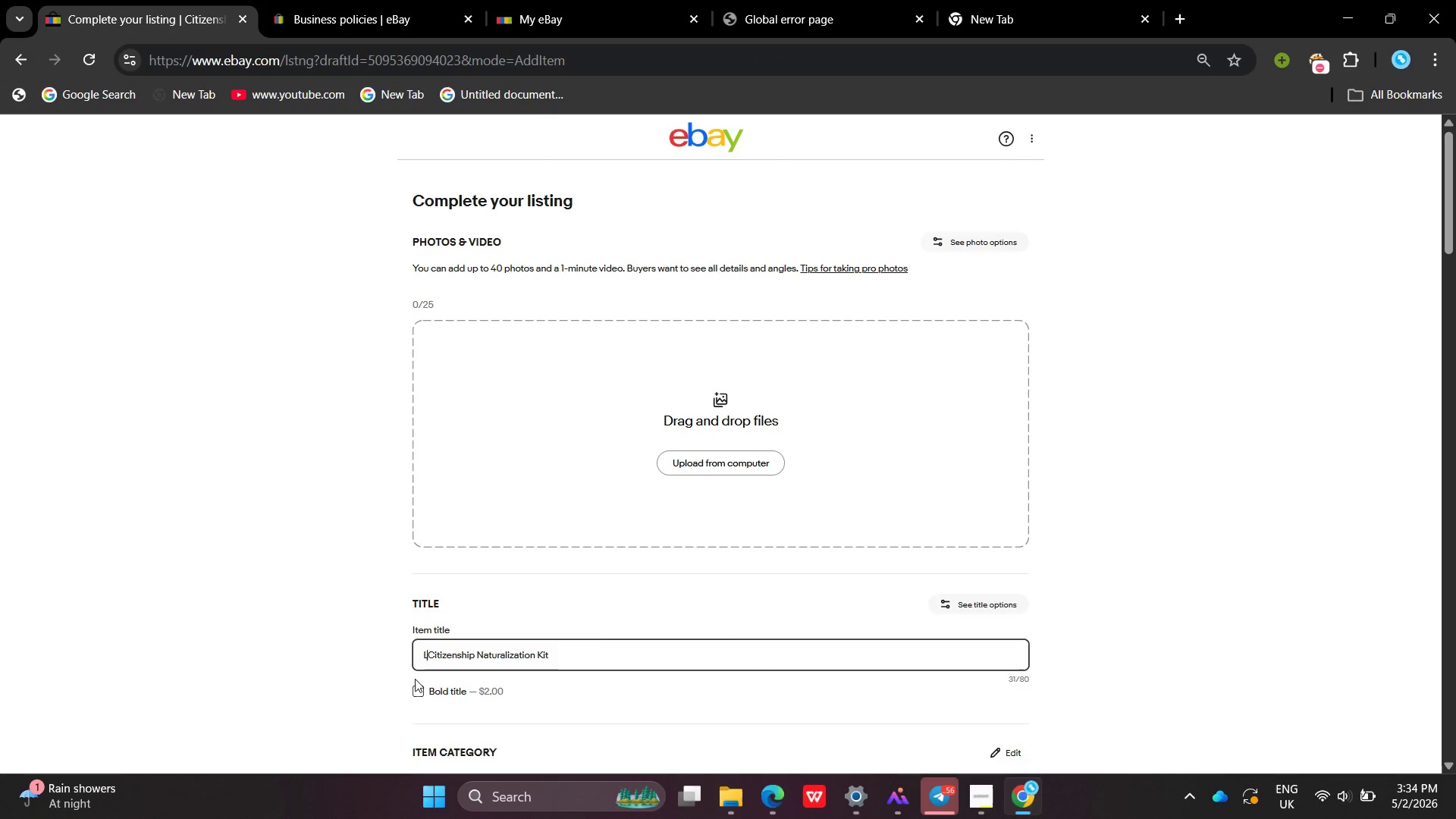 
key(Shift+L)
 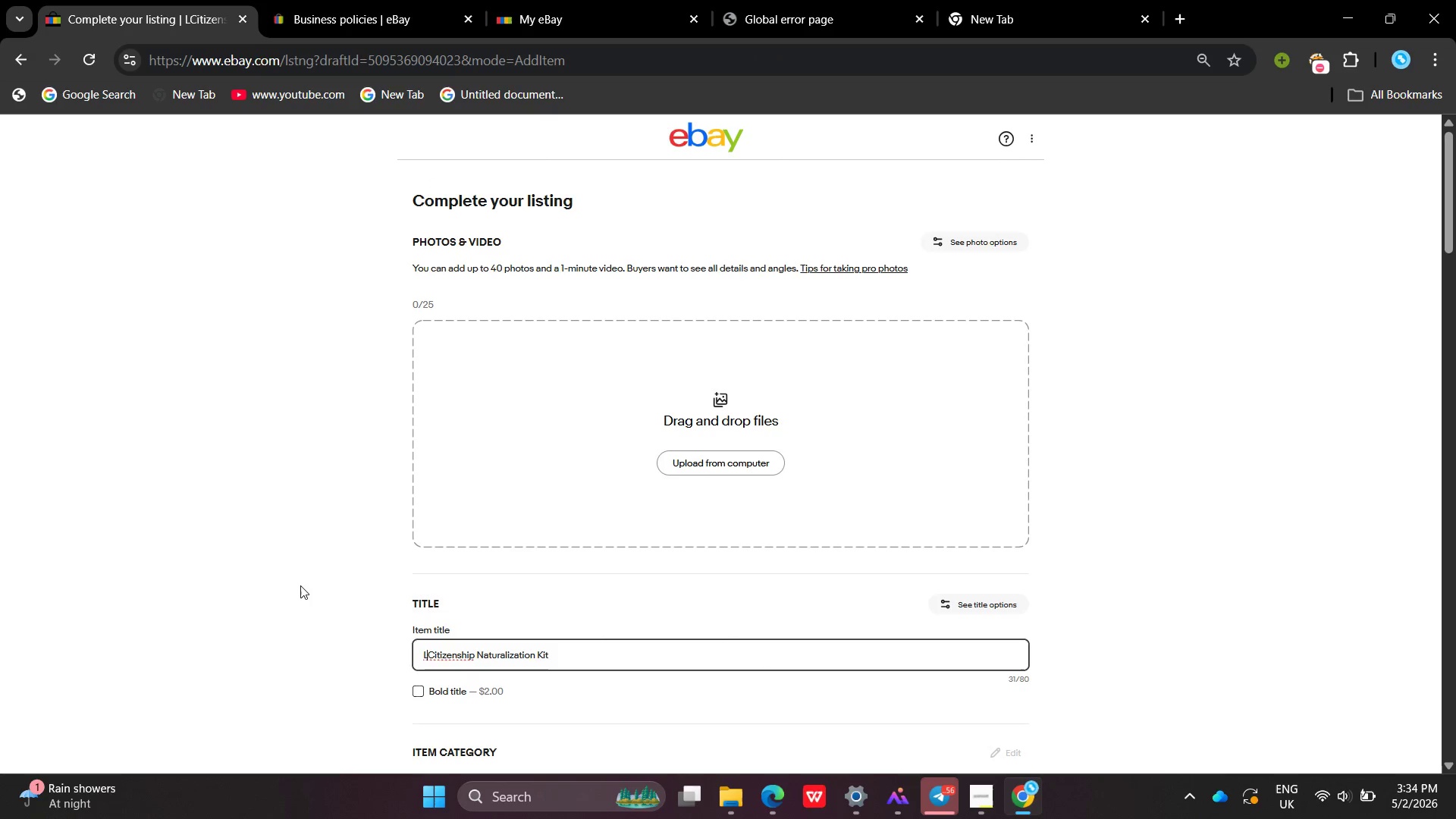 
type(egacy Ldgr )
 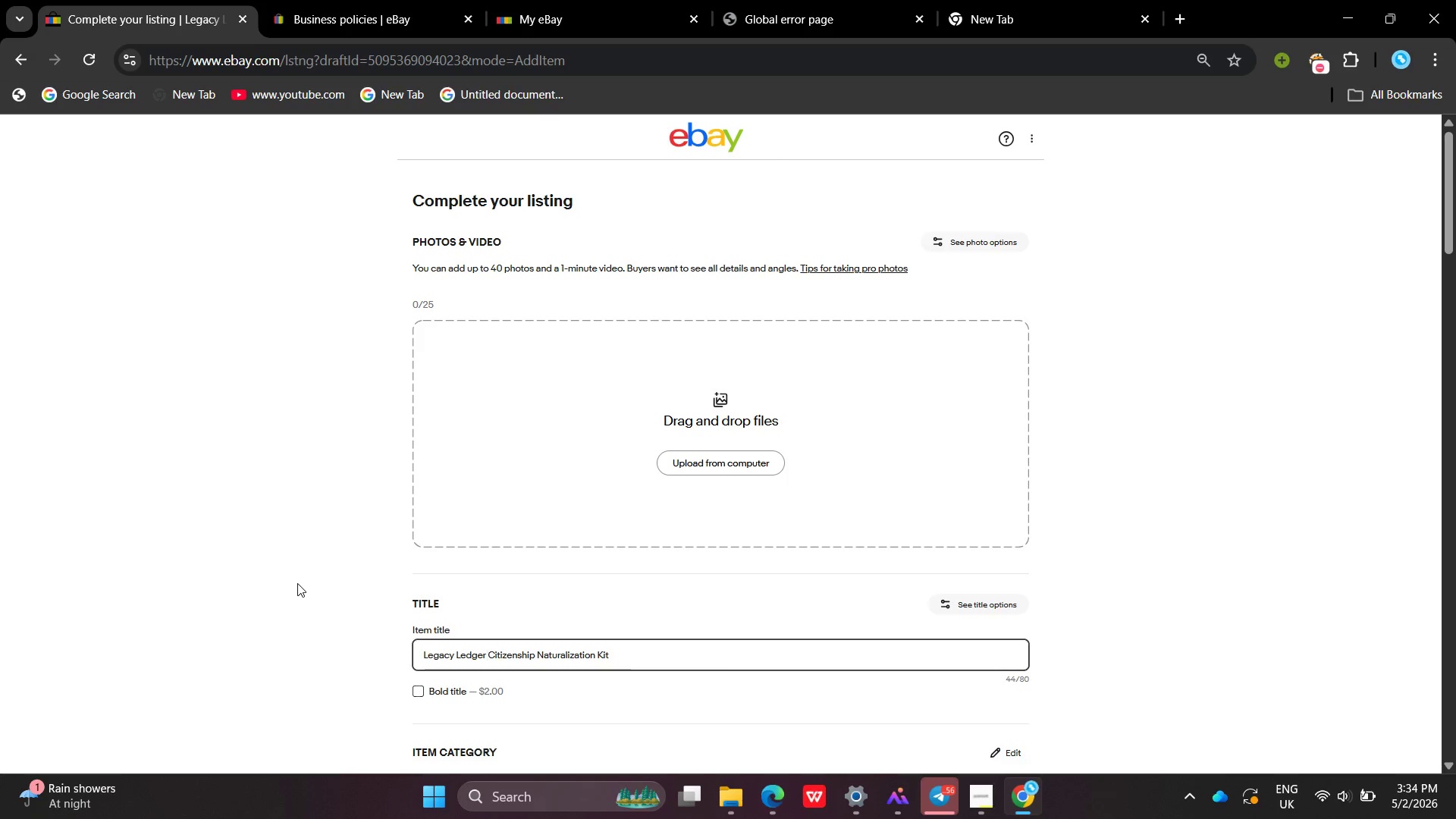 
left_click([654, 656])
 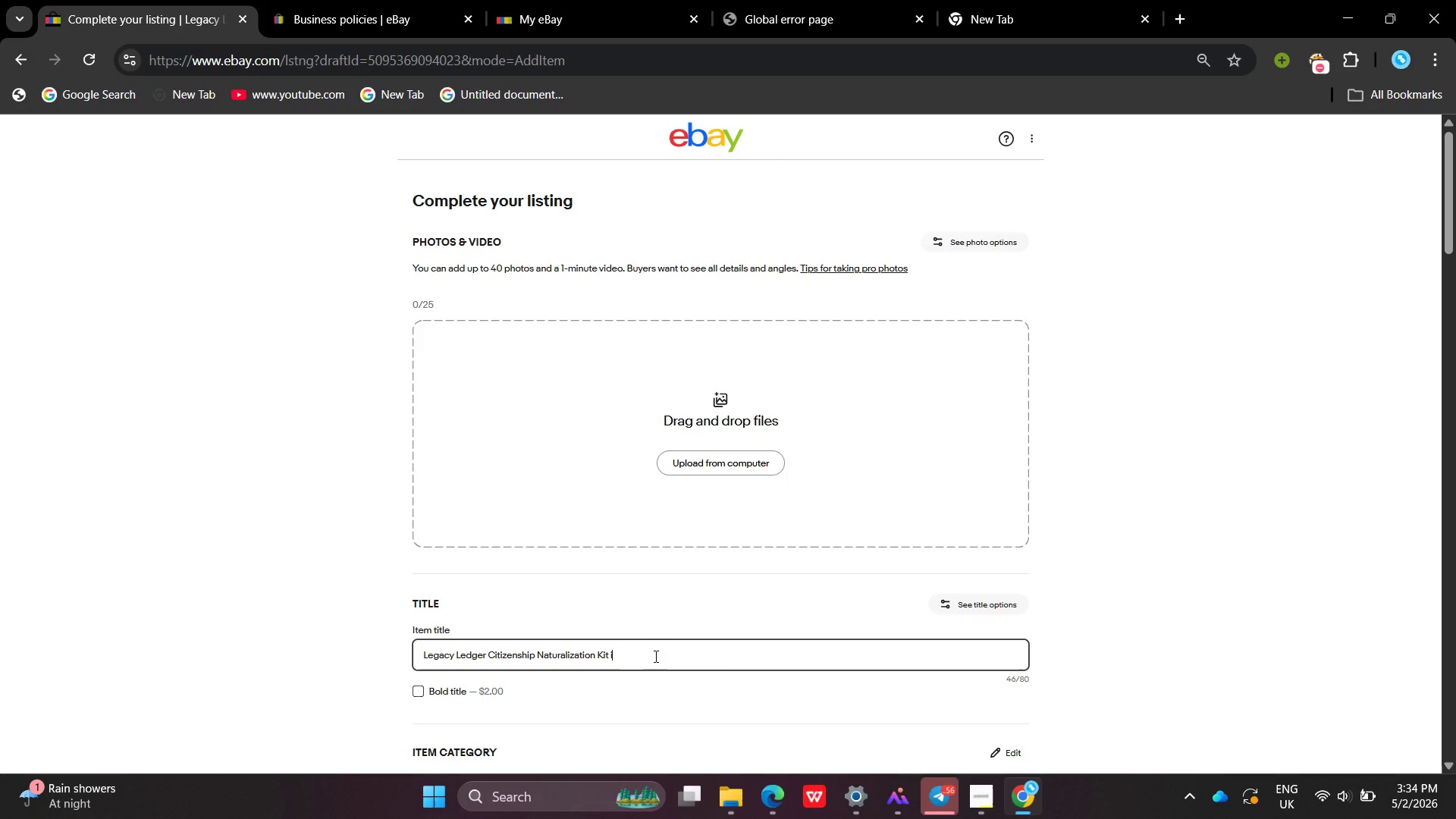 
type(i)
key(Backspace)
type(Immigratio Fed)
 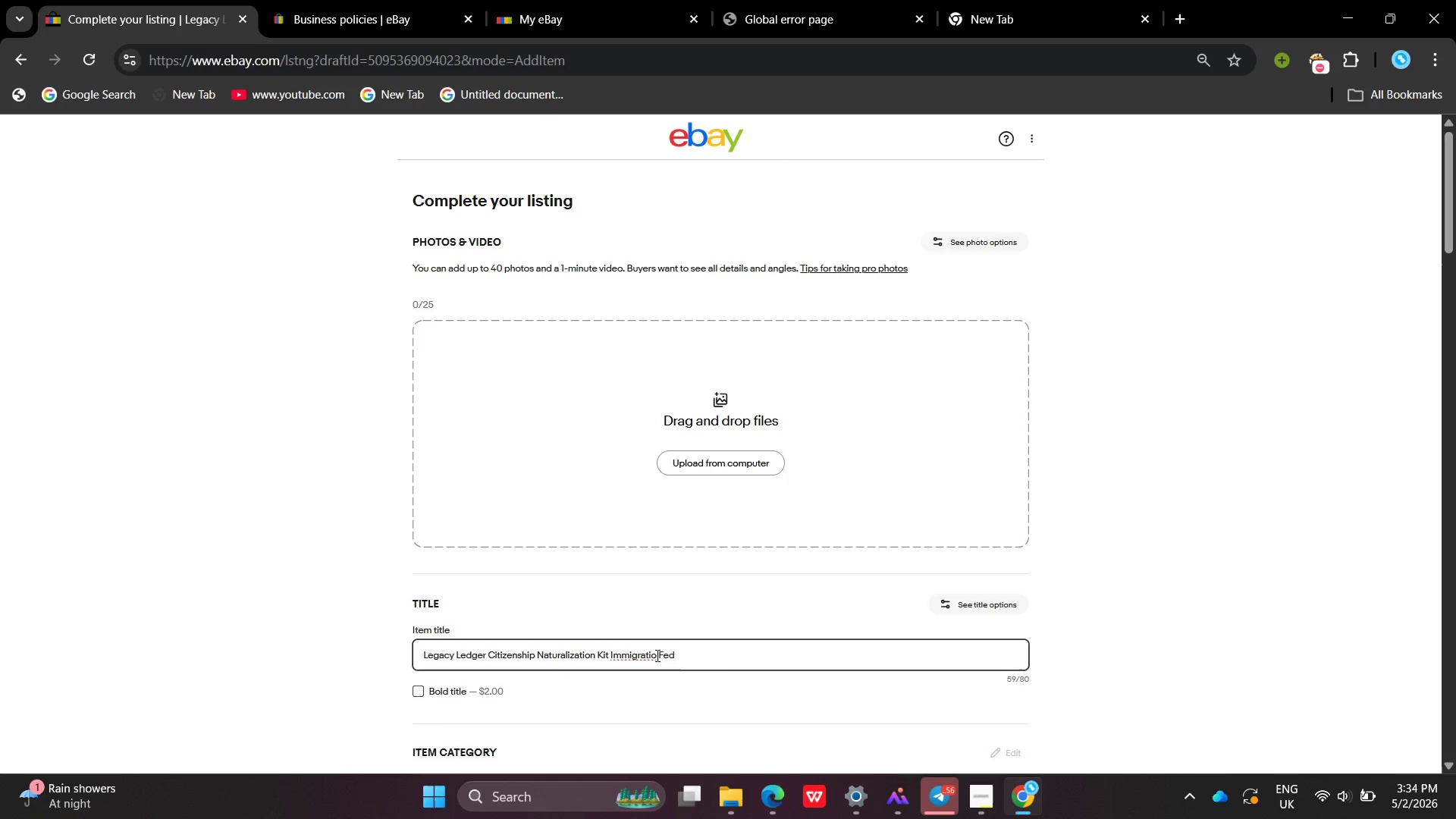 
left_click([657, 655])
 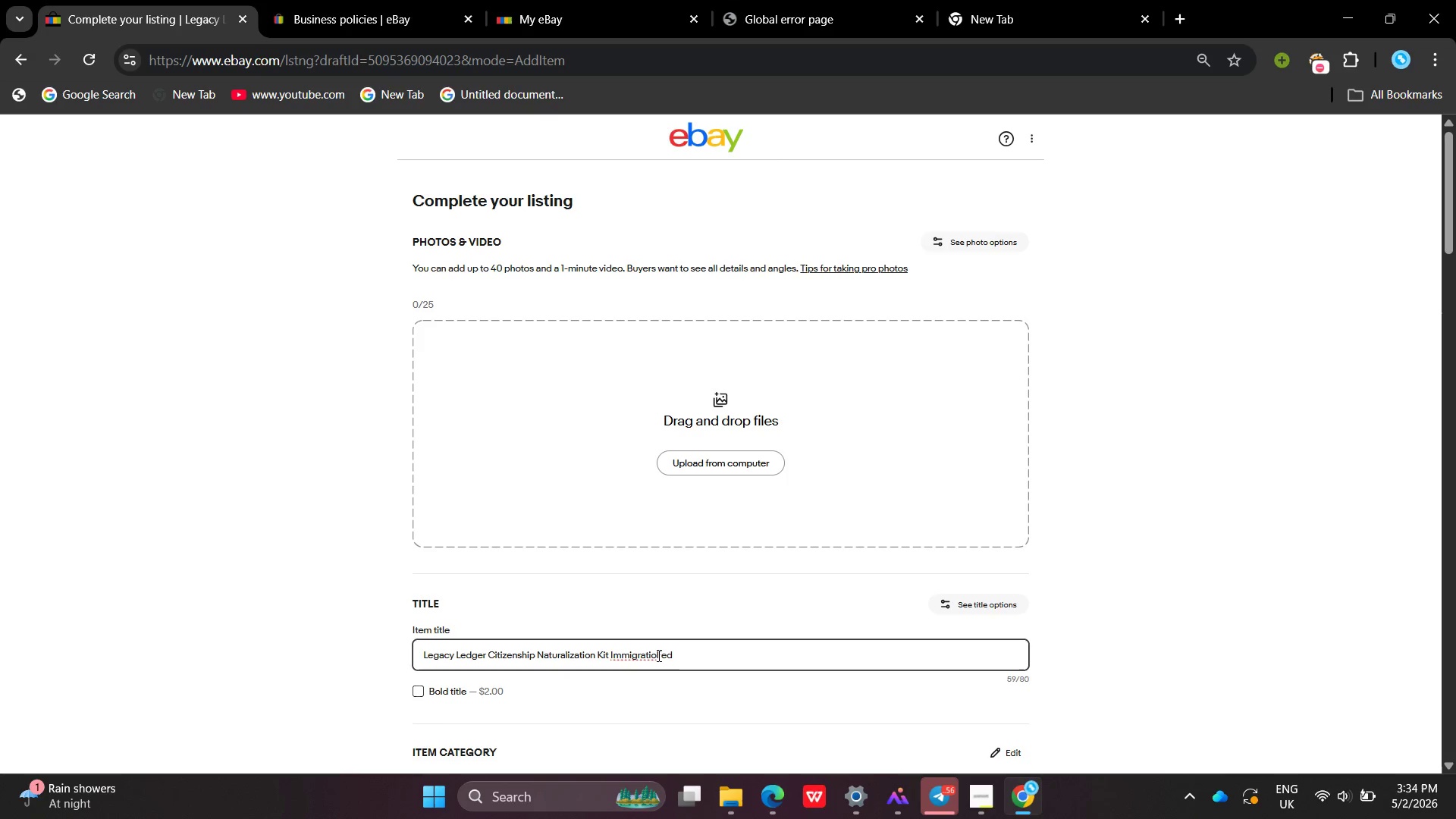 
key(Backspace)
 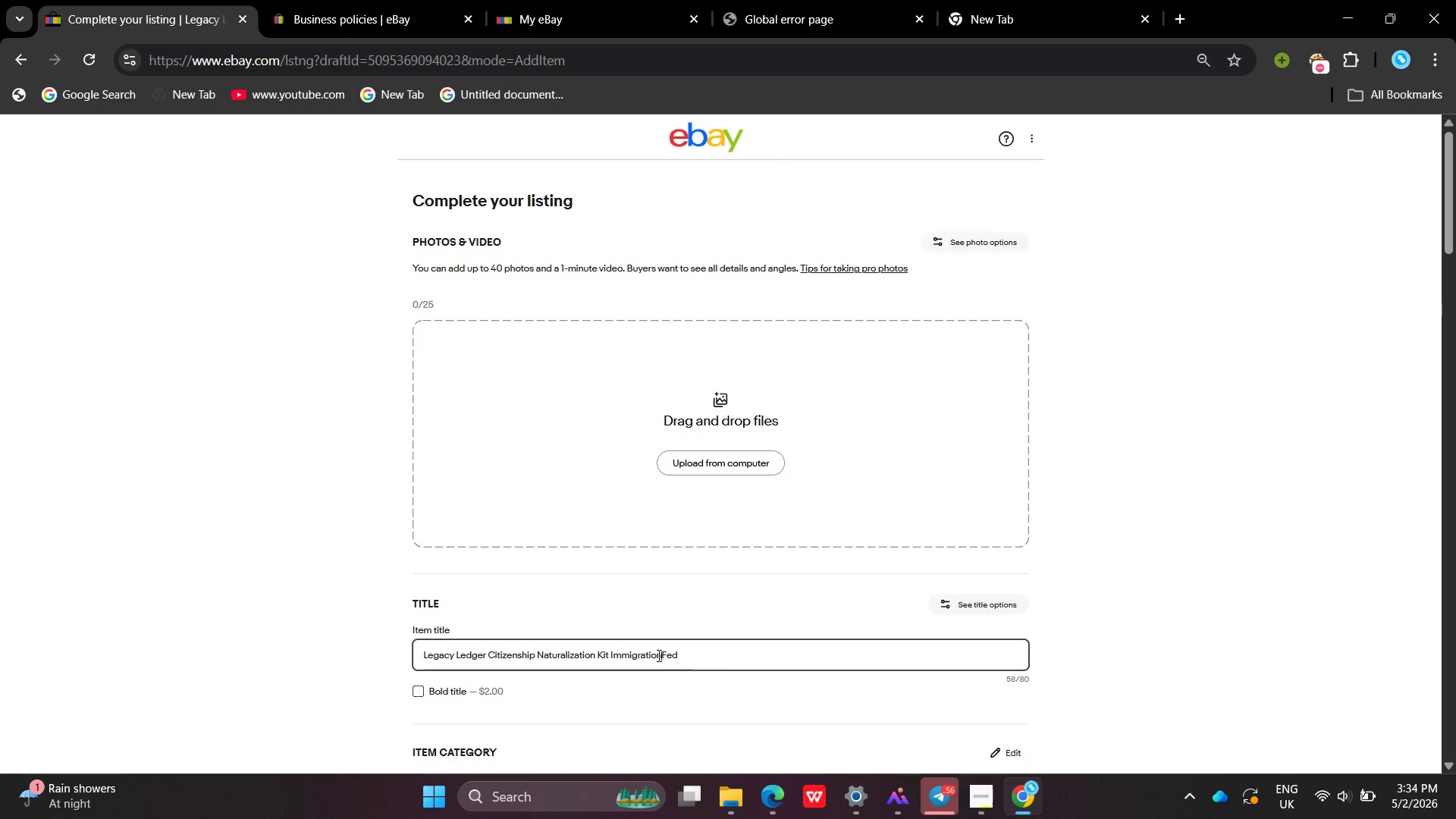 
key(N)
 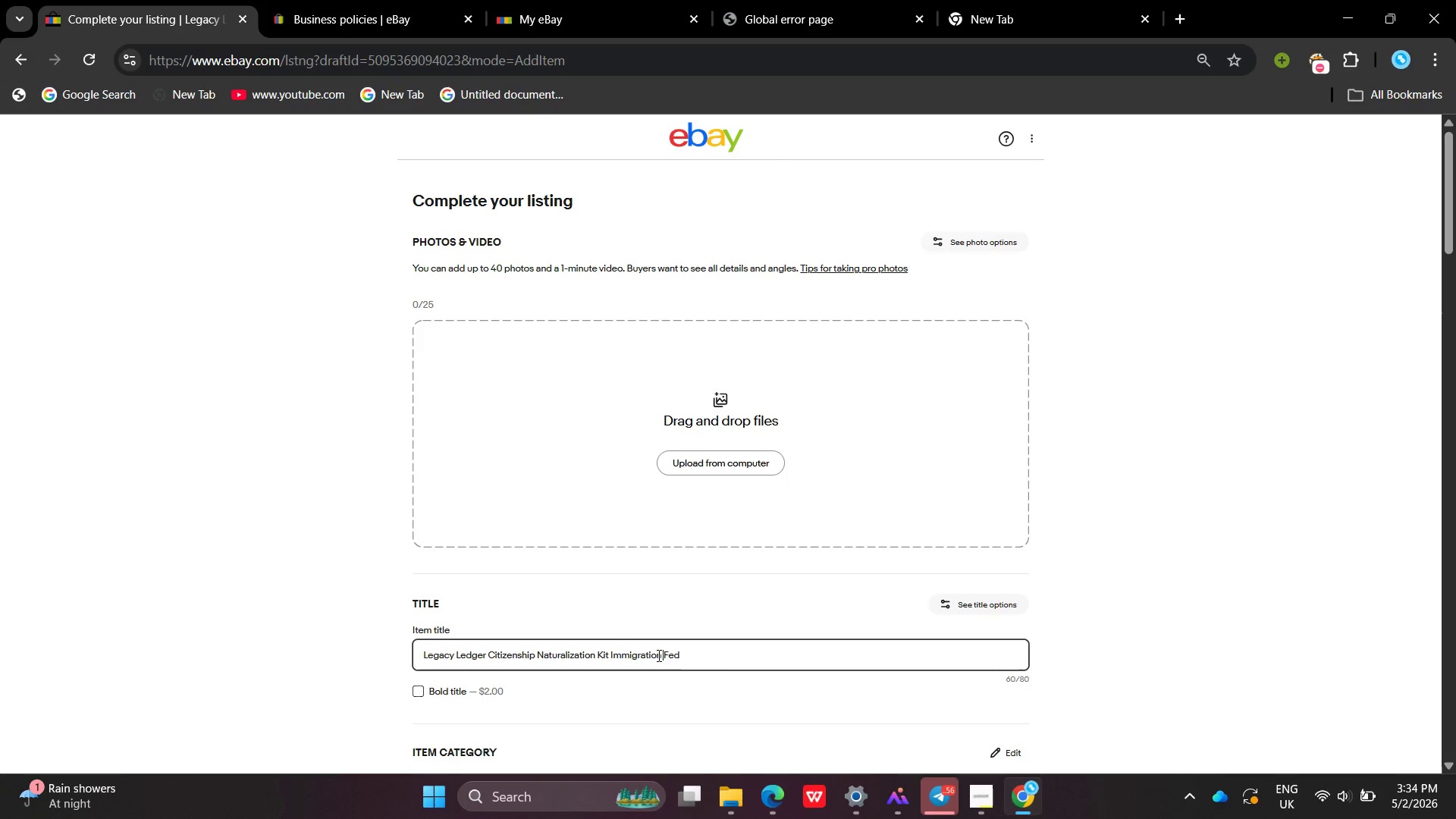 
key(Space)
 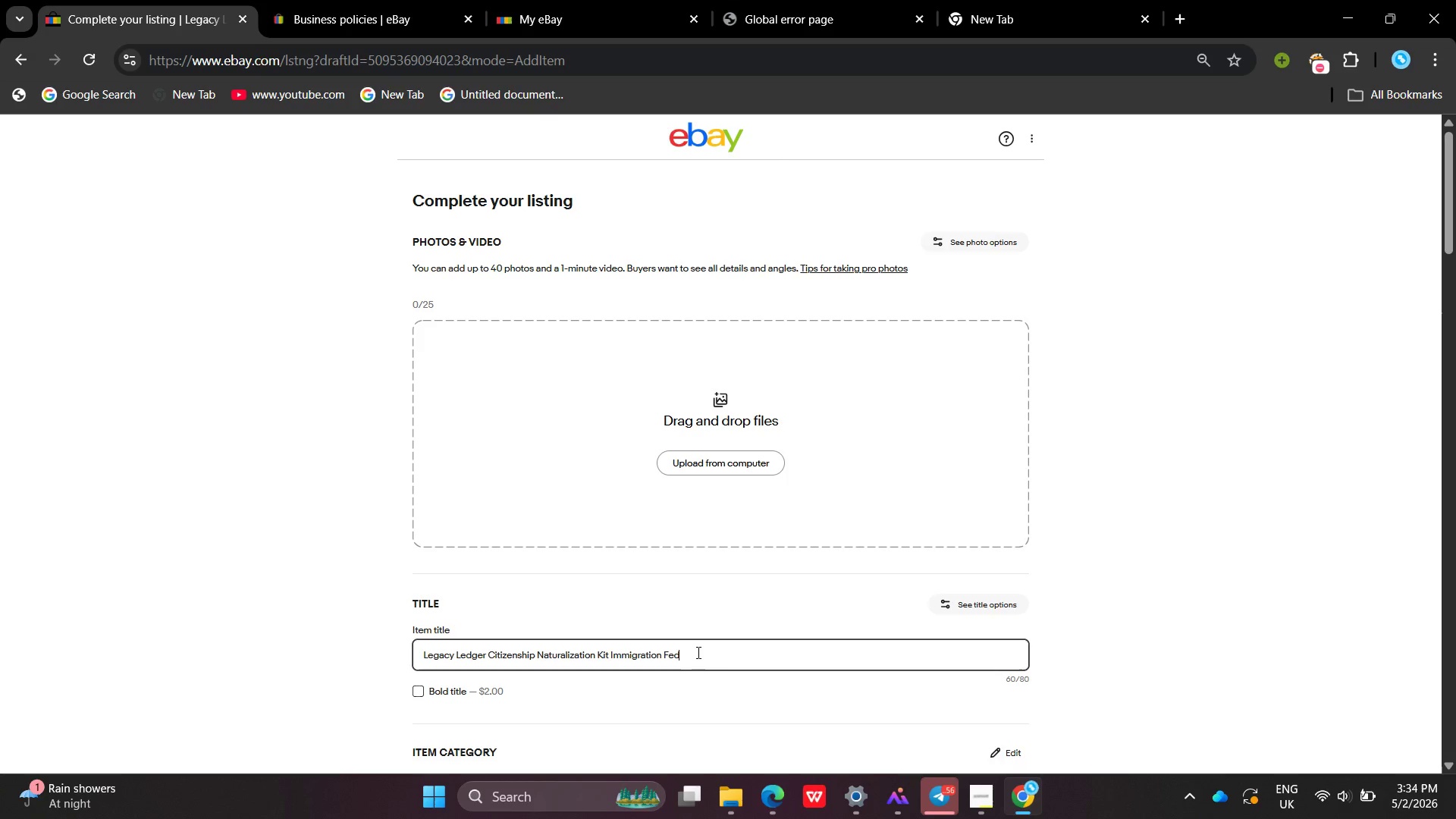 
left_click([697, 652])
 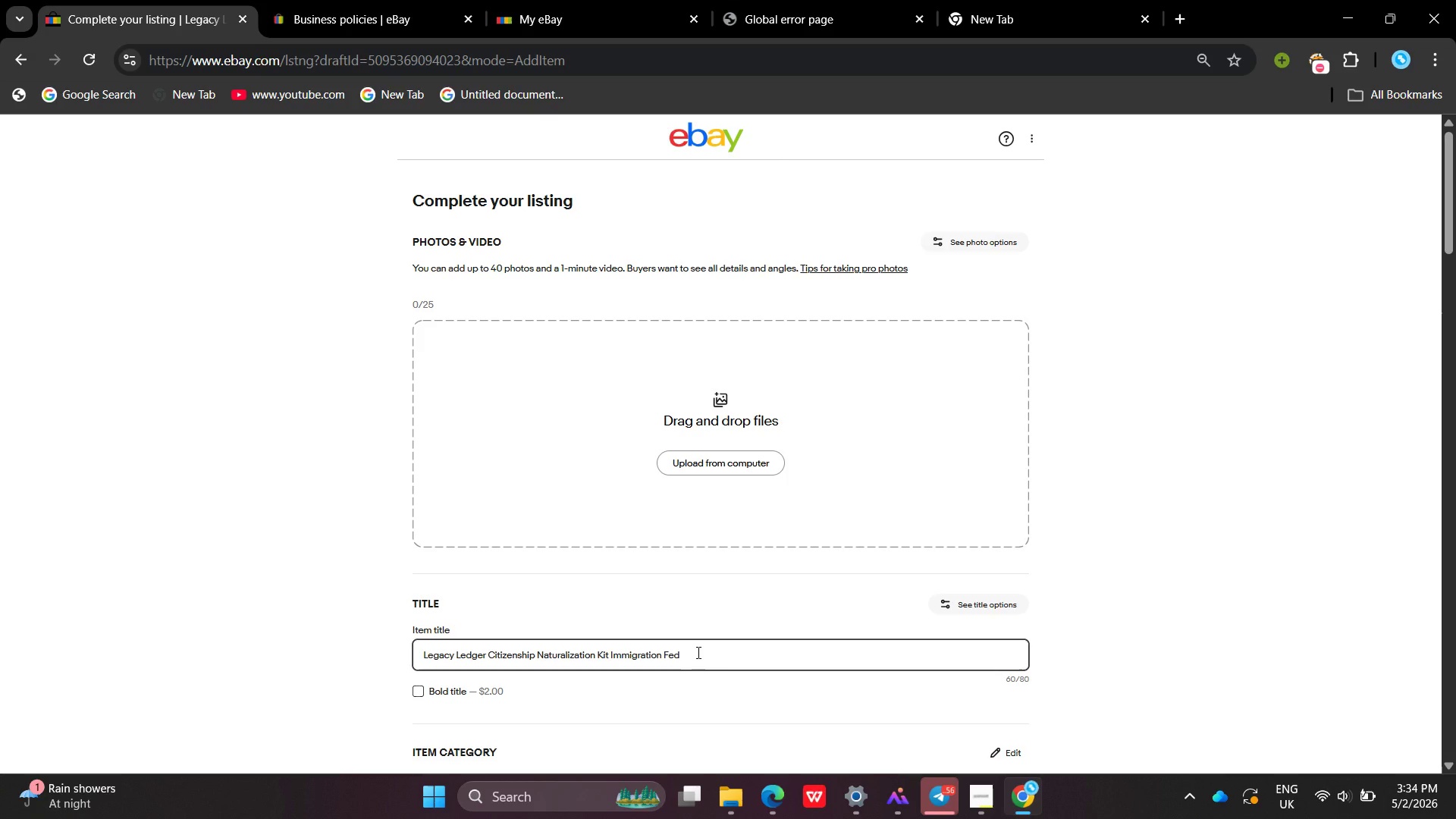 
type(ral )
key(Backspace)
key(Backspace)
key(Backspace)
key(Backspace)
type(eral Binder )
 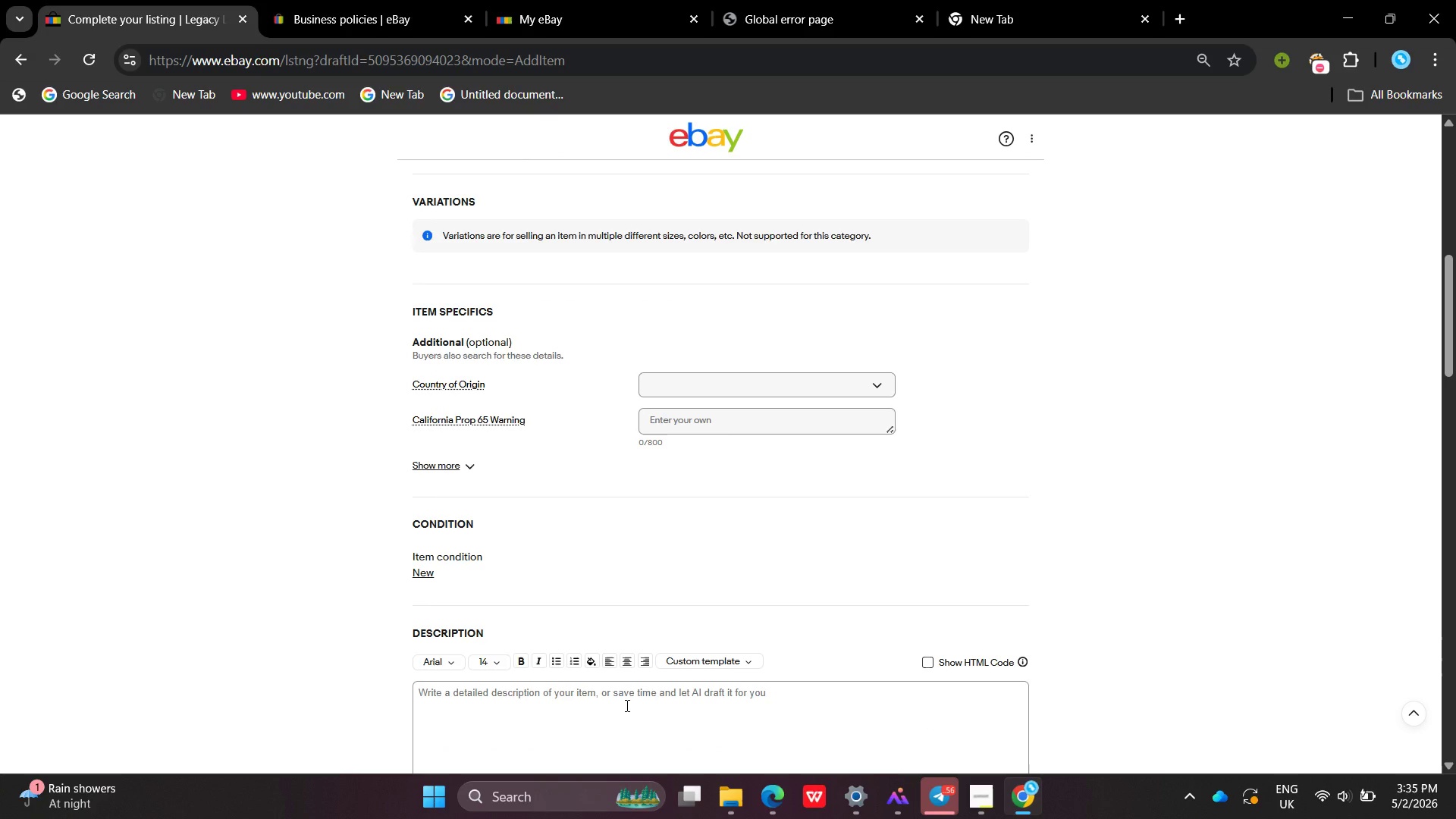 
wait(9.89)
 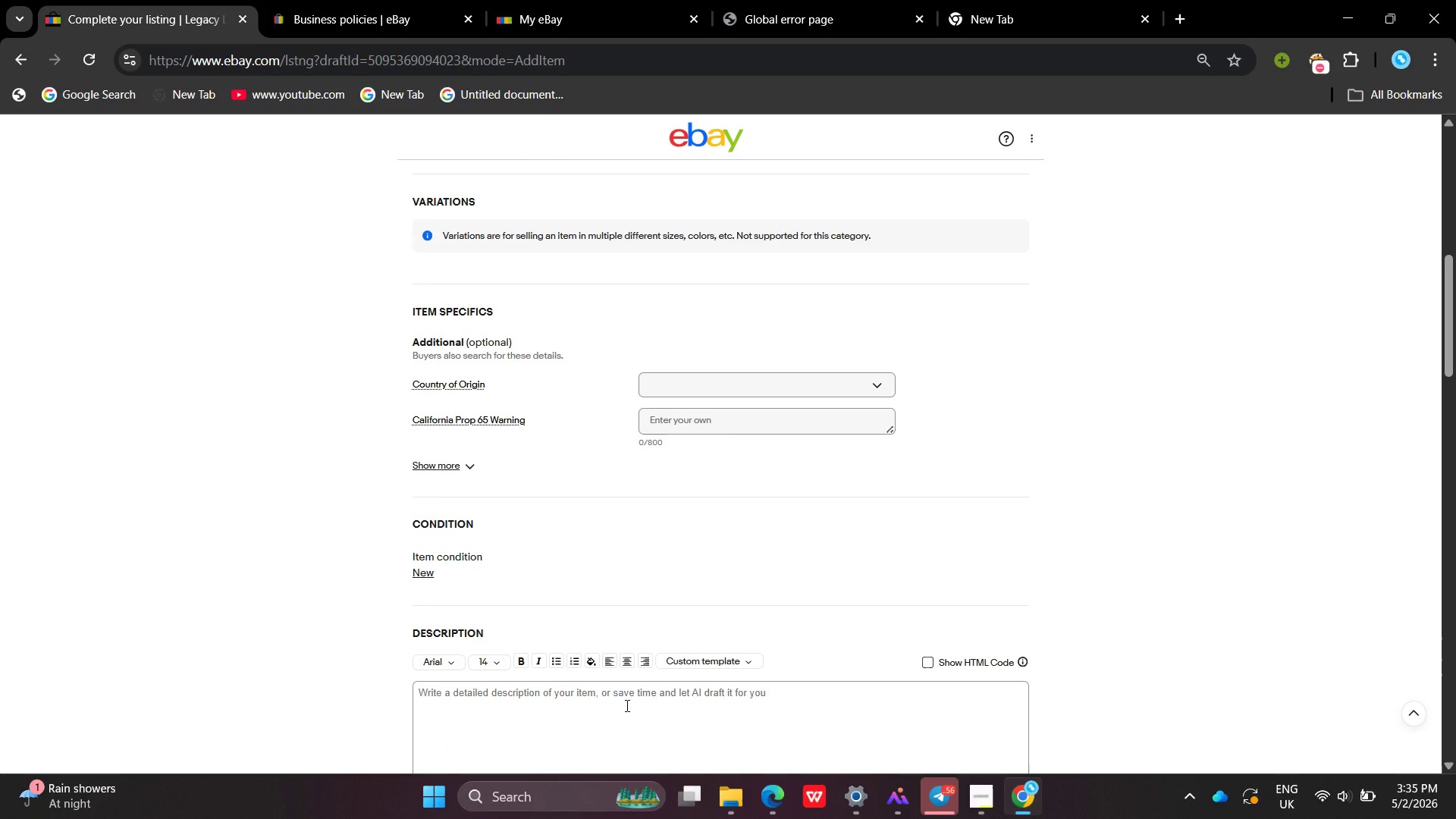 
key(VolumeUp)
 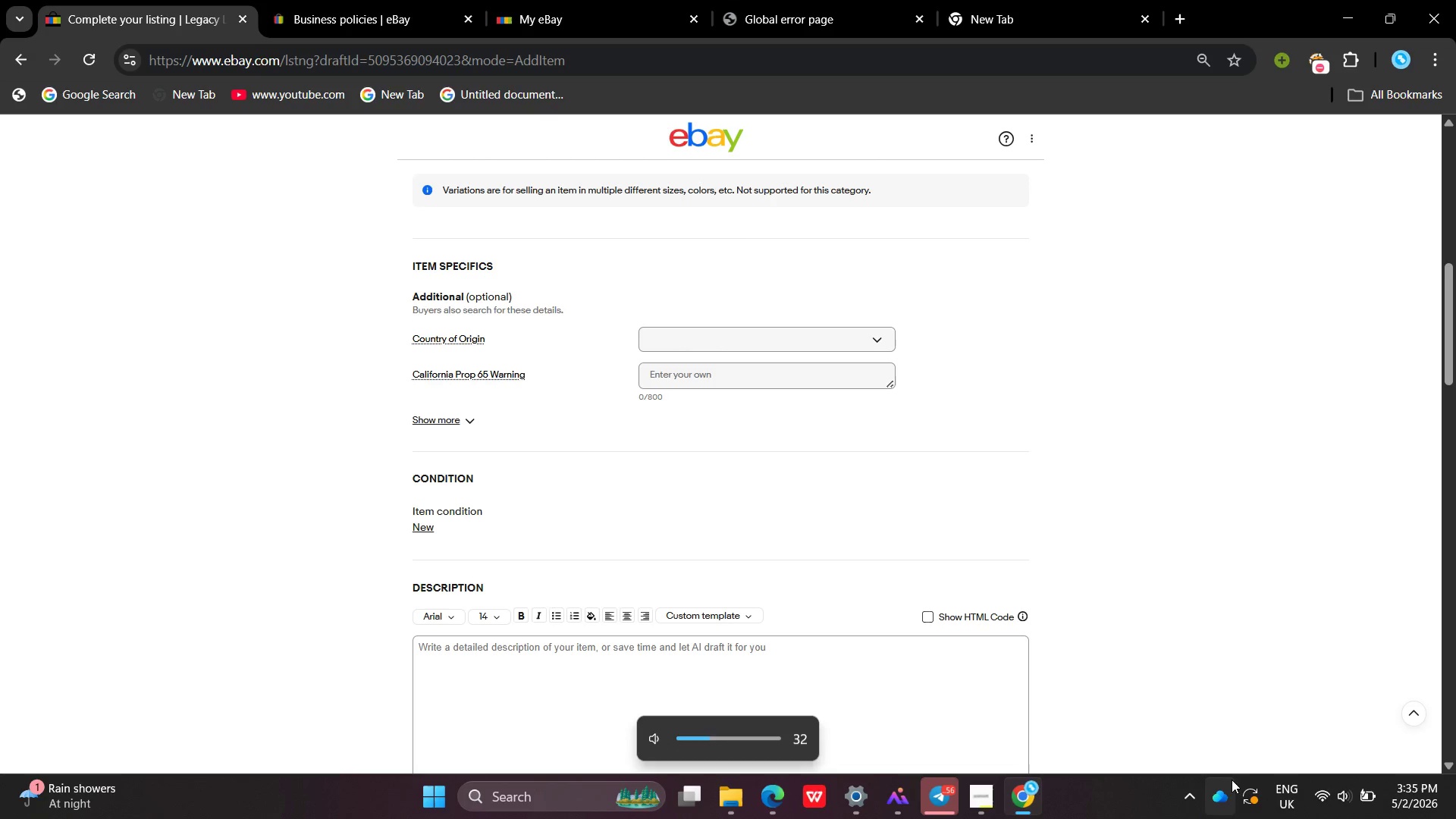 
key(VolumeUp)
 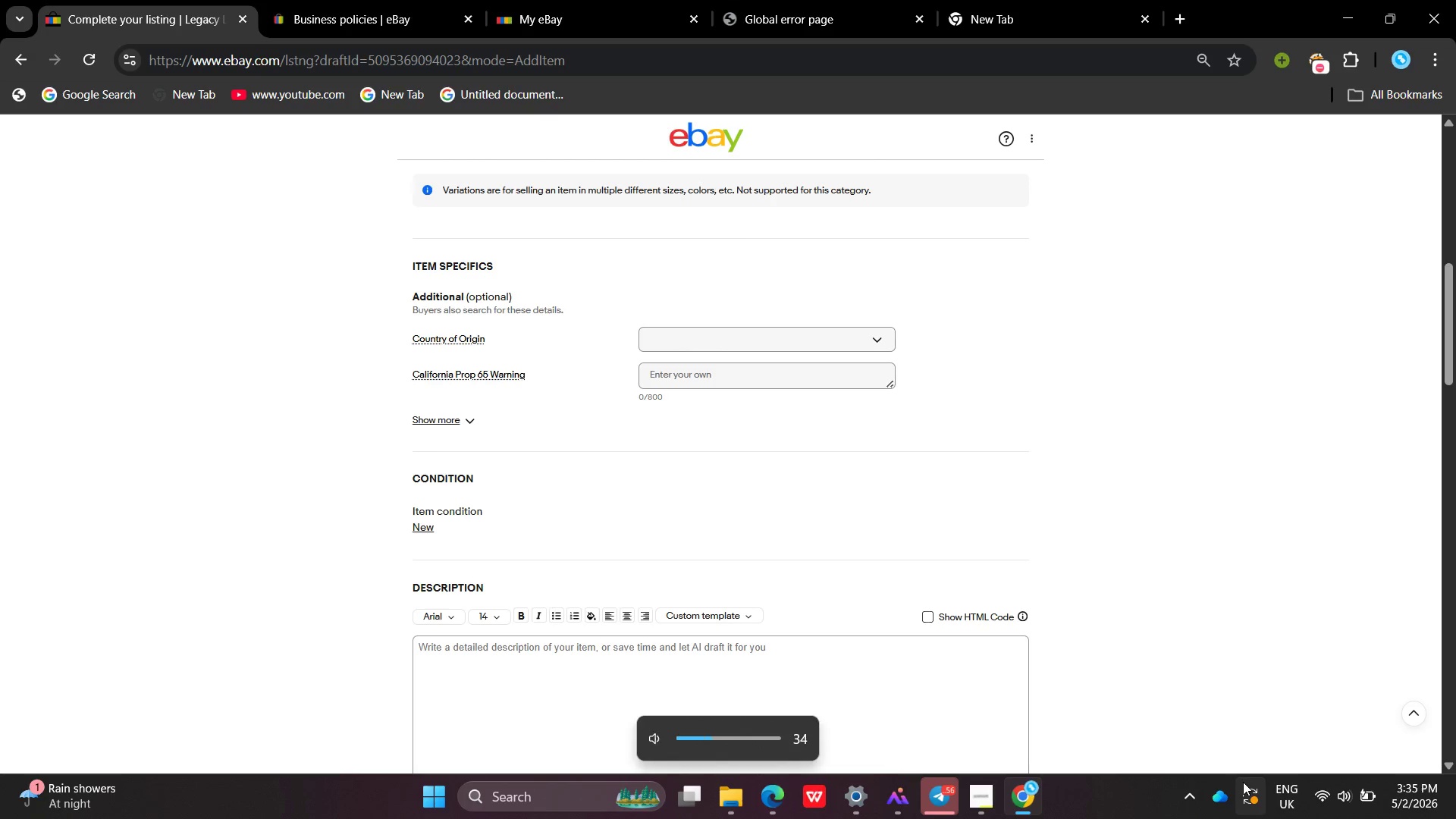 
key(VolumeUp)
 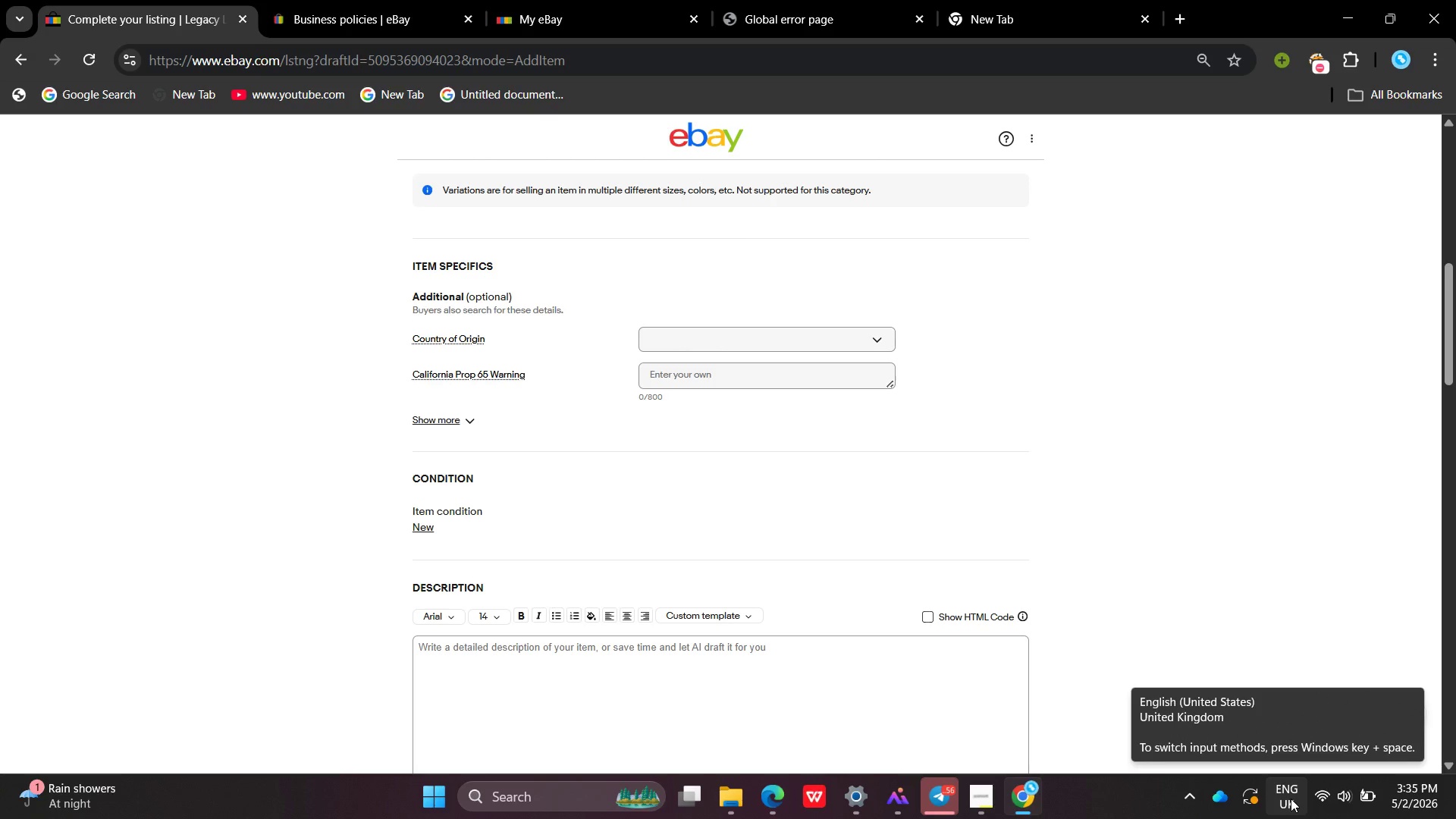 
wait(42.7)
 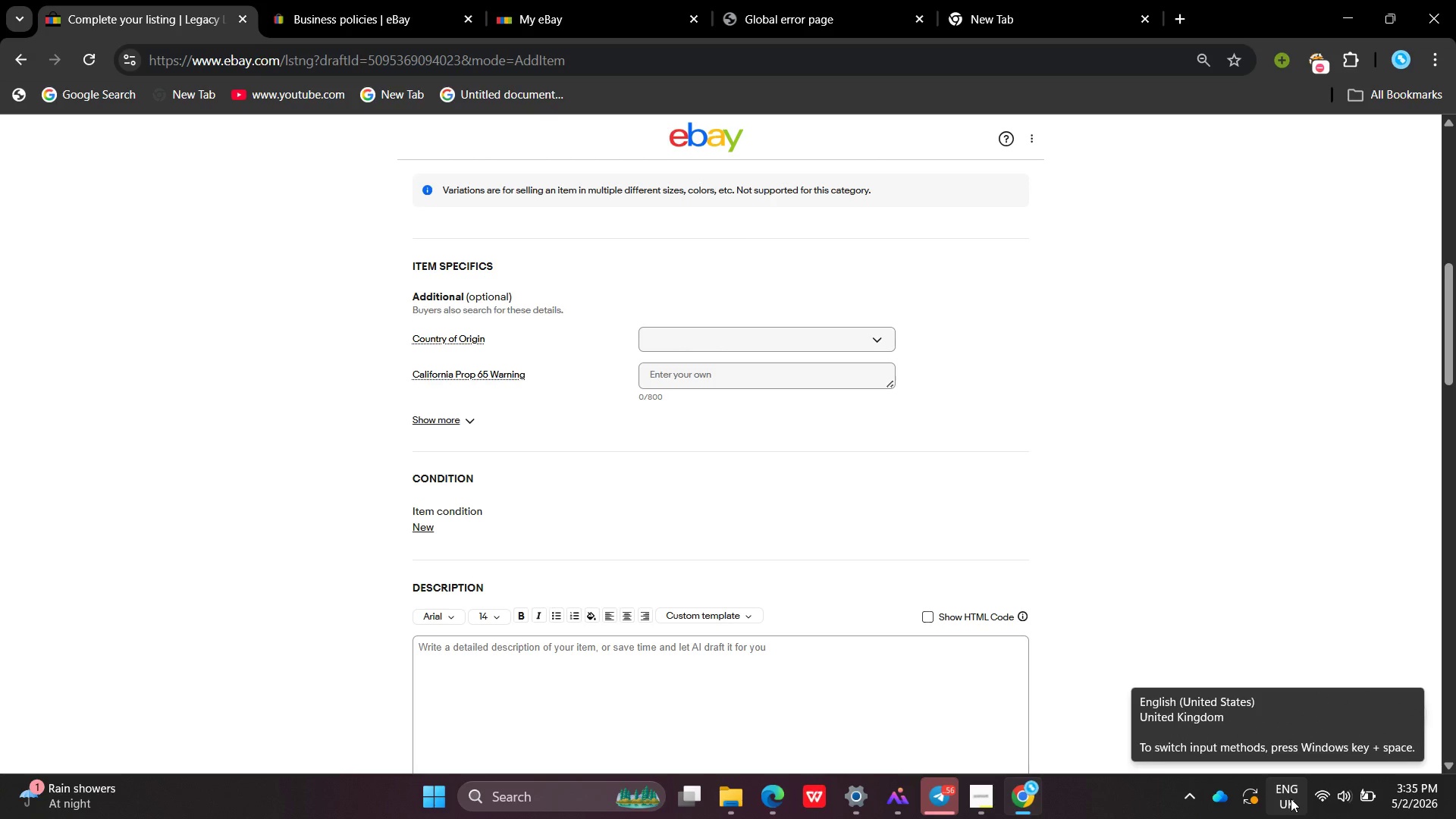 
mouse_move([1427, 812])
 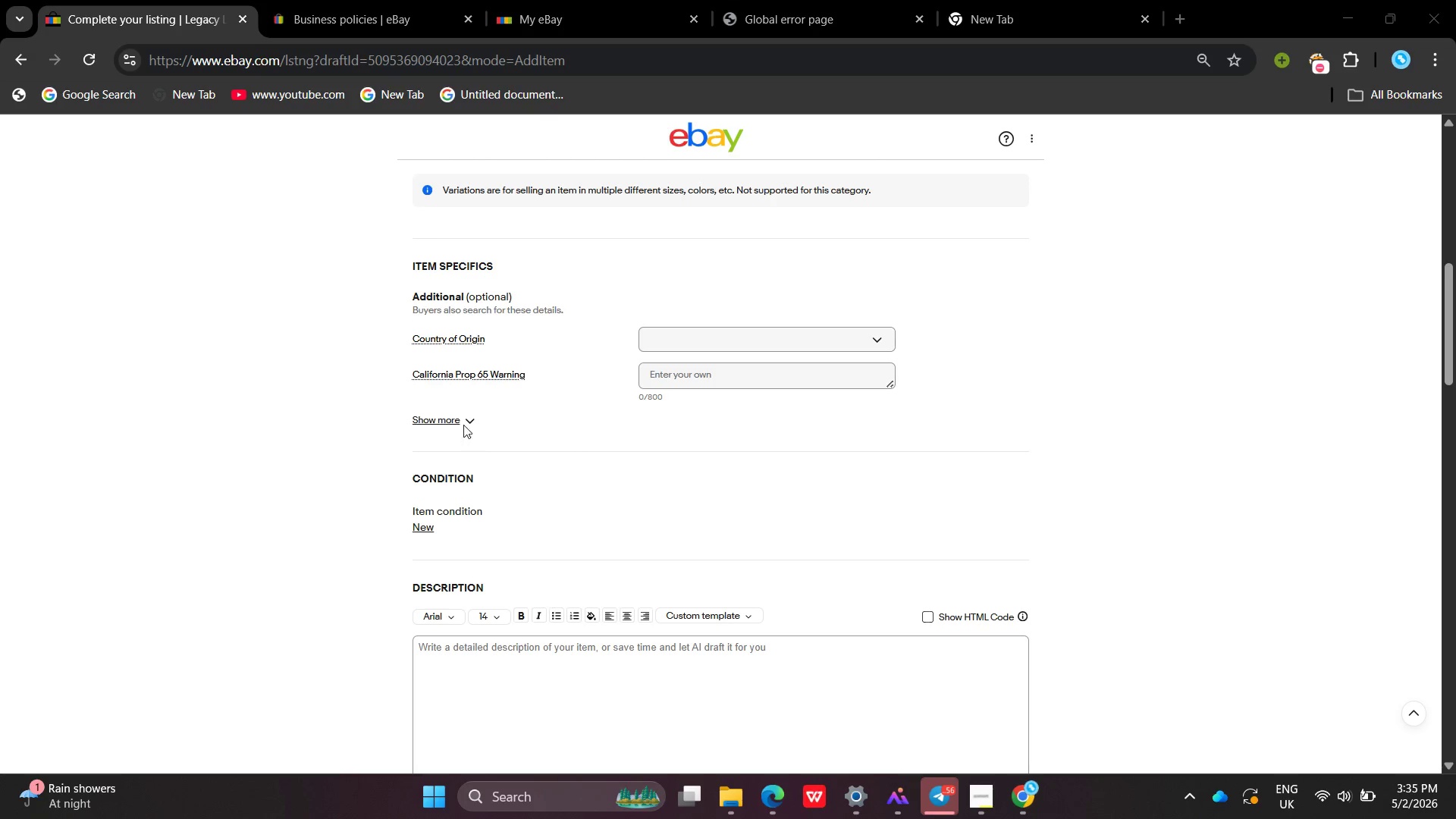 
left_click([461, 419])
 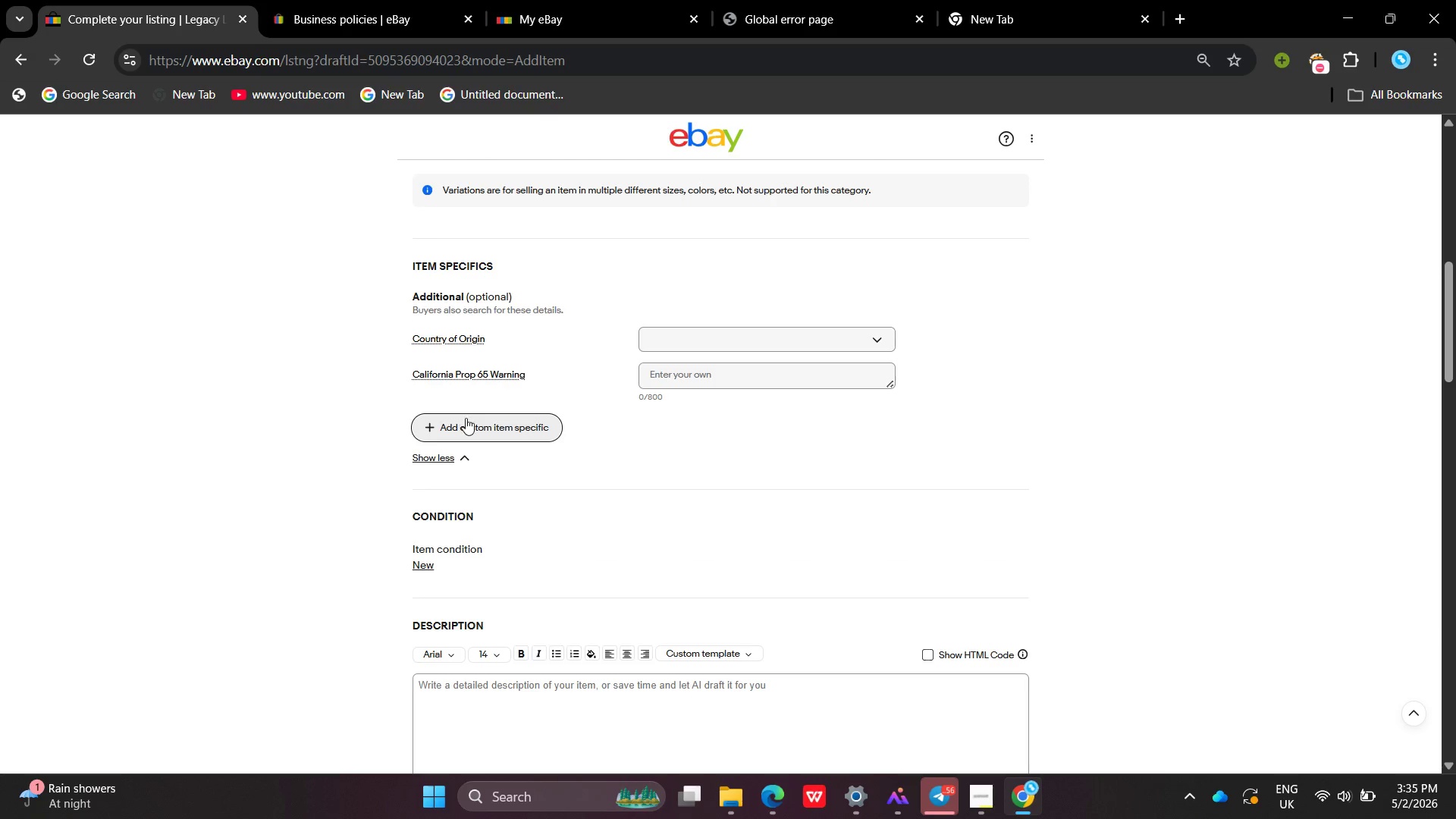 
left_click([466, 418])
 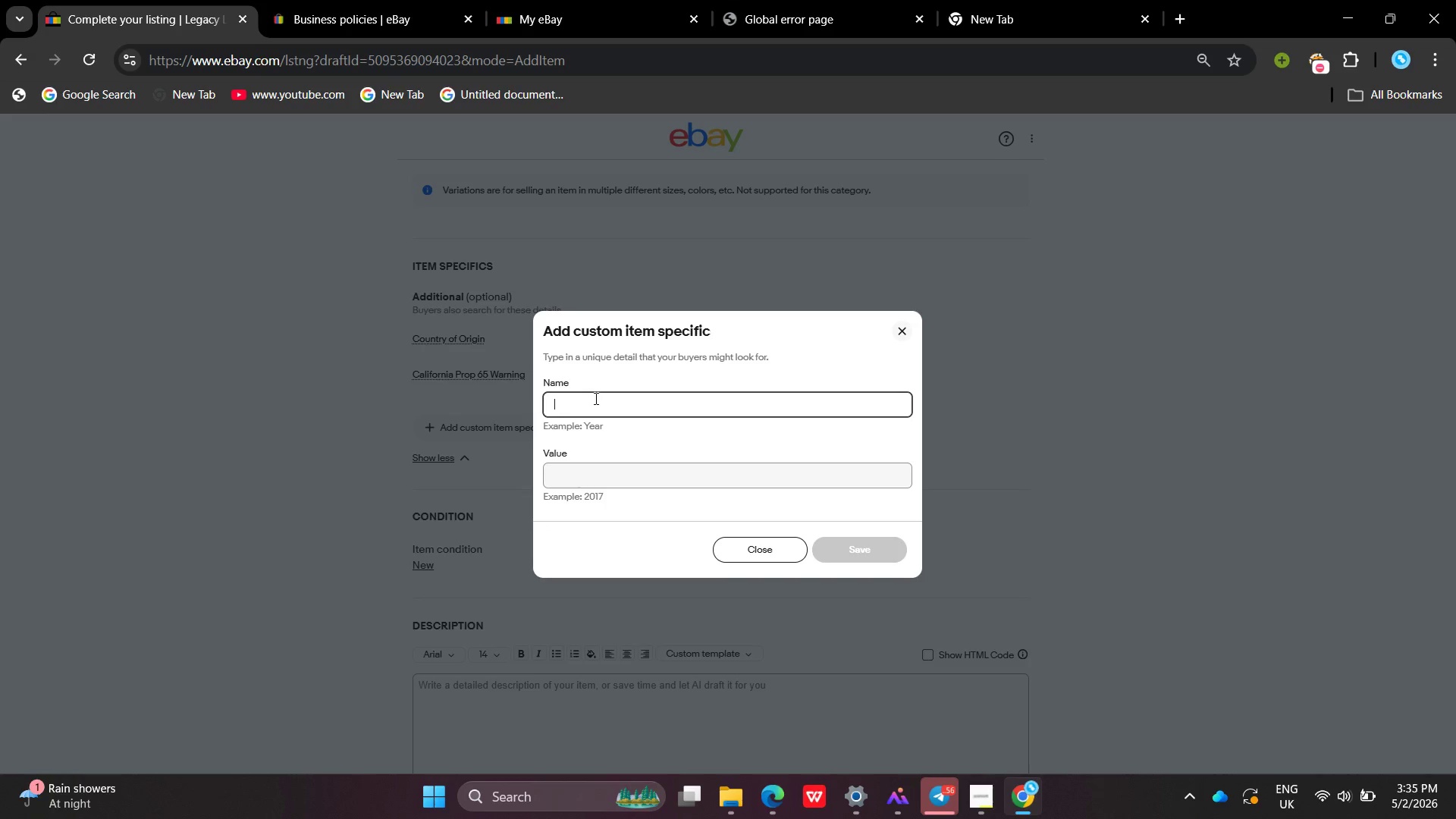 
key(Shift+ShiftLeft)
 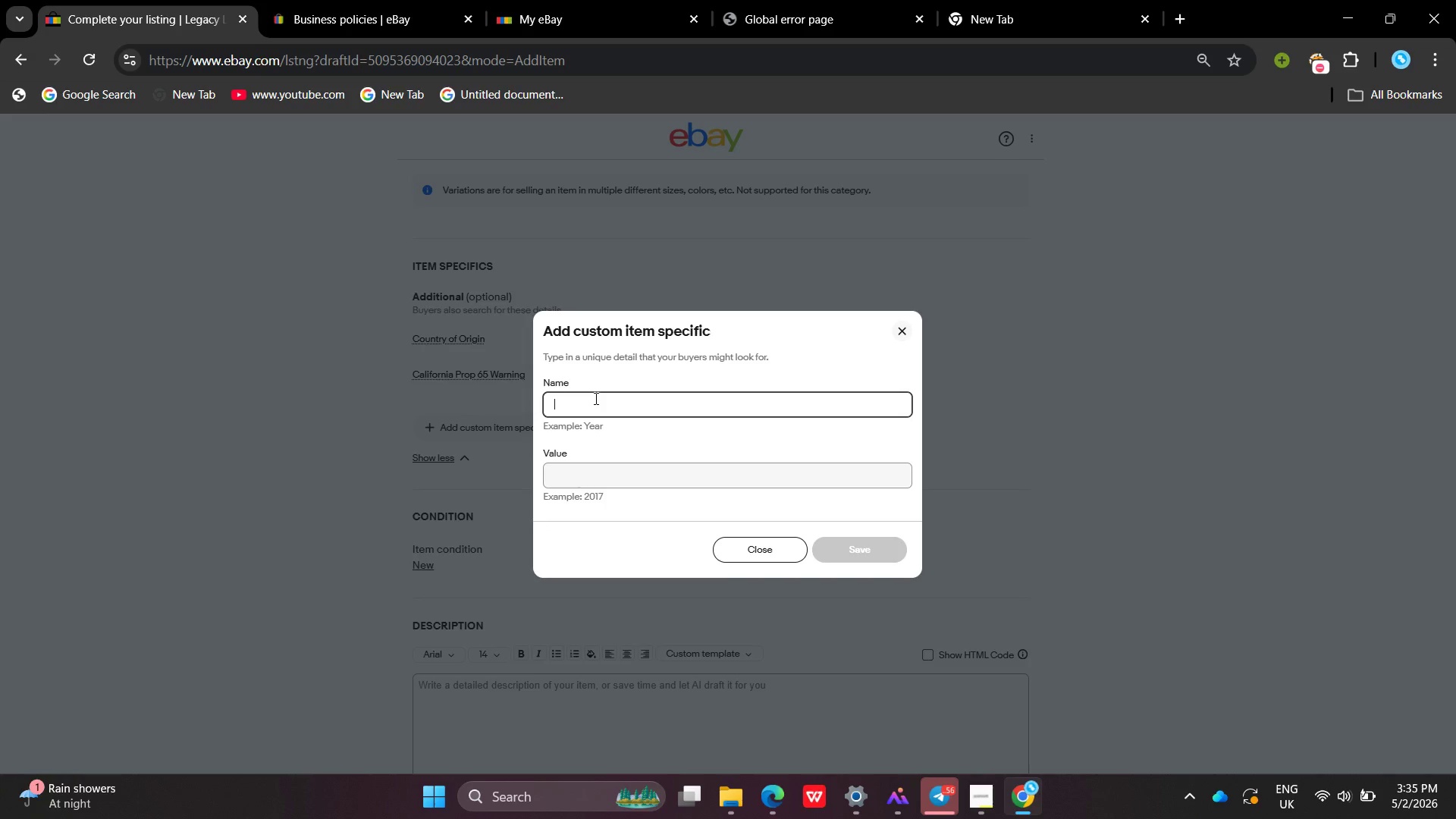 
key(Shift+ShiftLeft)
 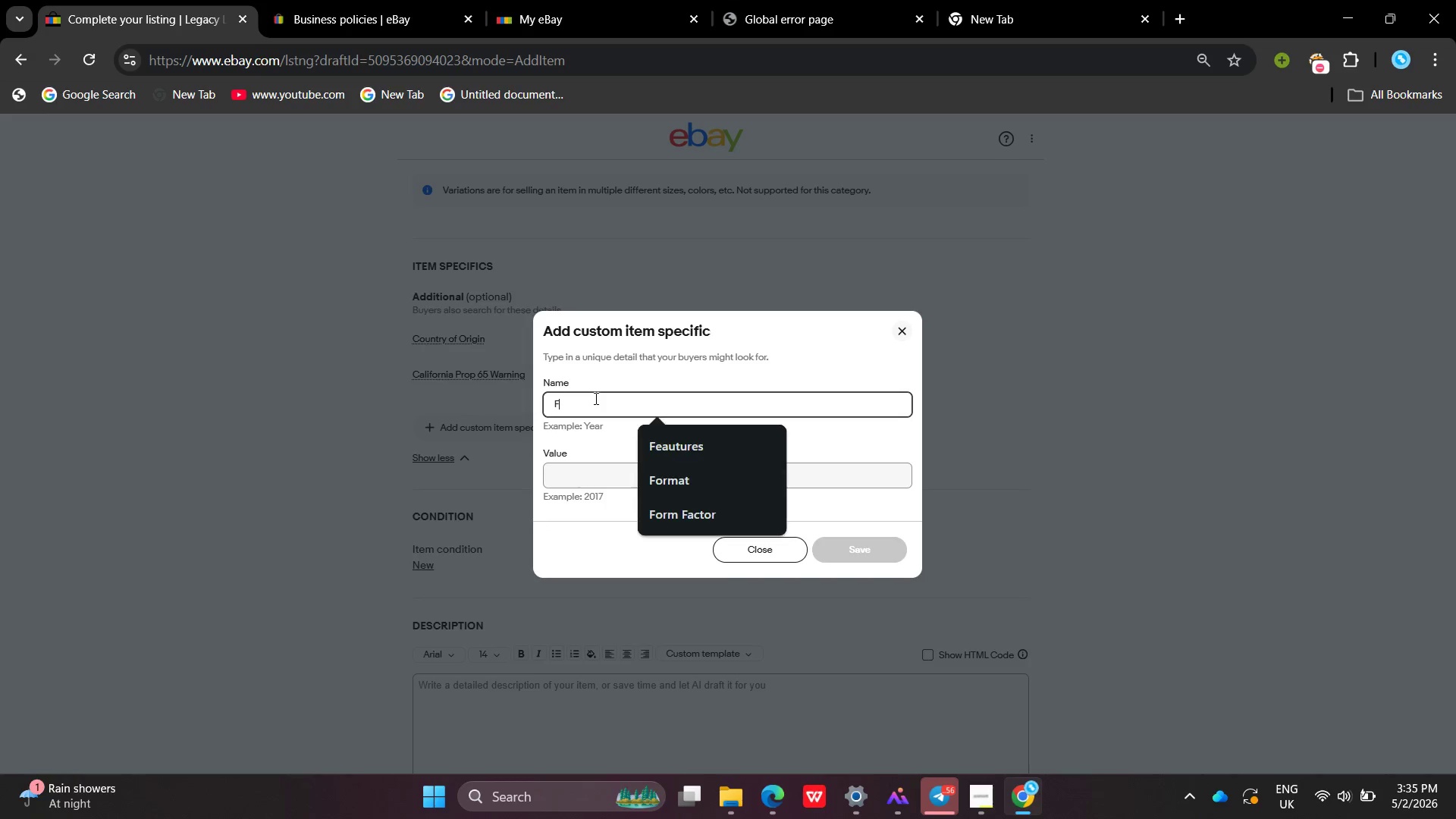 
key(Shift+F)
 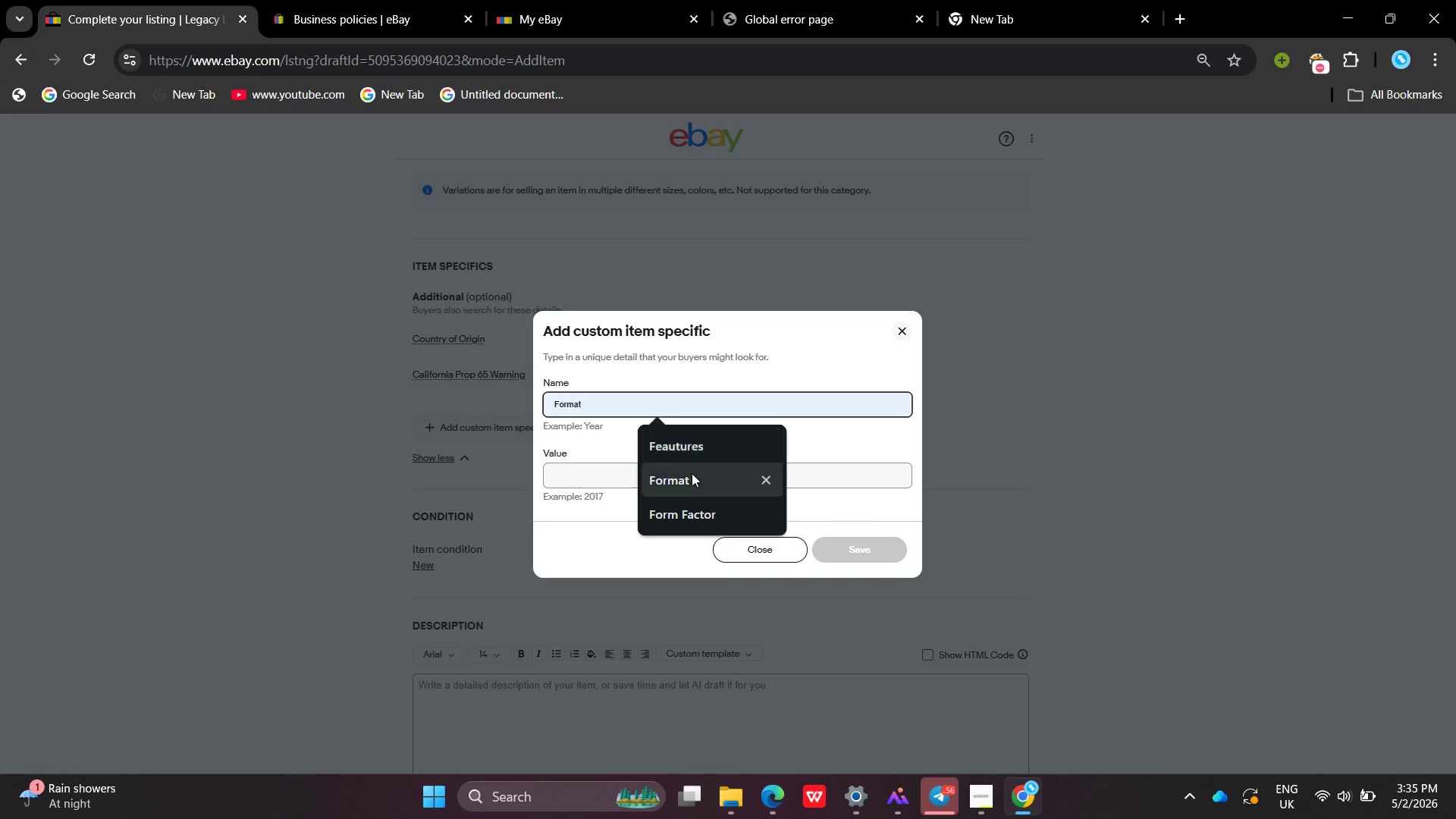 
left_click([692, 473])
 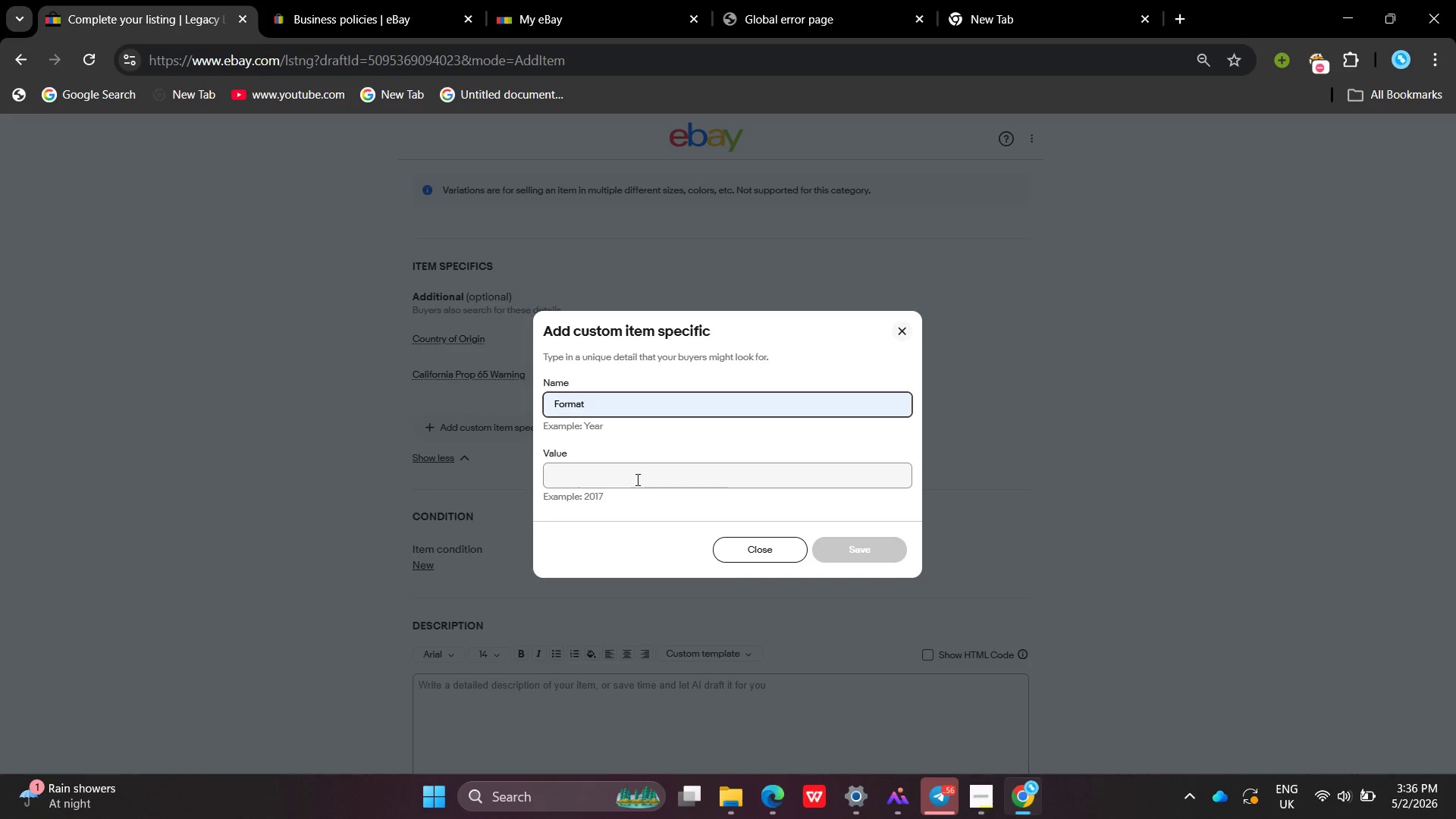 
left_click([636, 479])
 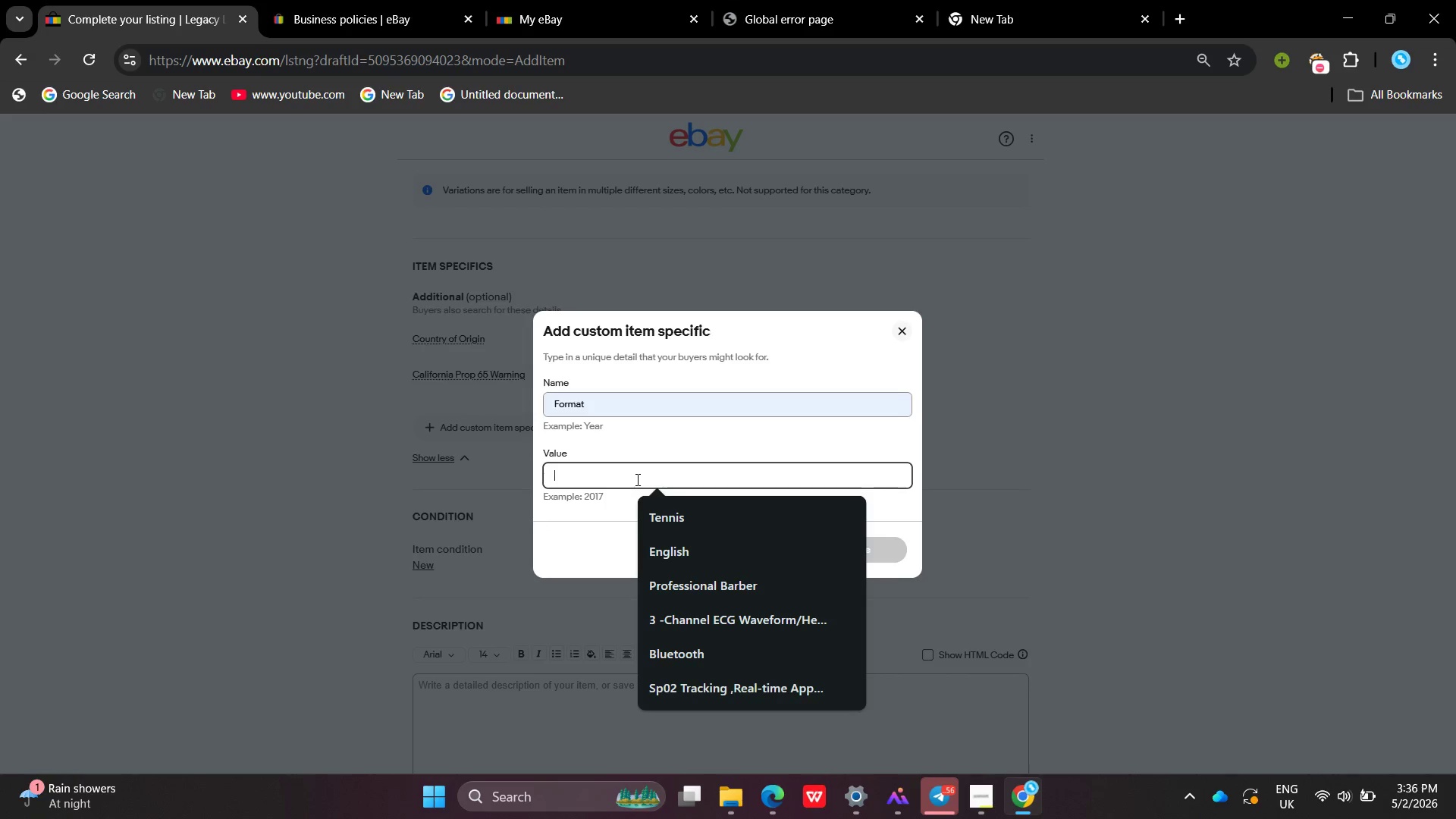 
type(Ph)
 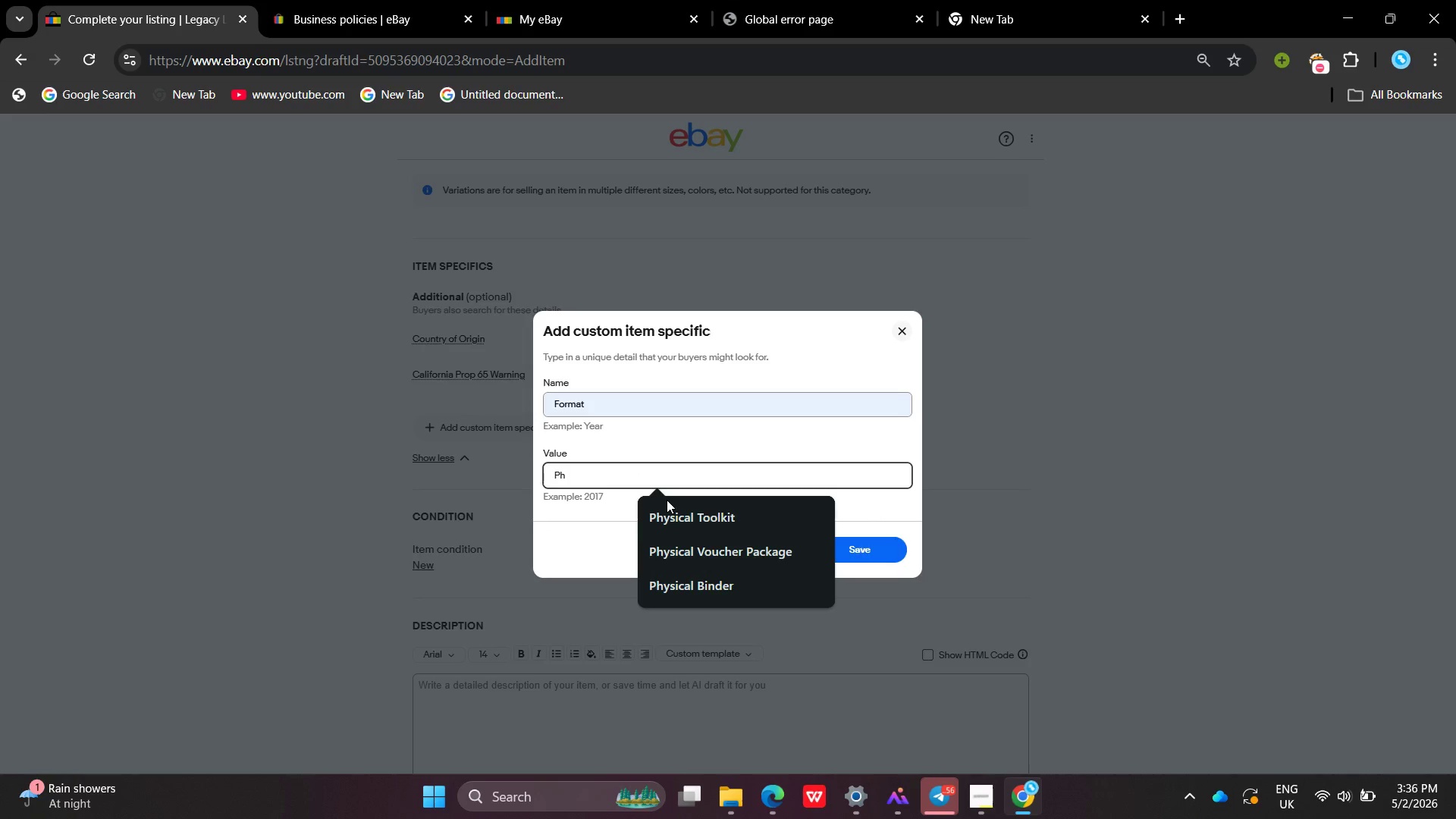 
left_click([744, 570])
 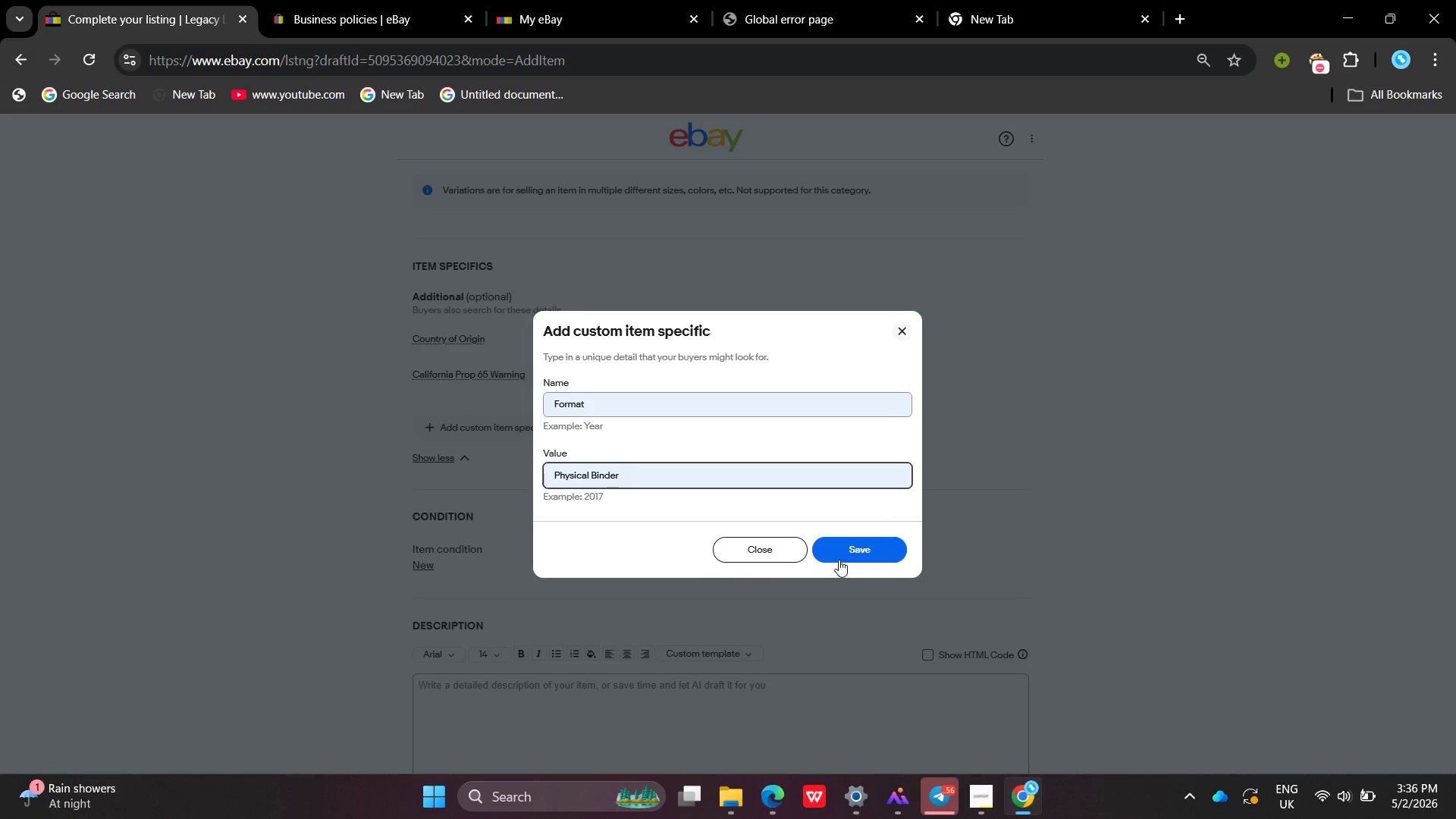 
left_click([839, 560])
 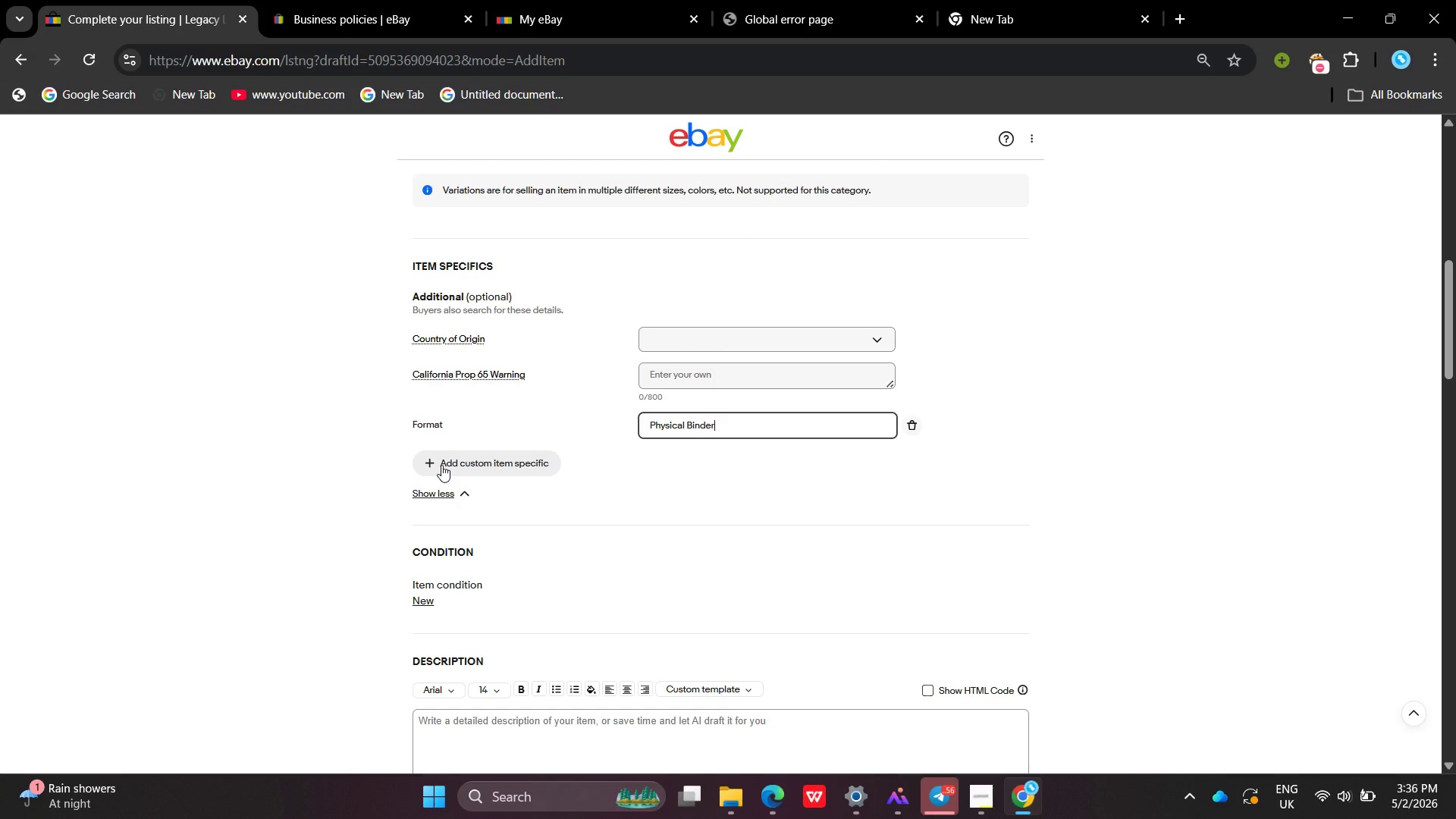 
left_click([441, 465])
 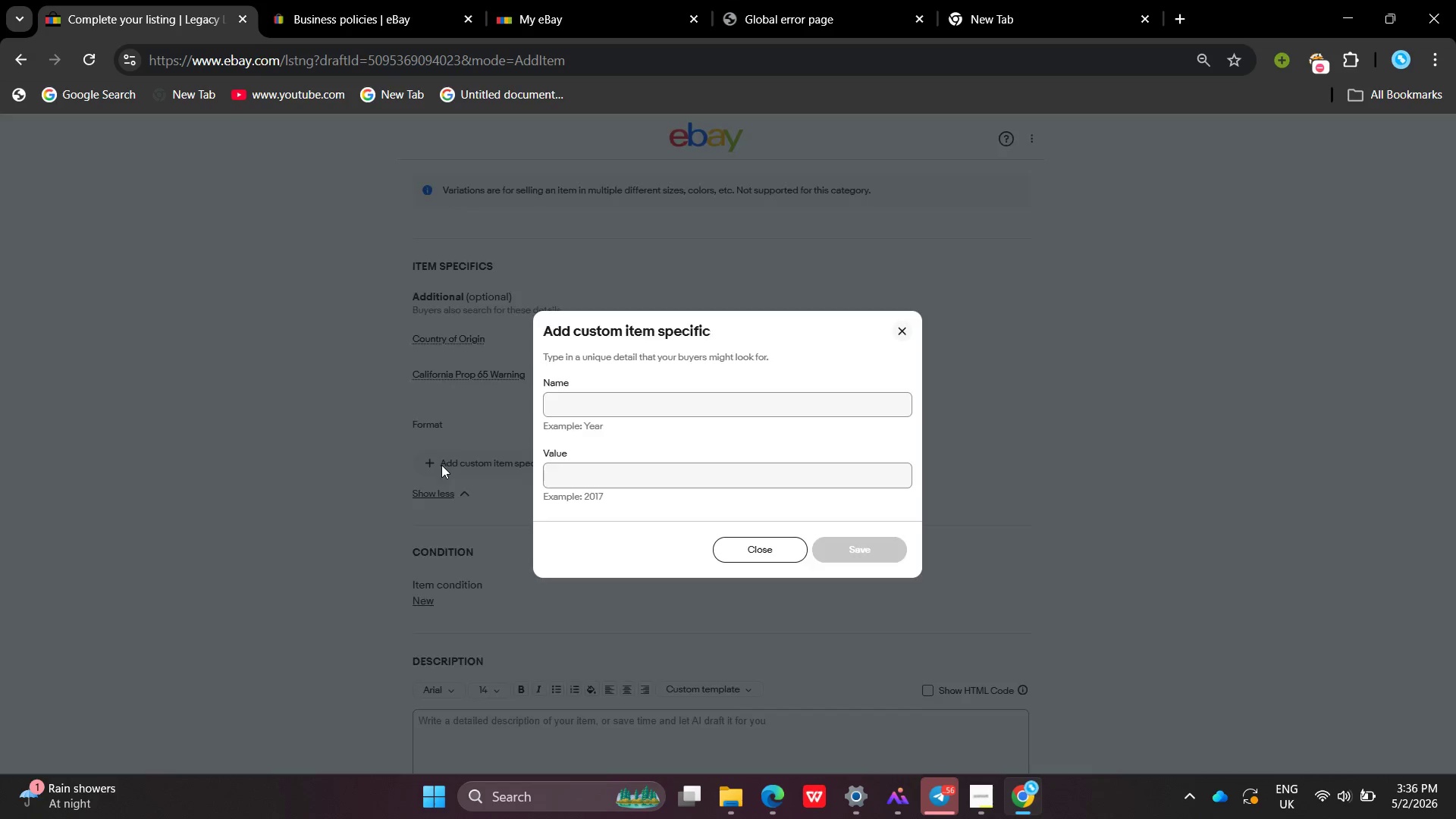 
key(Control+ControlLeft)
 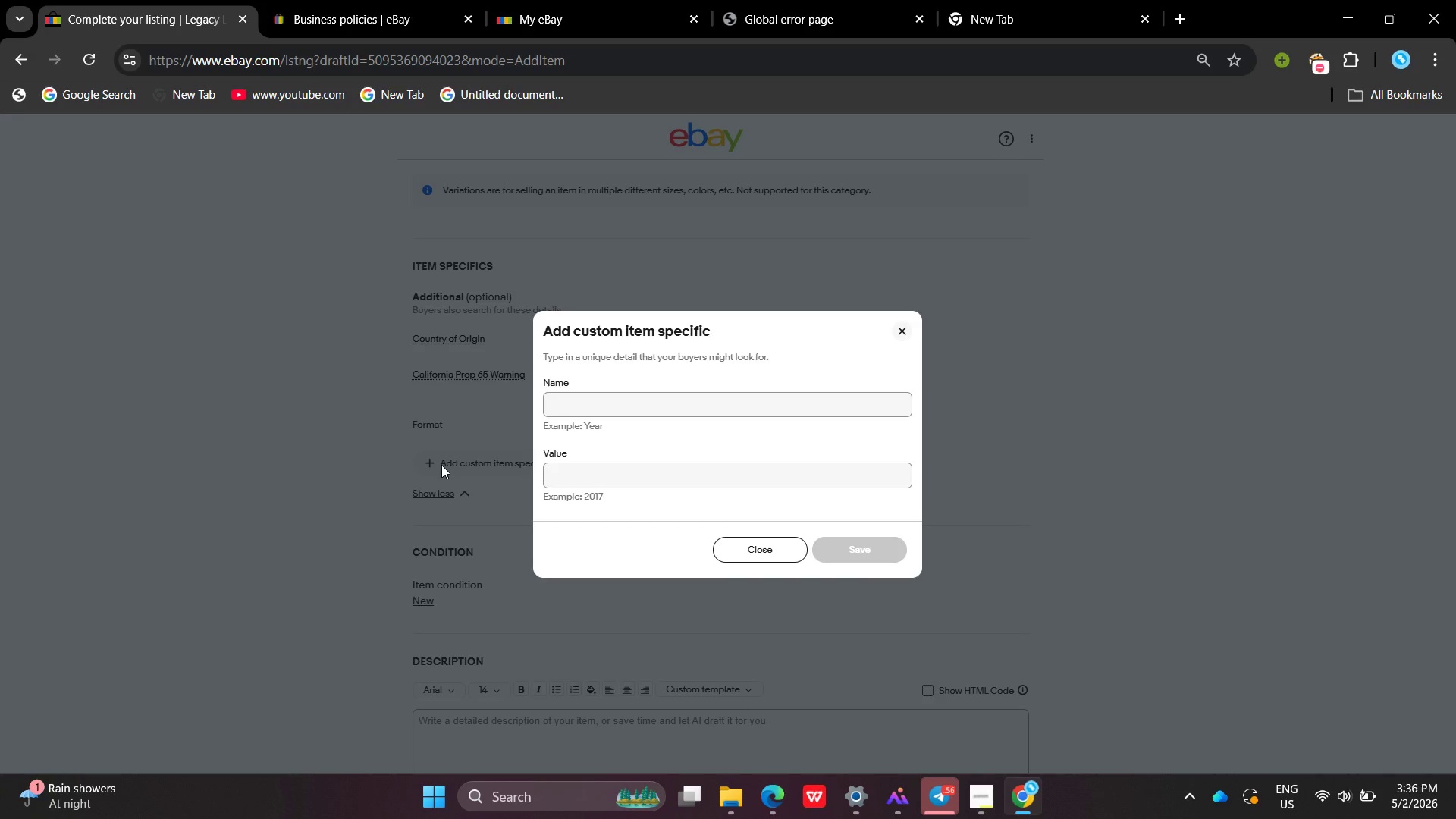 
hold_key(key=ShiftLeft, duration=0.31)
 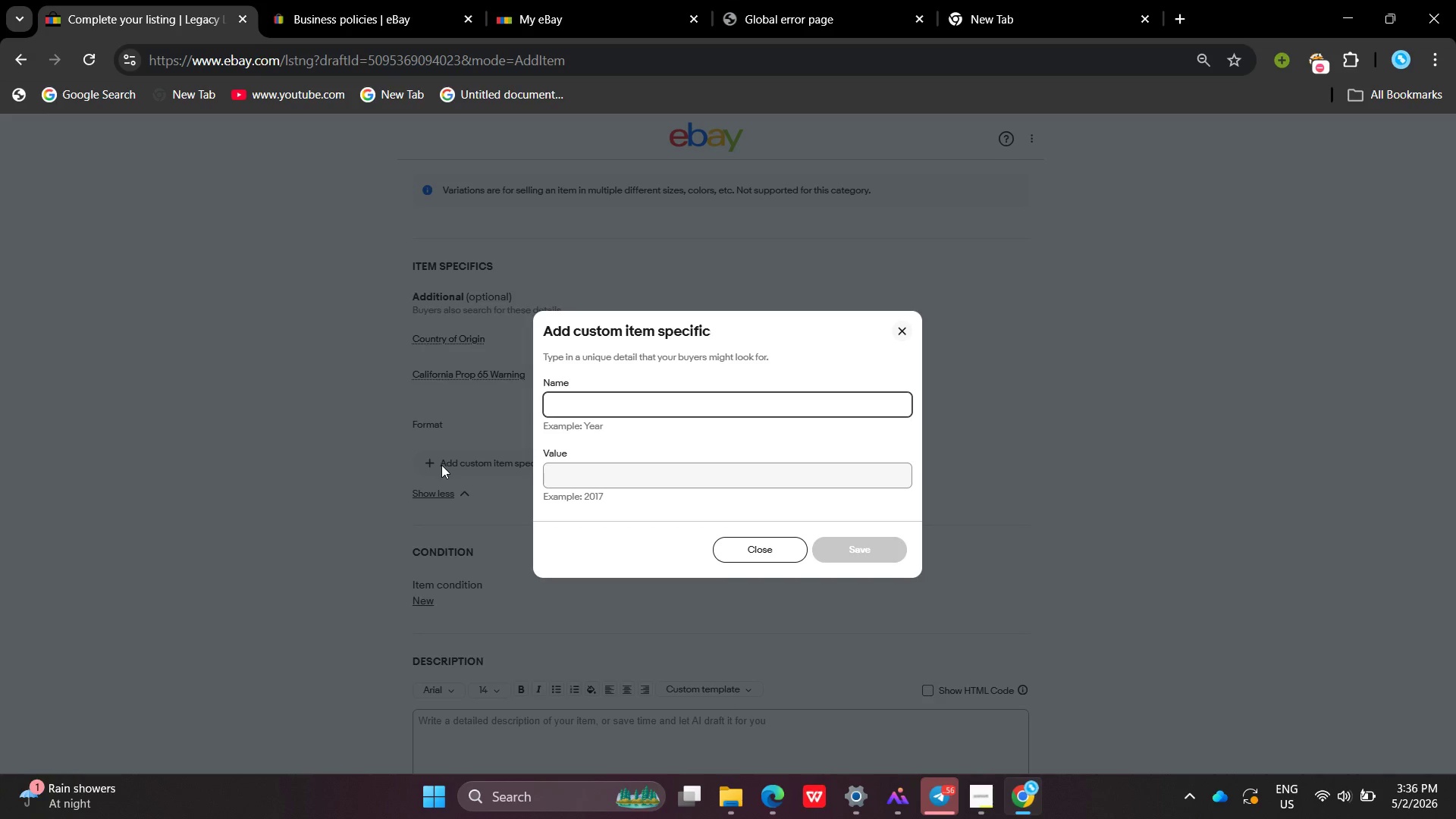 
key(Shift+P)
 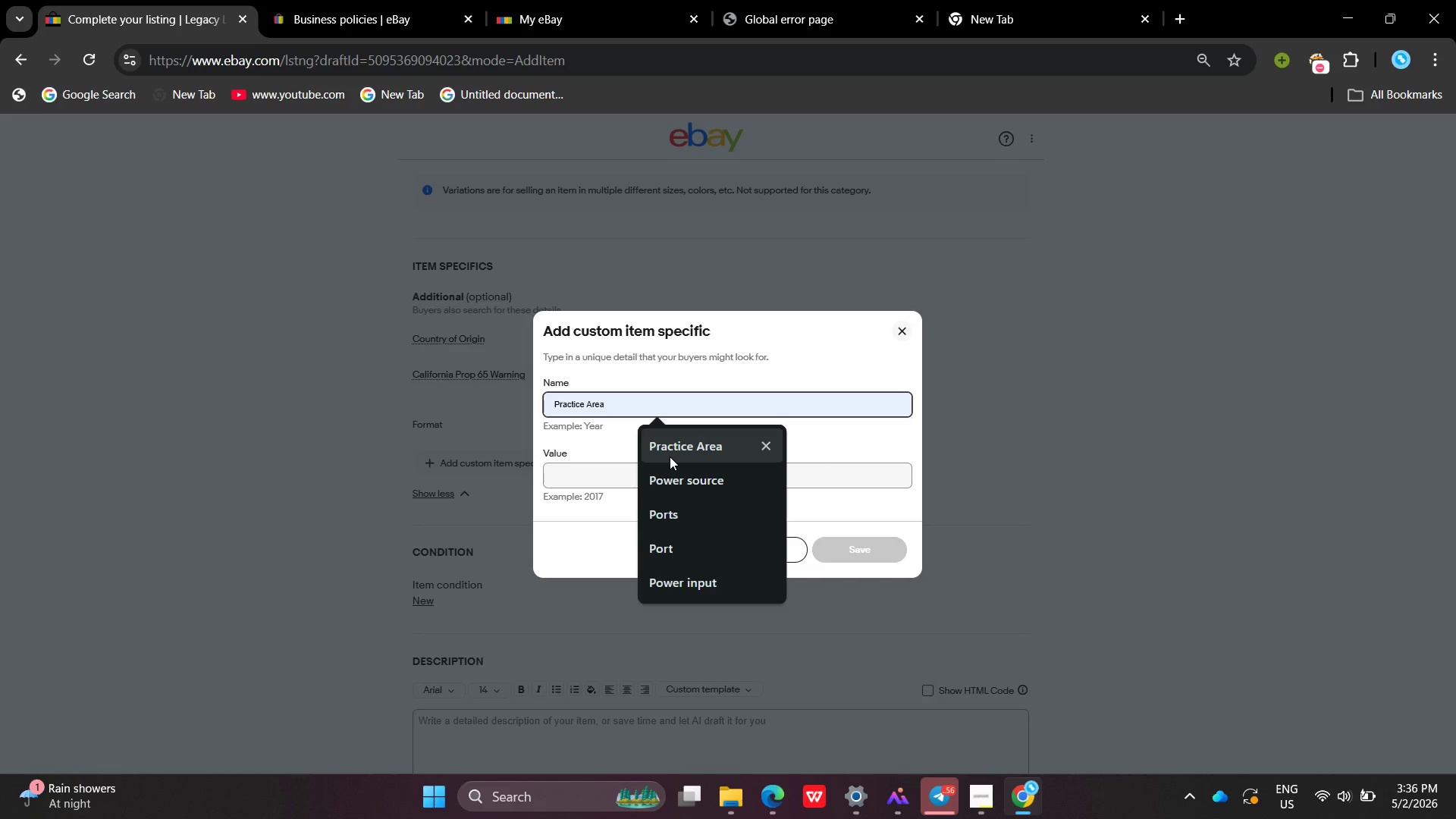 
left_click([670, 457])
 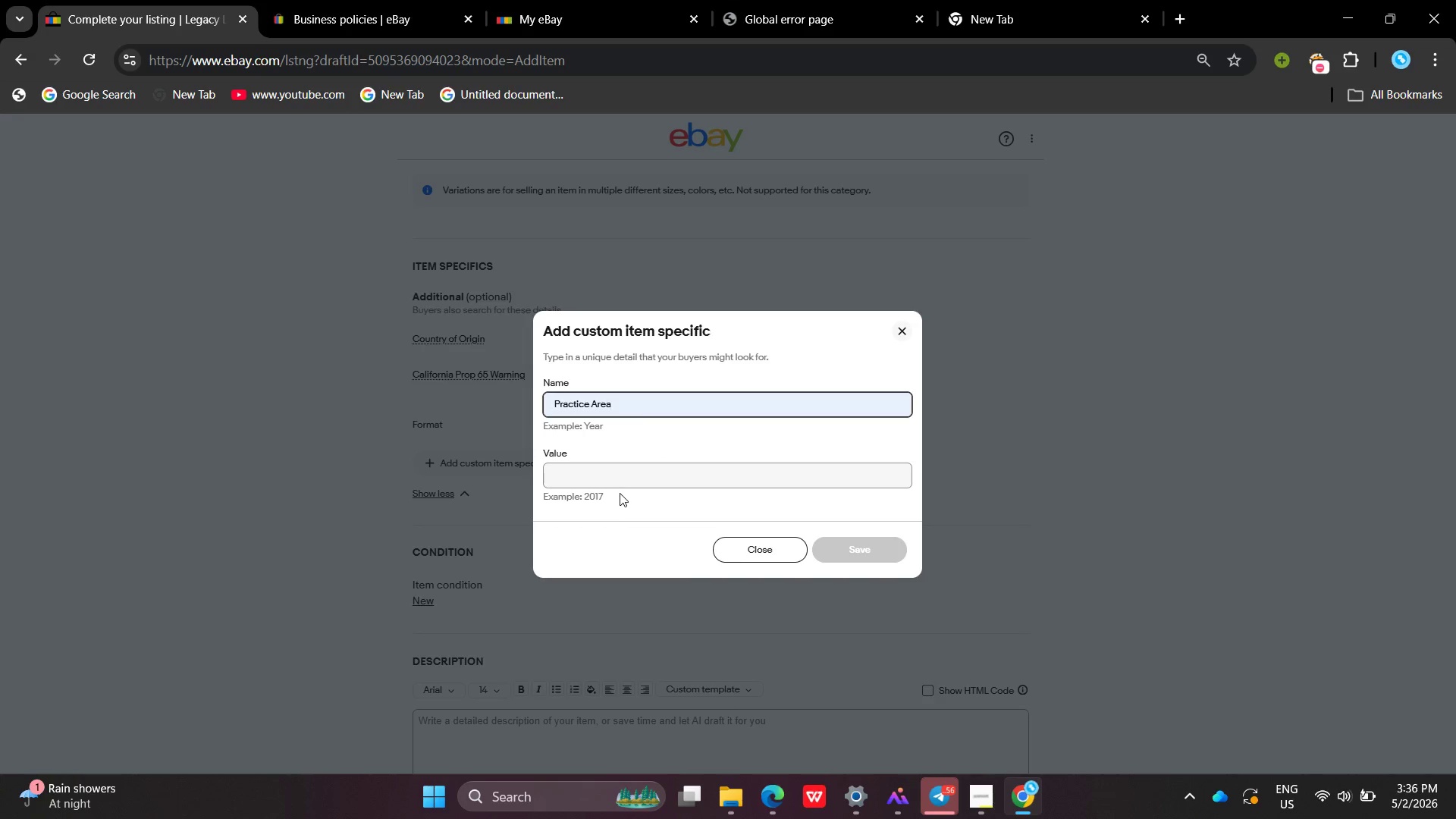 
left_click_drag(start_coordinate=[620, 493], to_coordinate=[620, 489])
 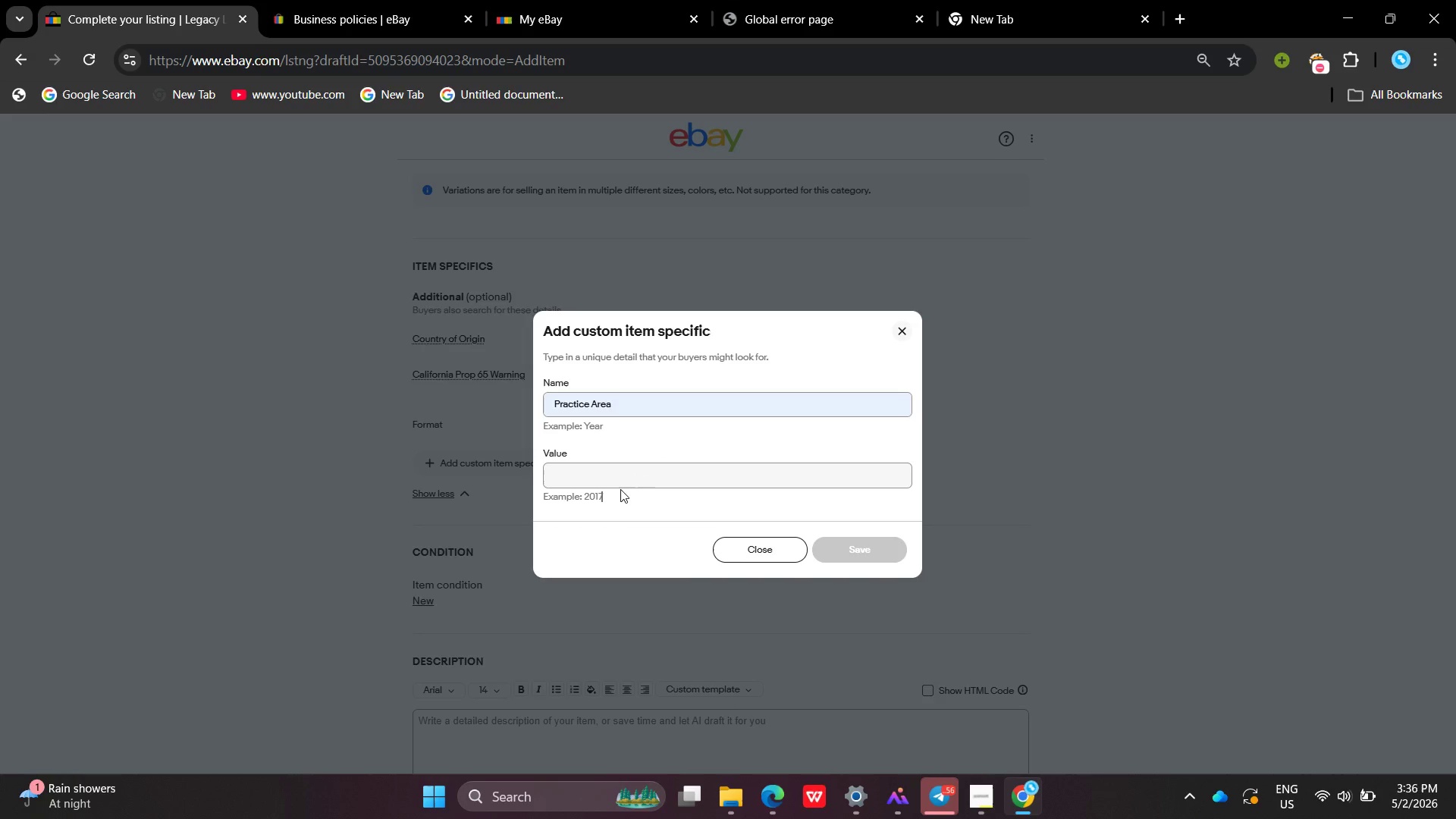 
double_click([620, 489])
 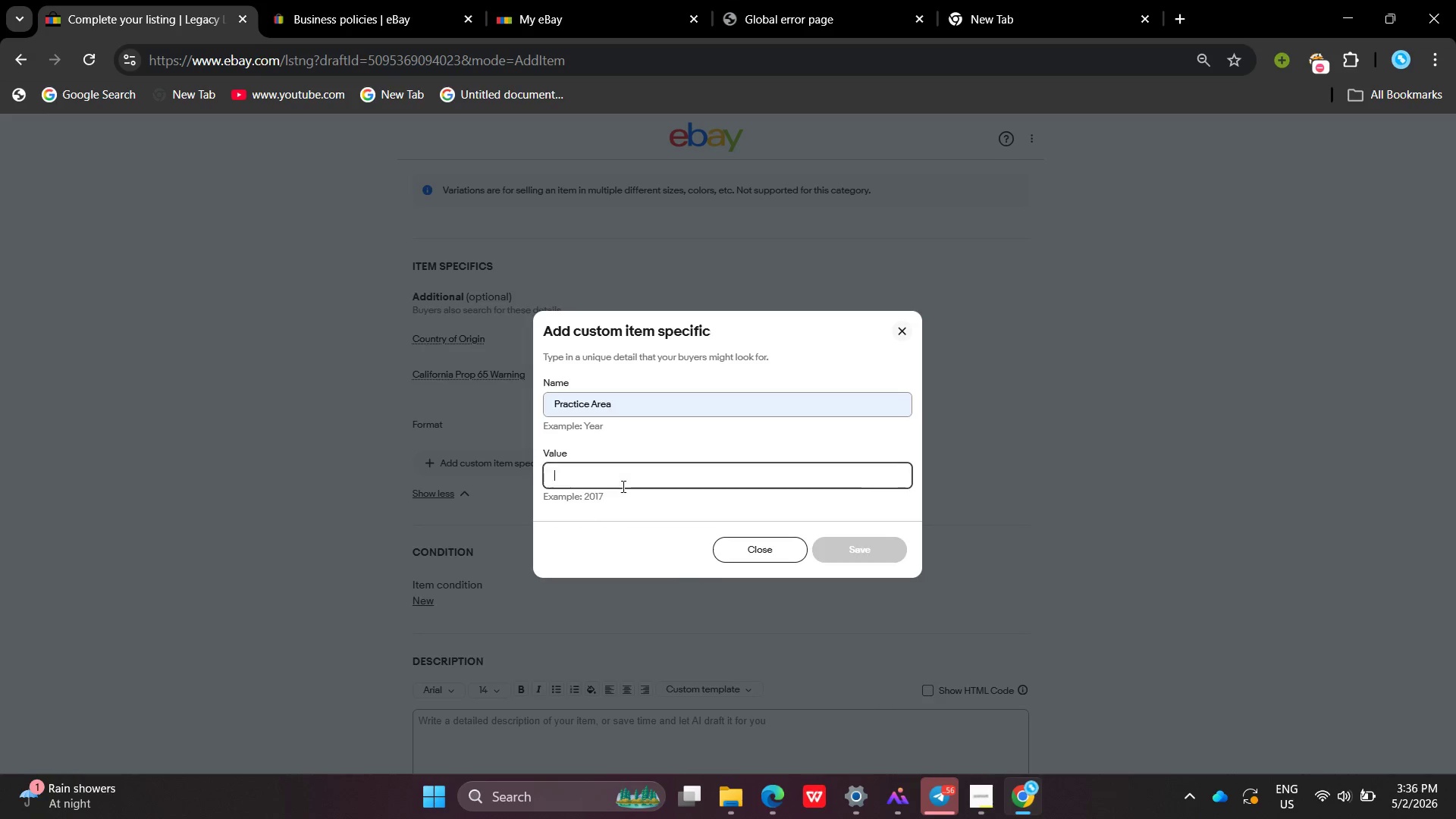 
left_click([622, 486])
 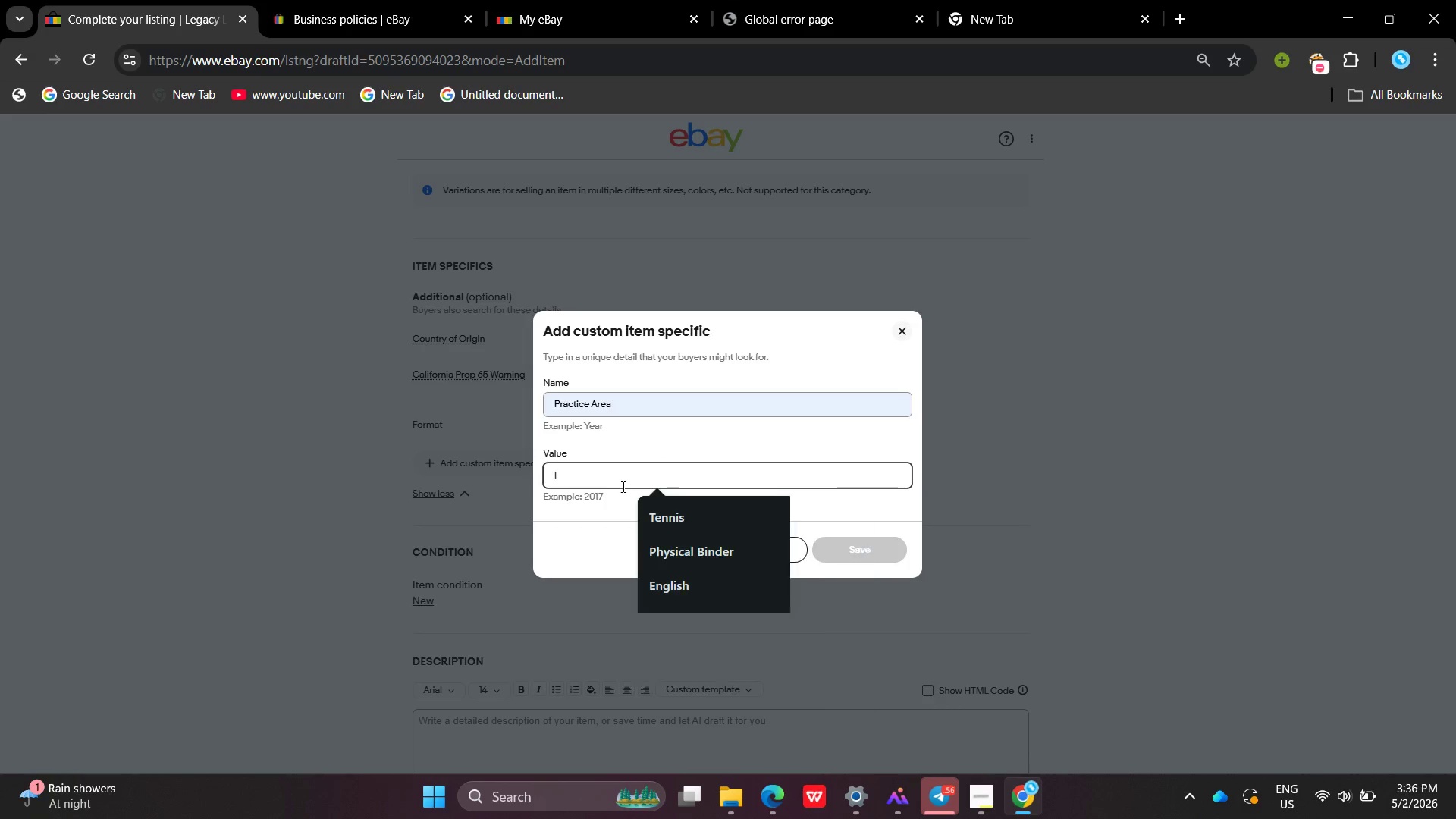 
key(Shift+ShiftLeft)
 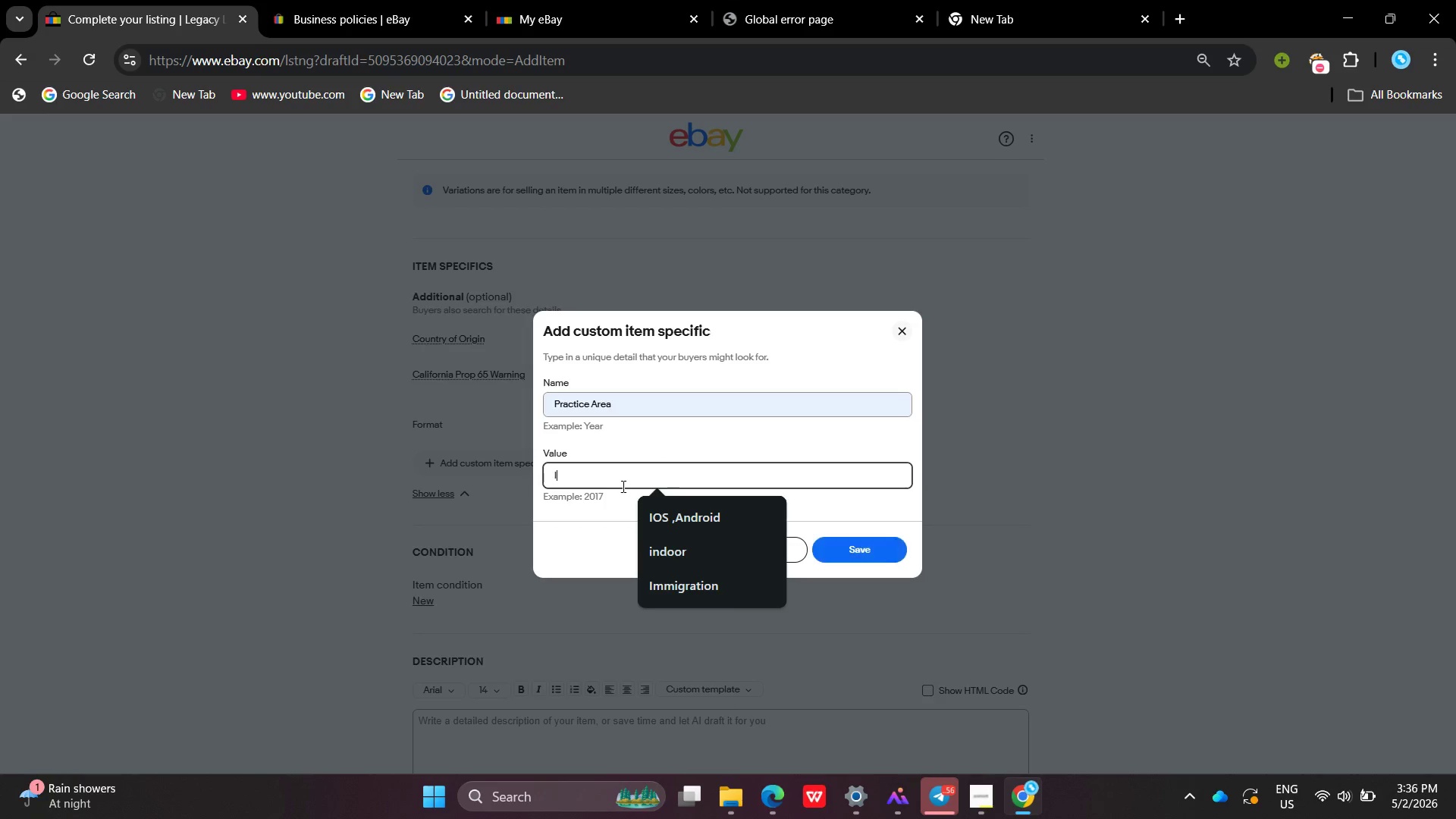 
key(Shift+I)
 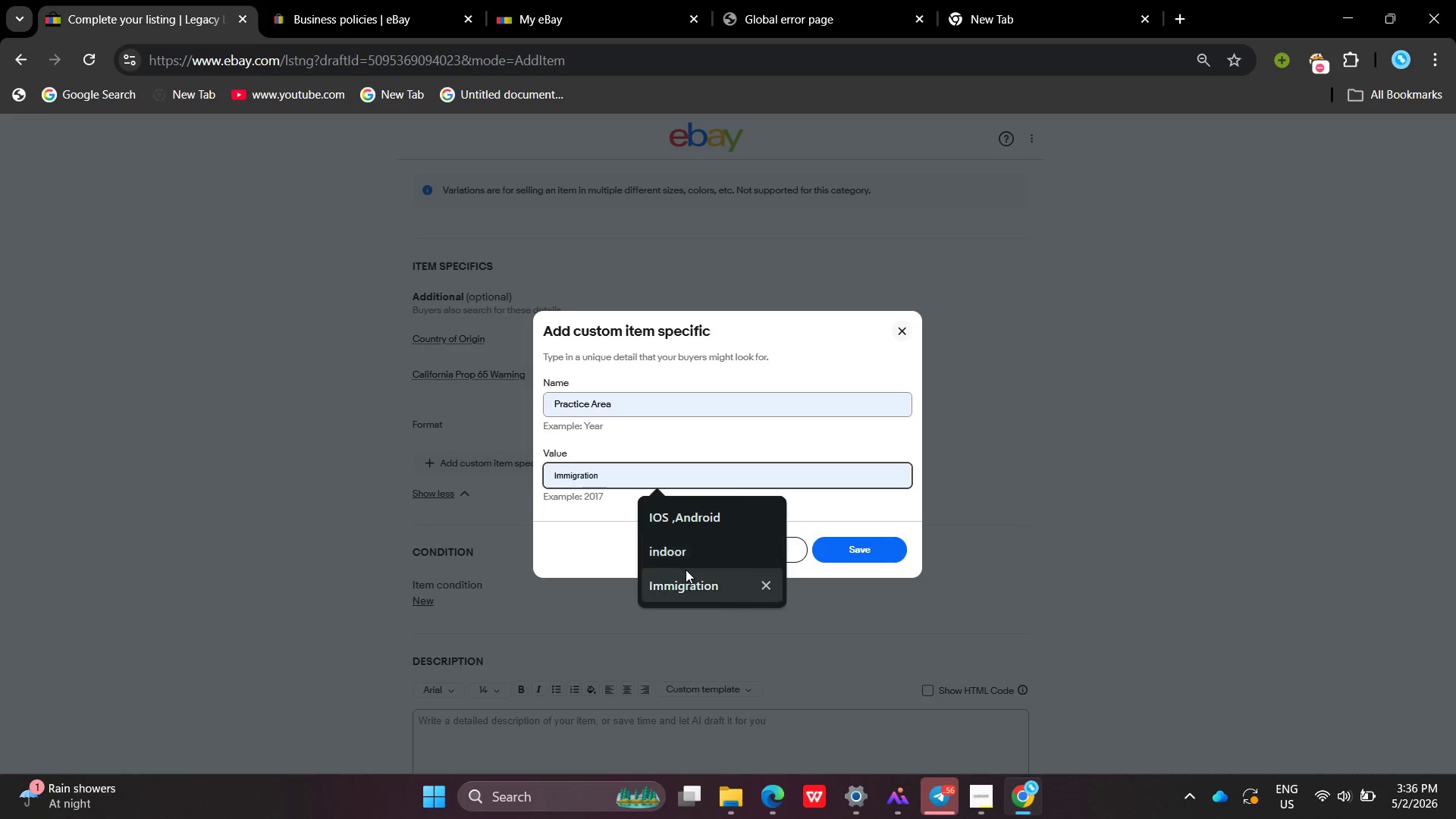 
left_click([686, 570])
 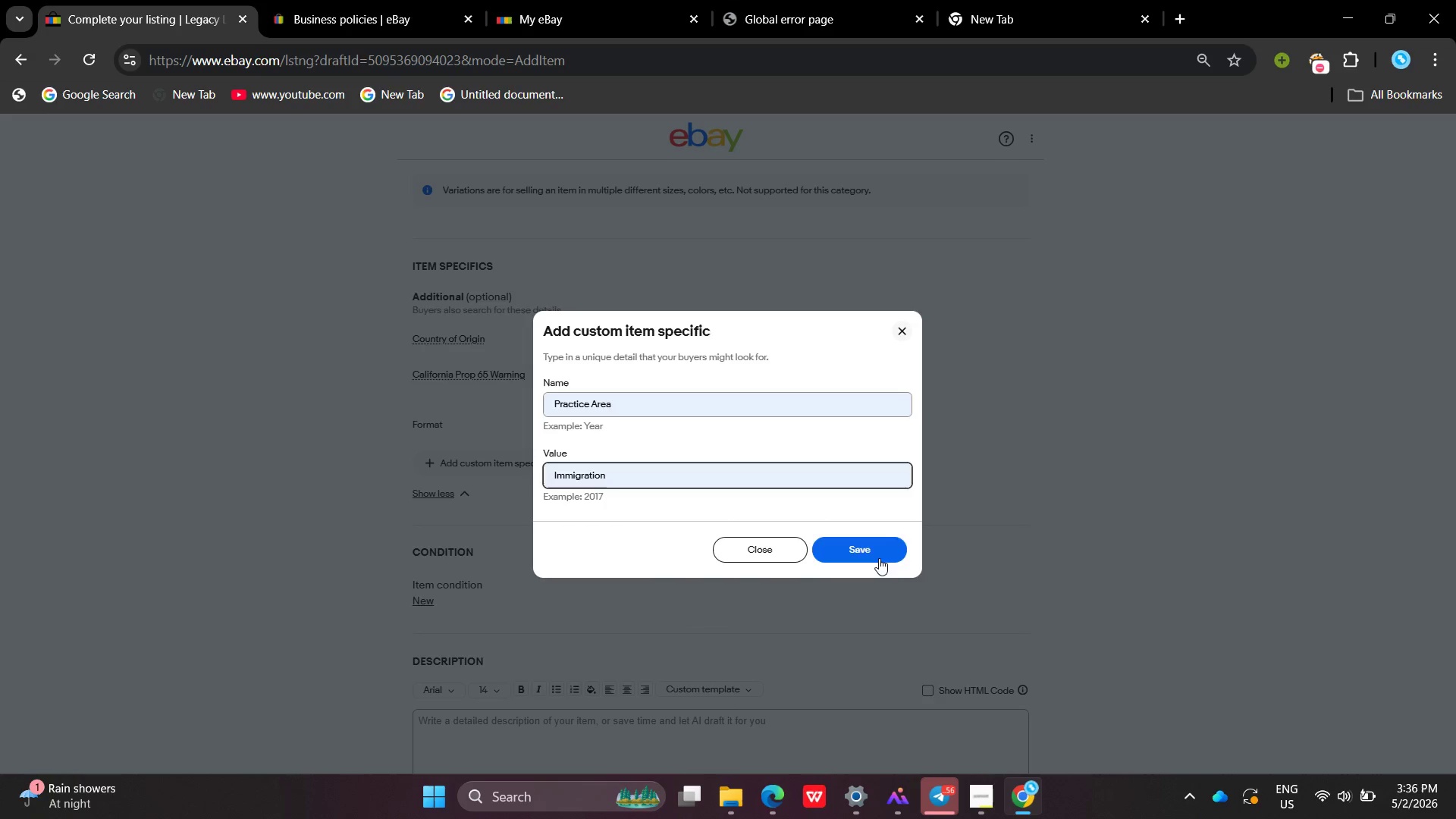 
left_click([879, 558])
 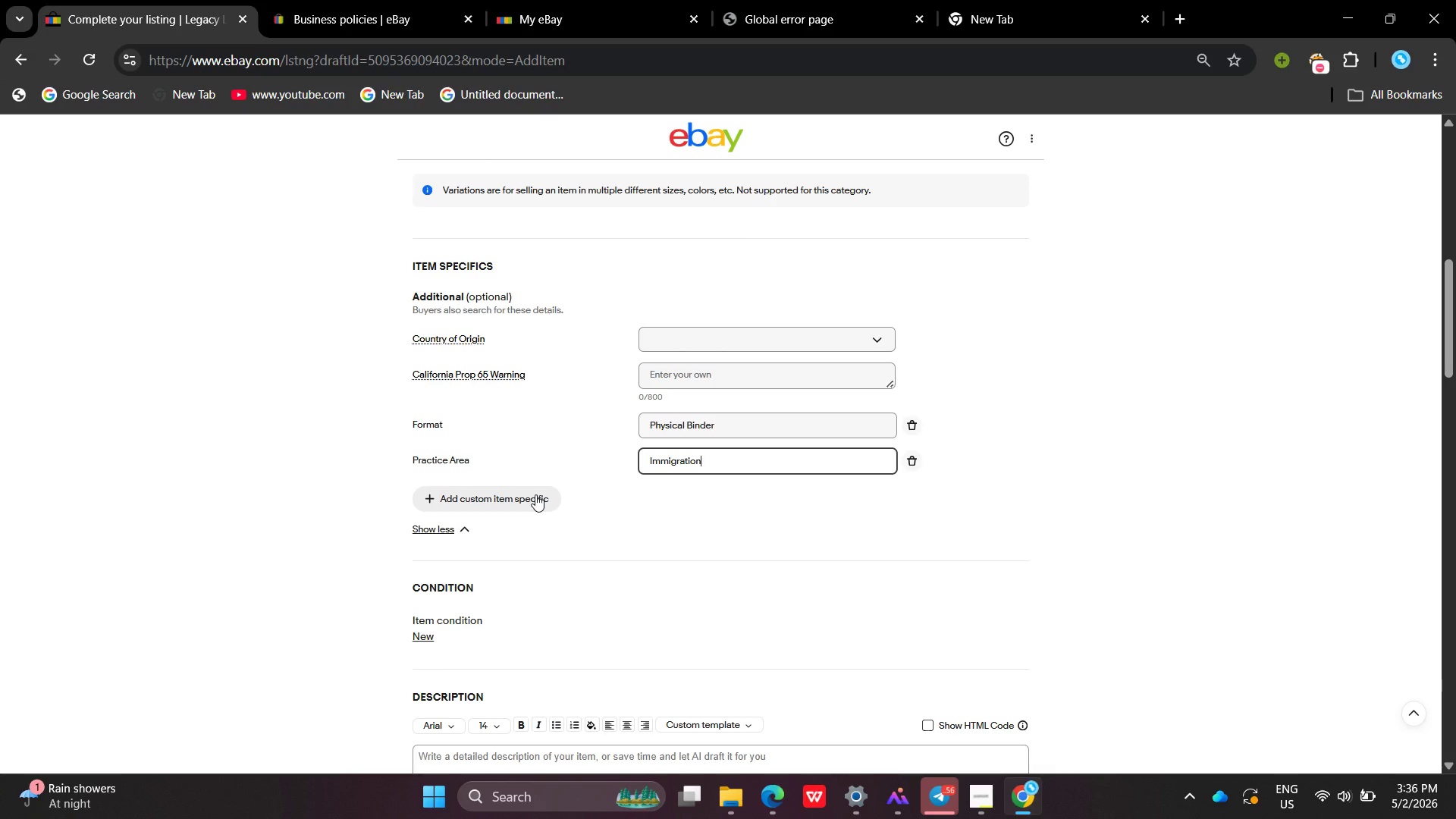 
left_click([535, 494])
 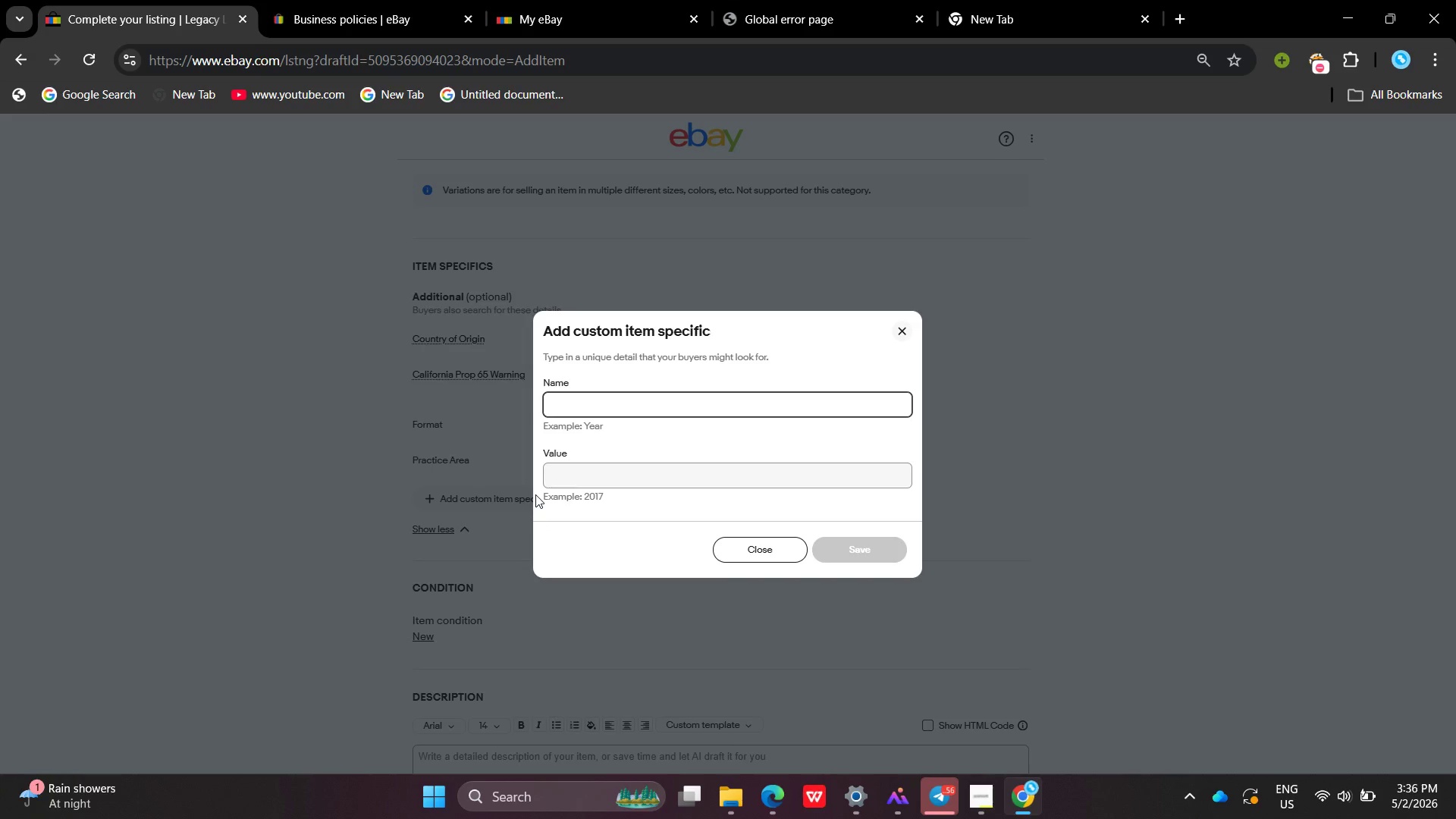 
type(Ju)
 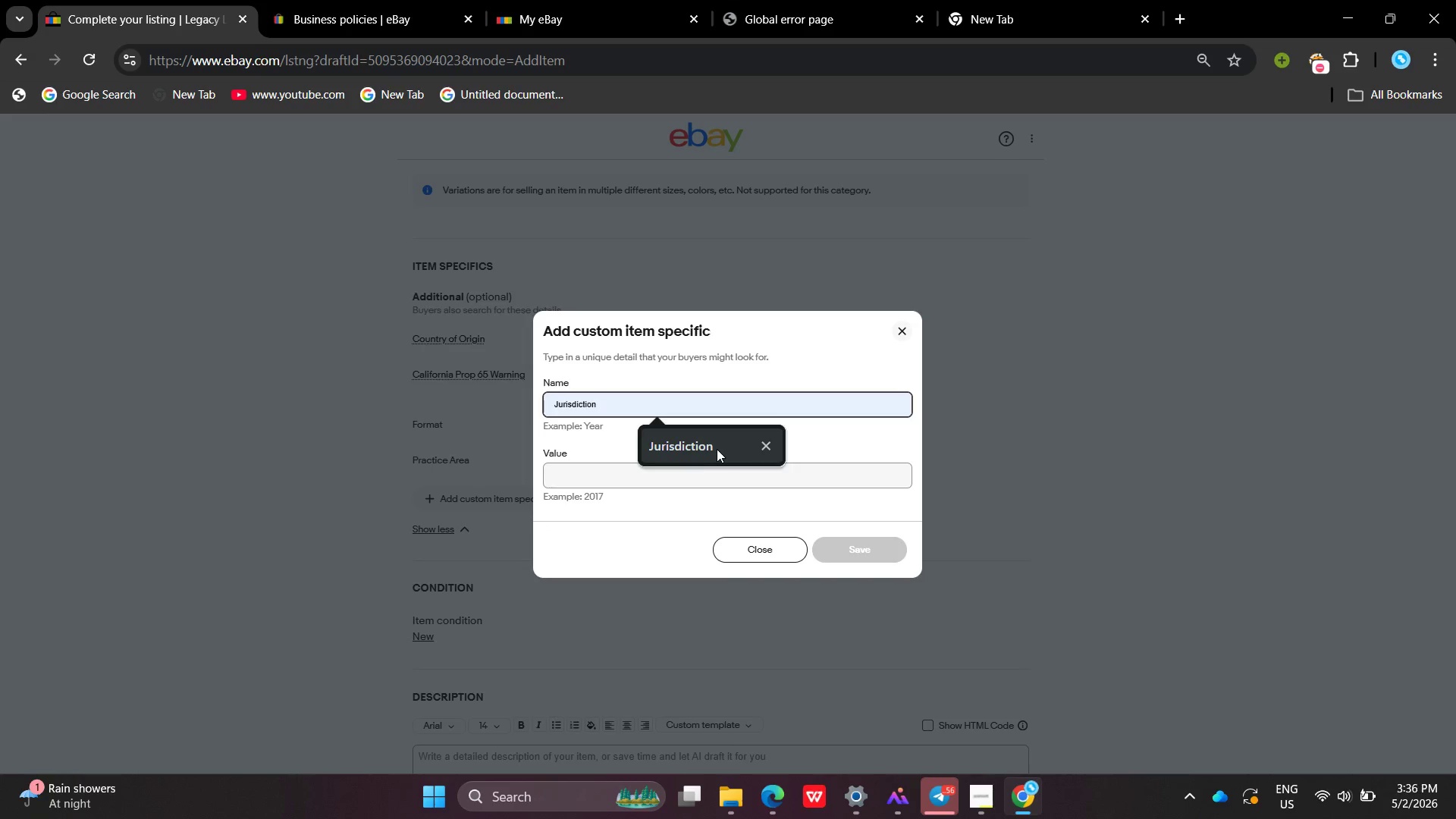 
left_click([717, 449])
 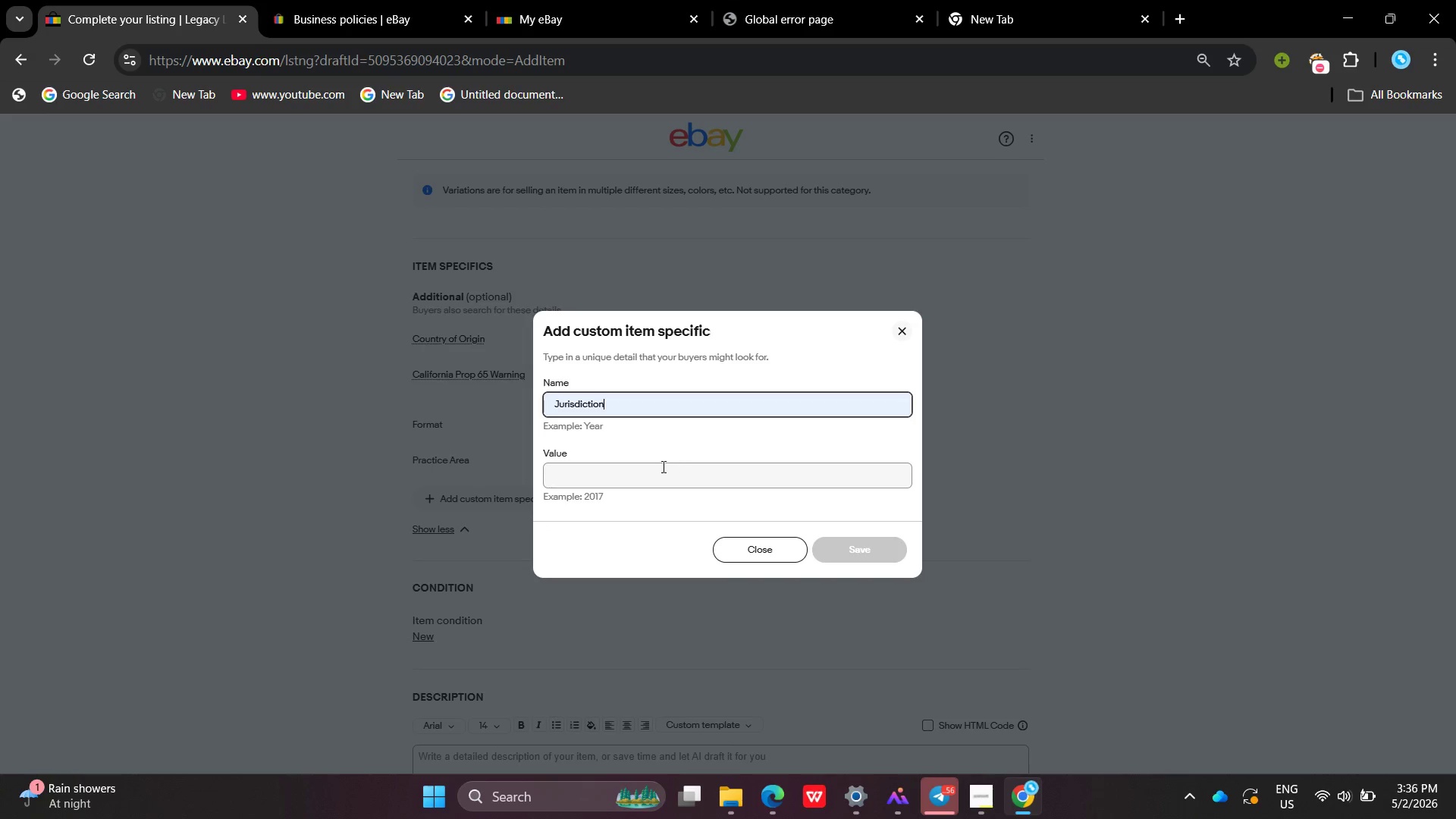 
left_click([660, 464])
 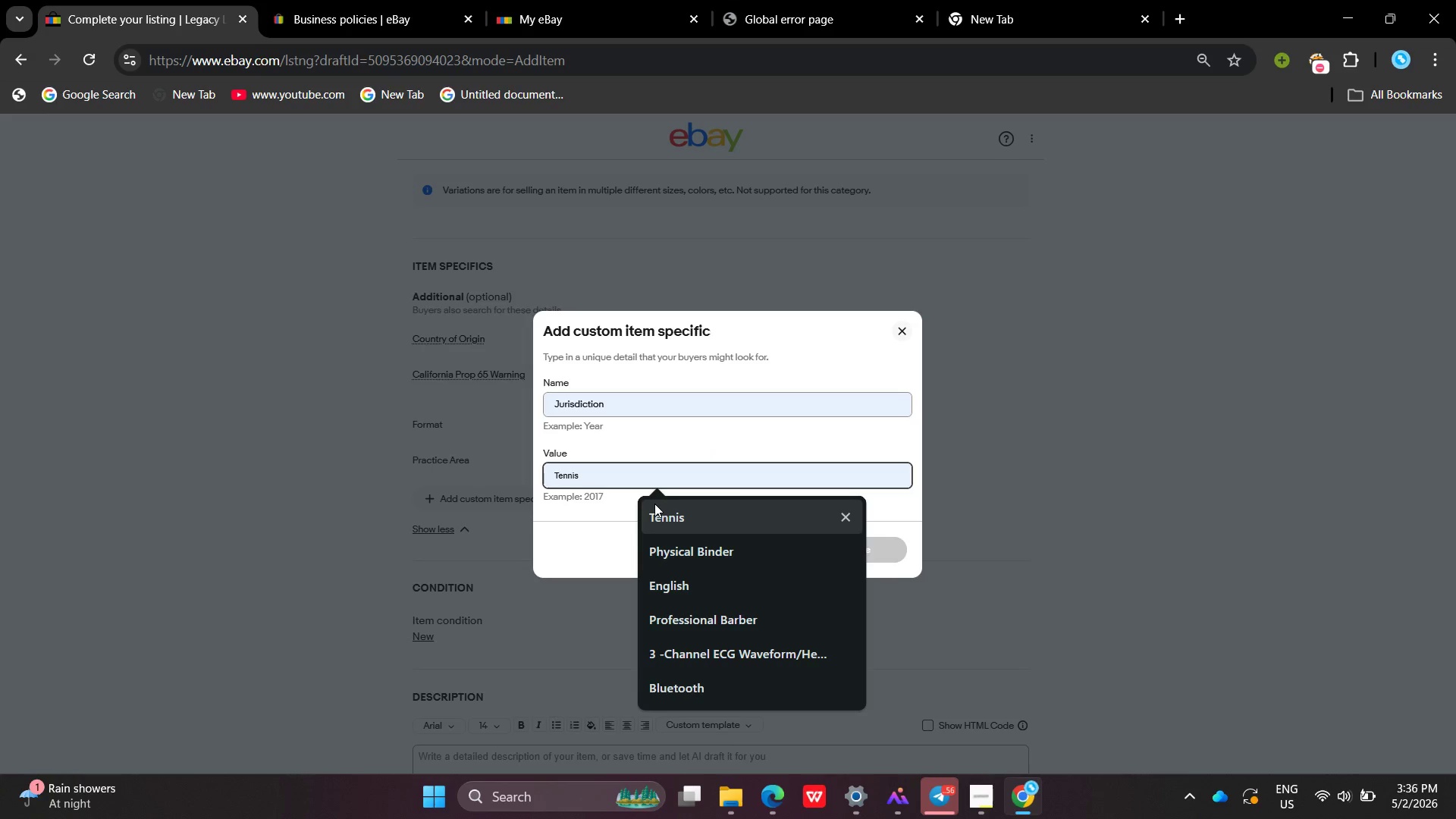 
left_click([627, 479])
 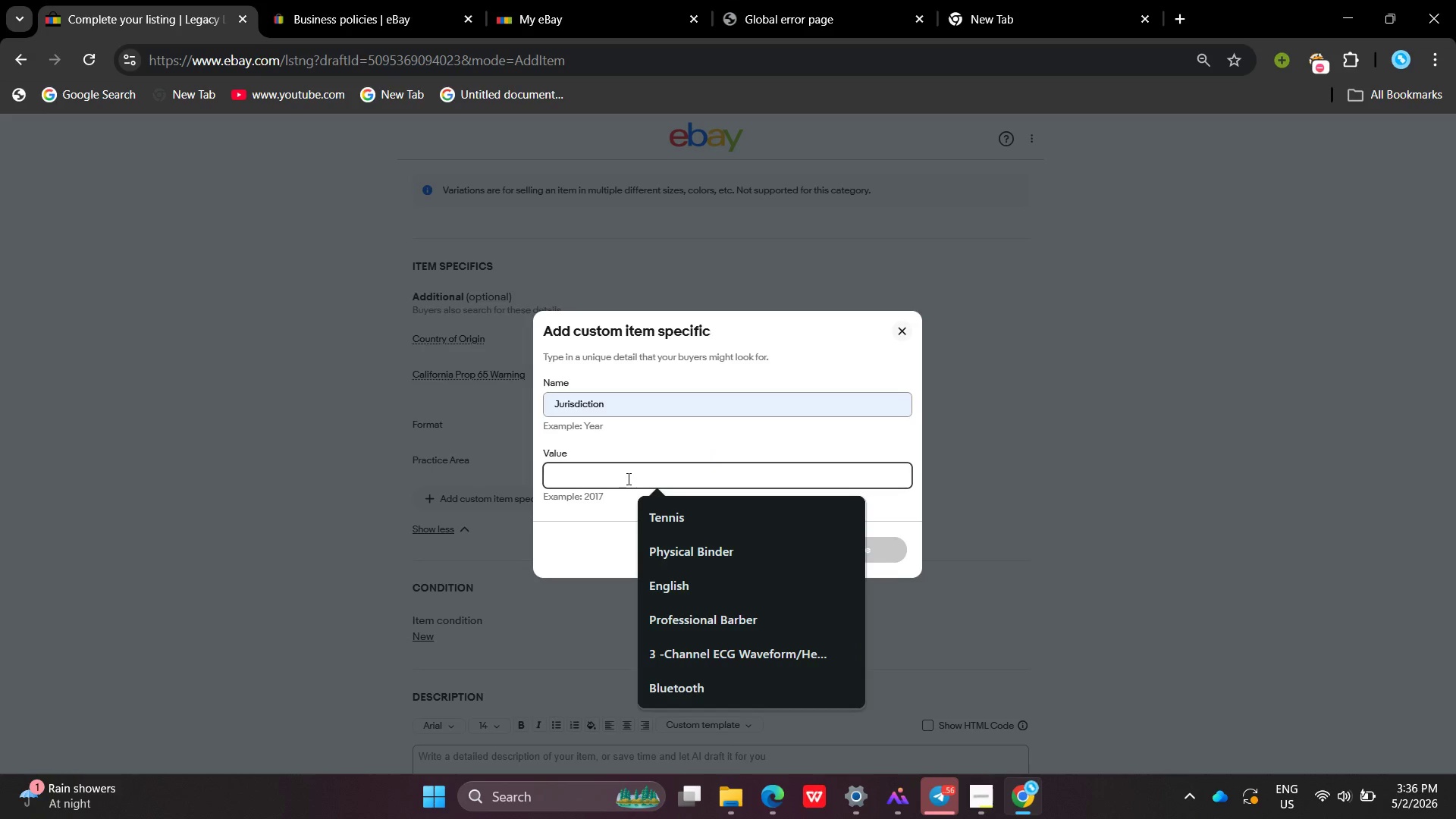 
key(Shift+ShiftLeft)
 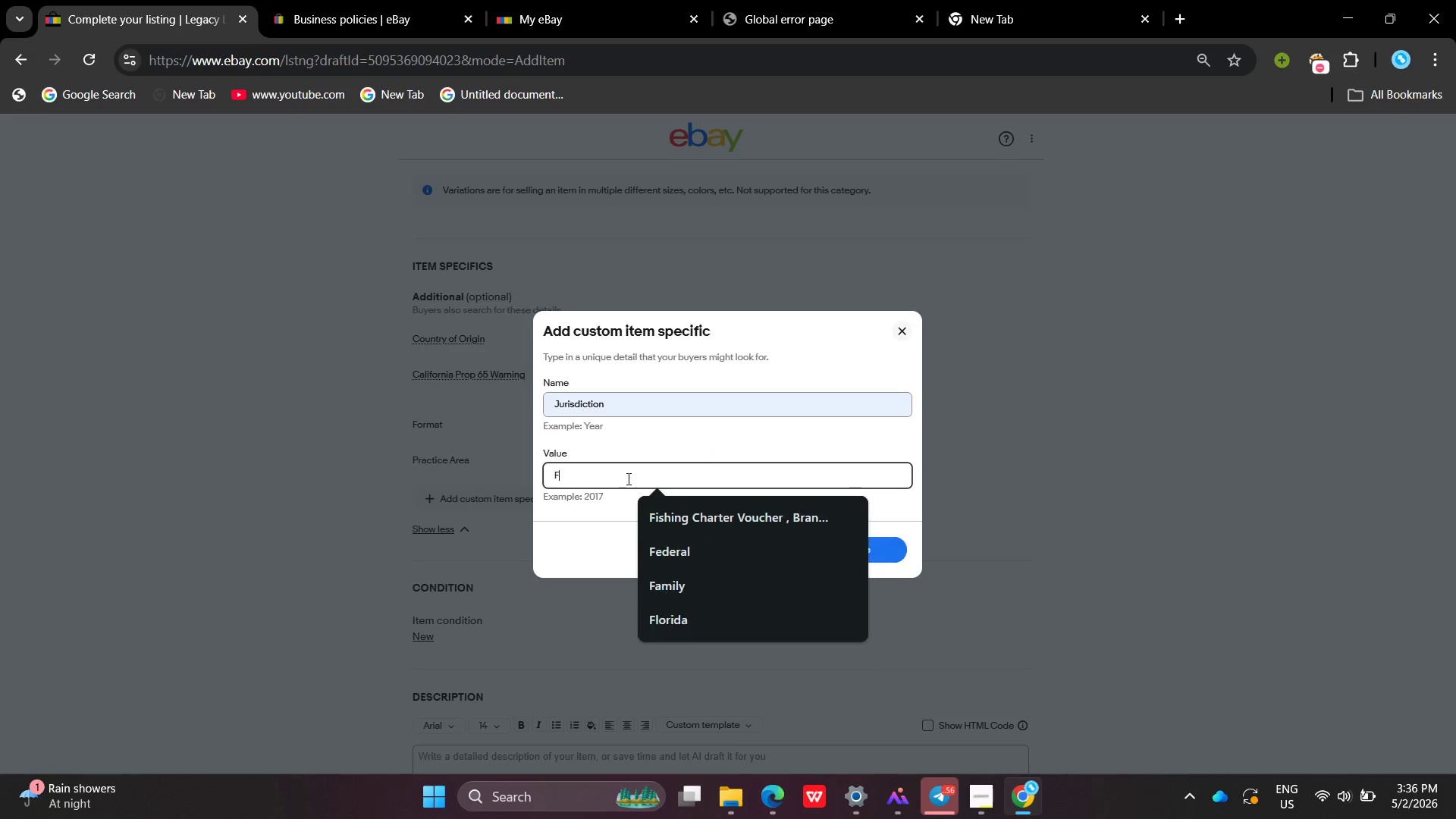 
key(Shift+F)
 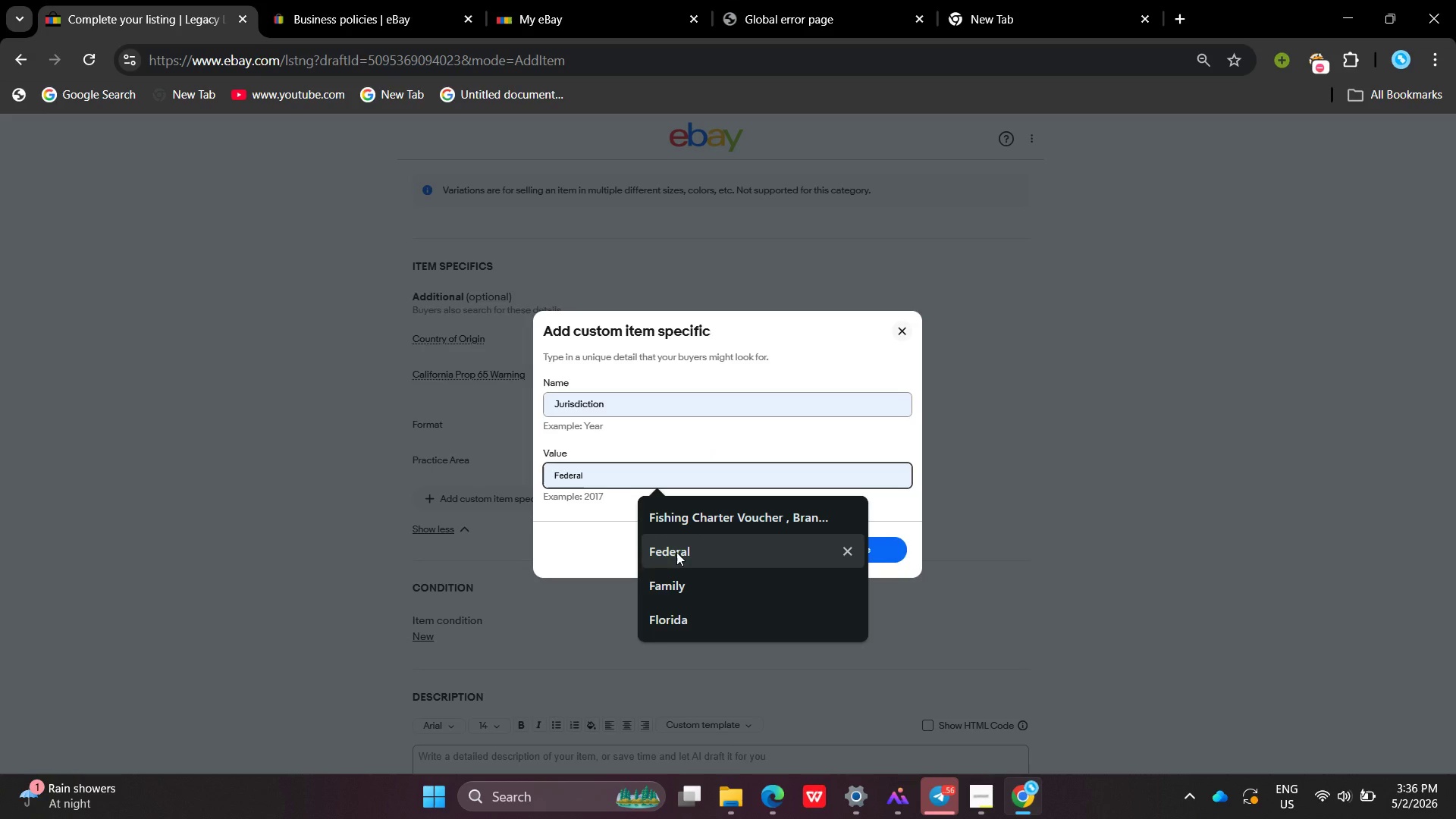 
left_click([676, 552])
 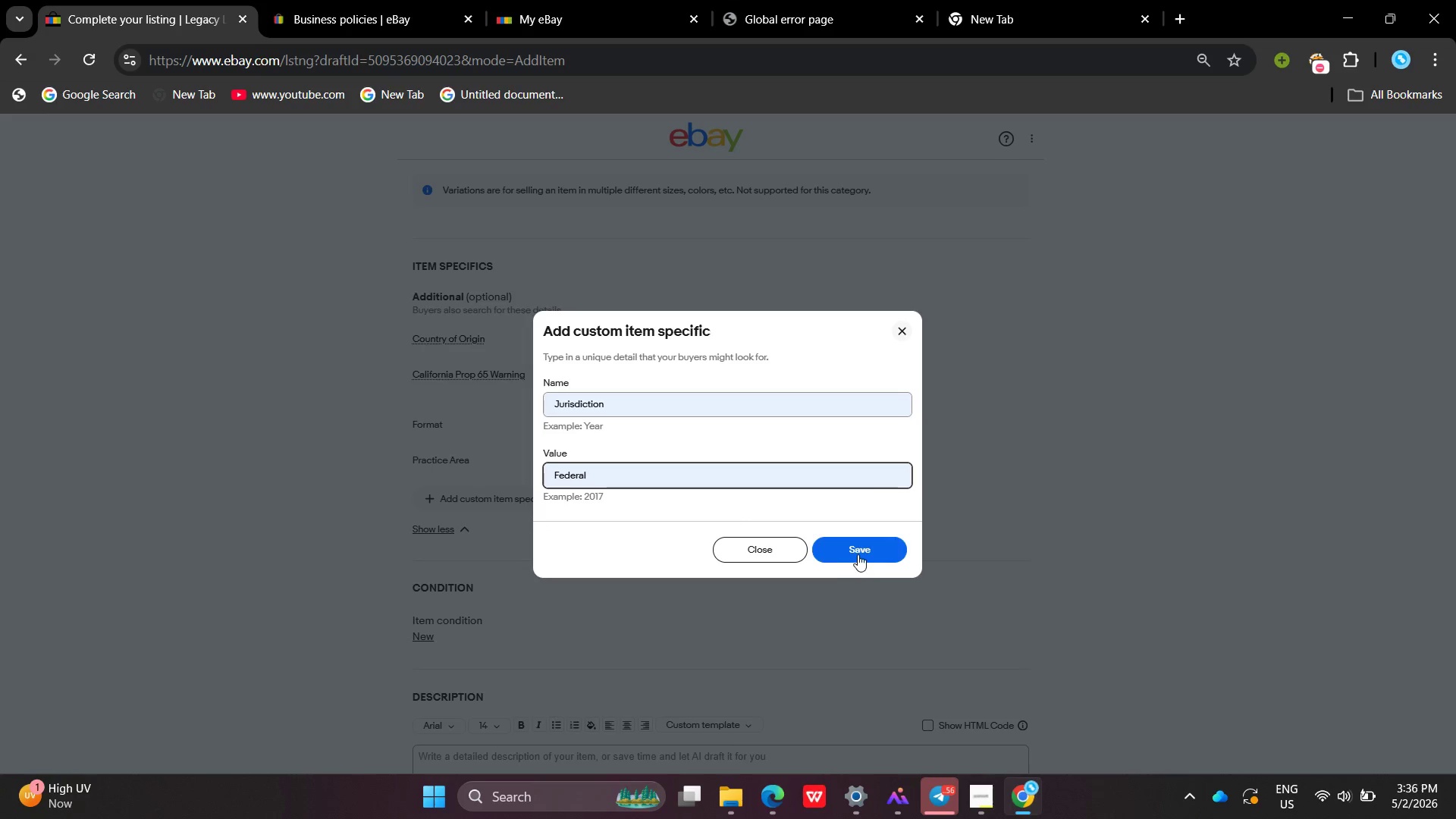 
left_click([858, 554])
 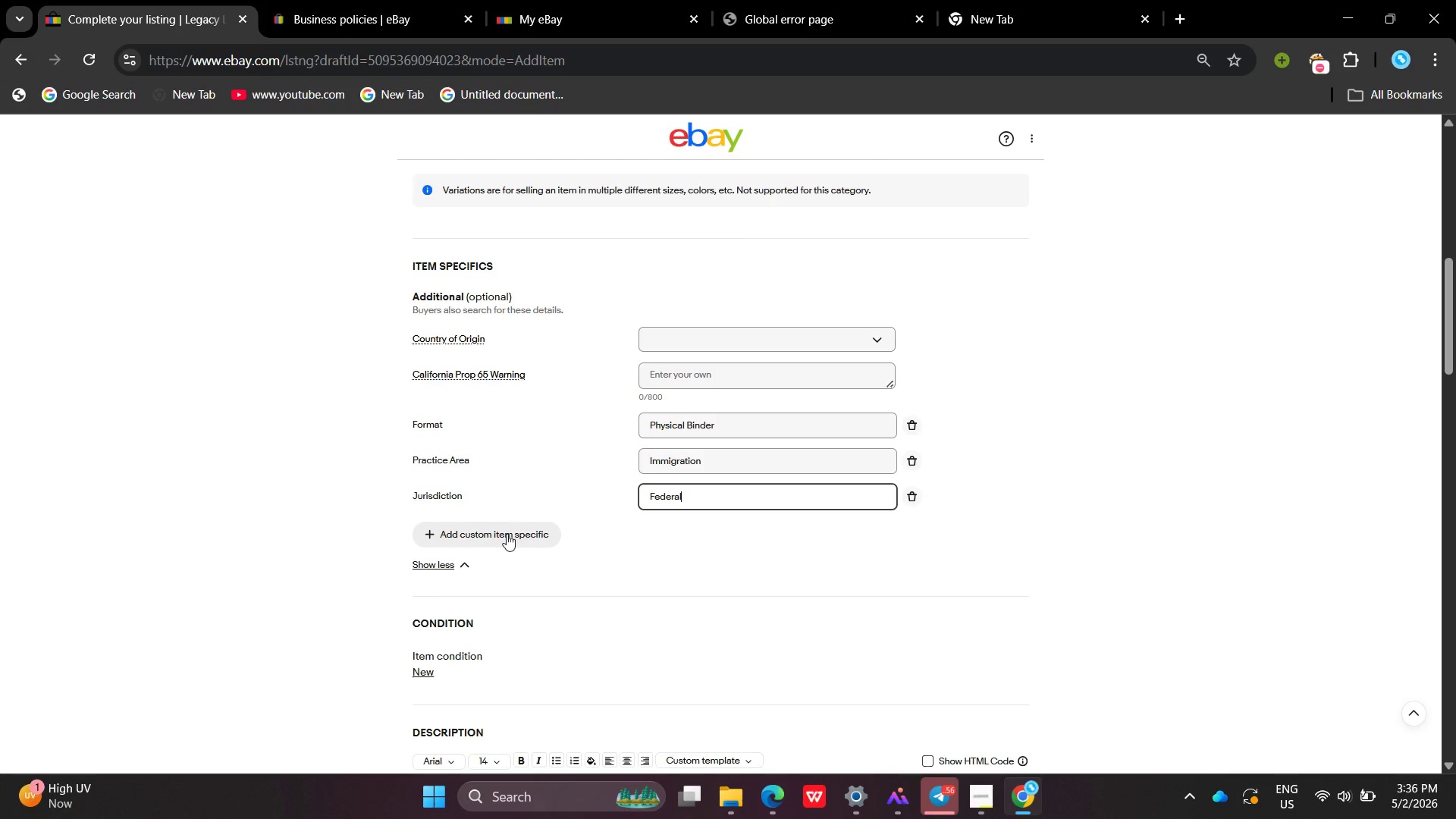 
left_click([504, 535])
 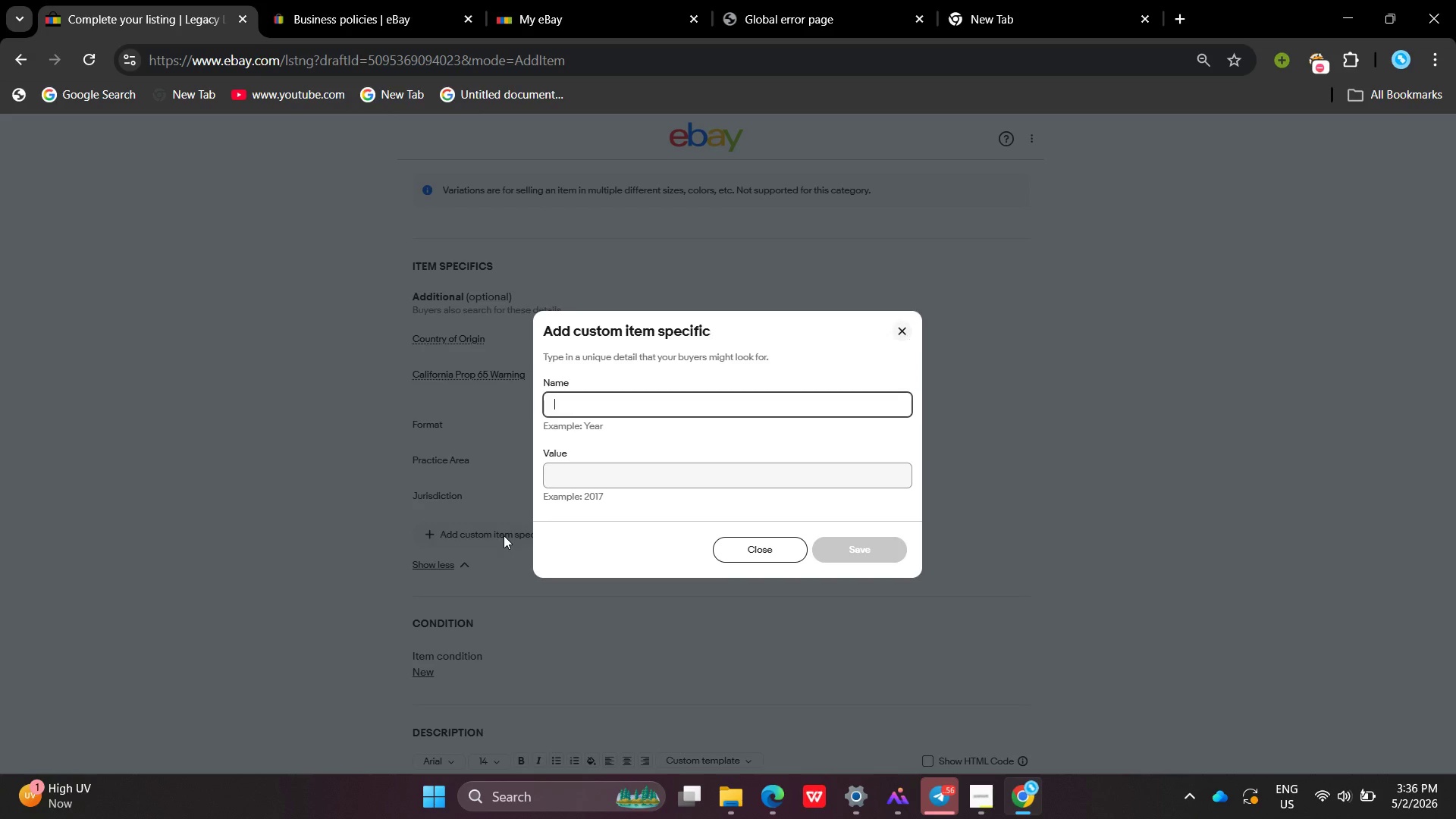 
key(Shift+B)
 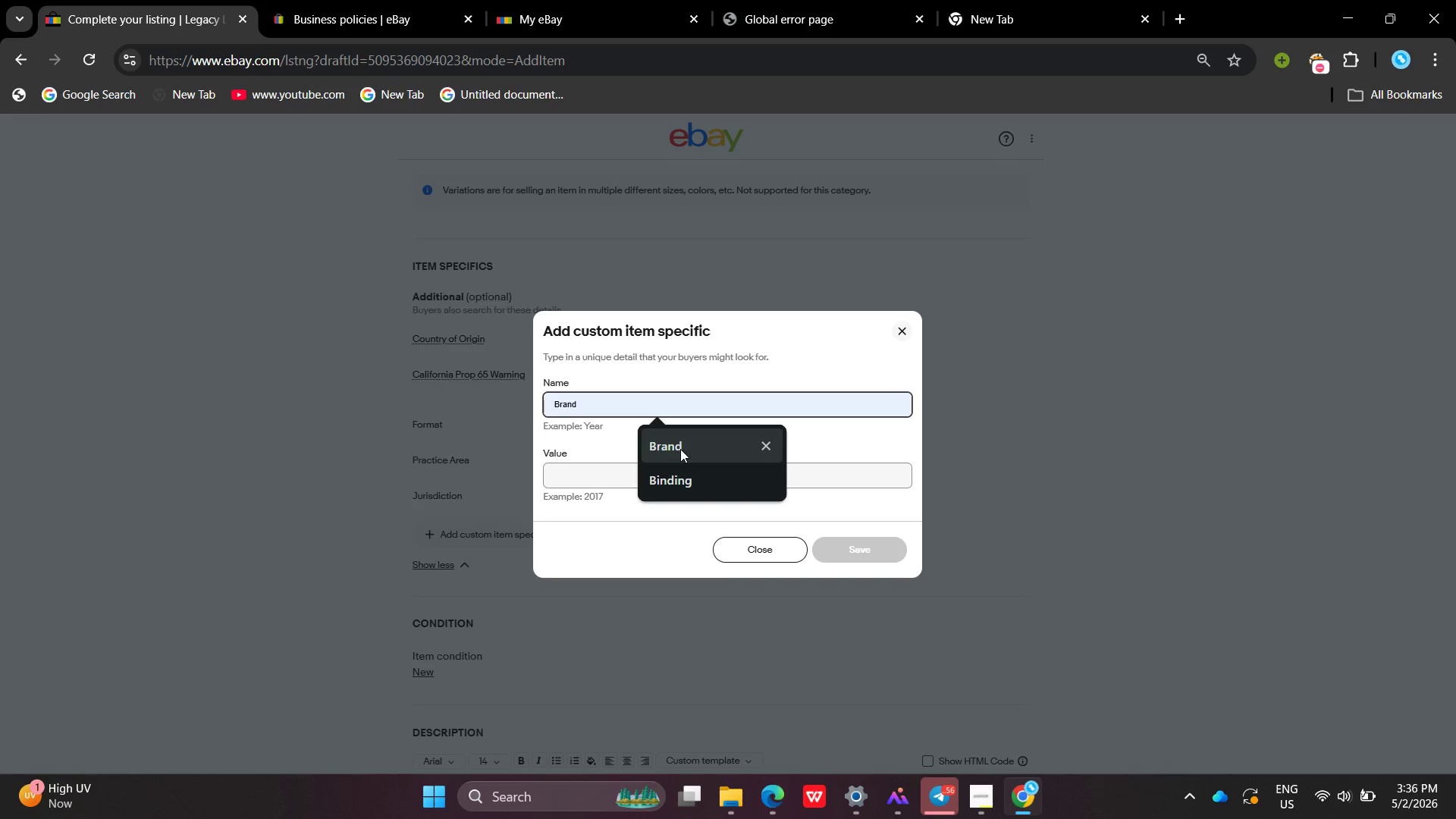 
left_click([680, 449])
 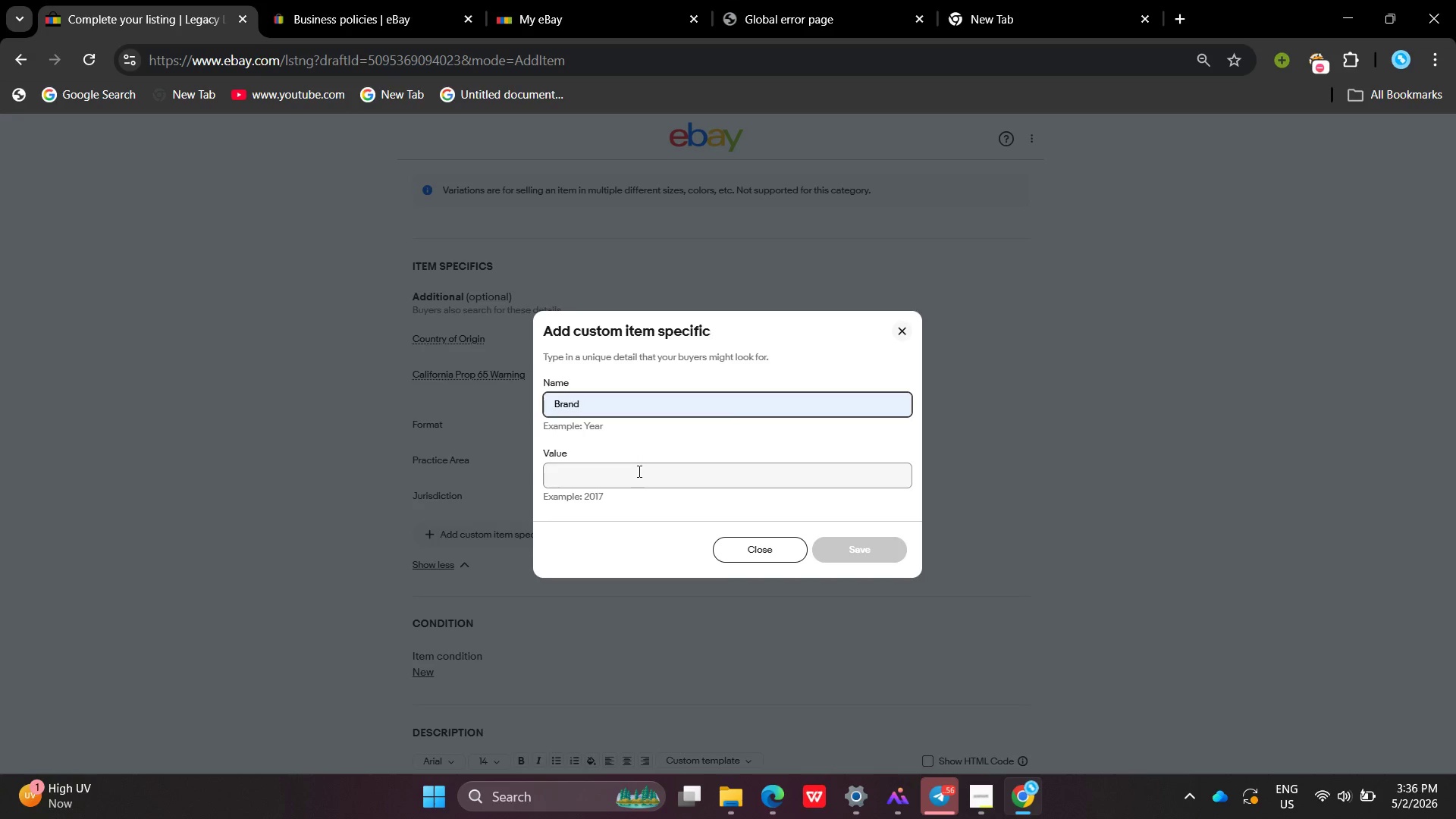 
left_click([638, 471])
 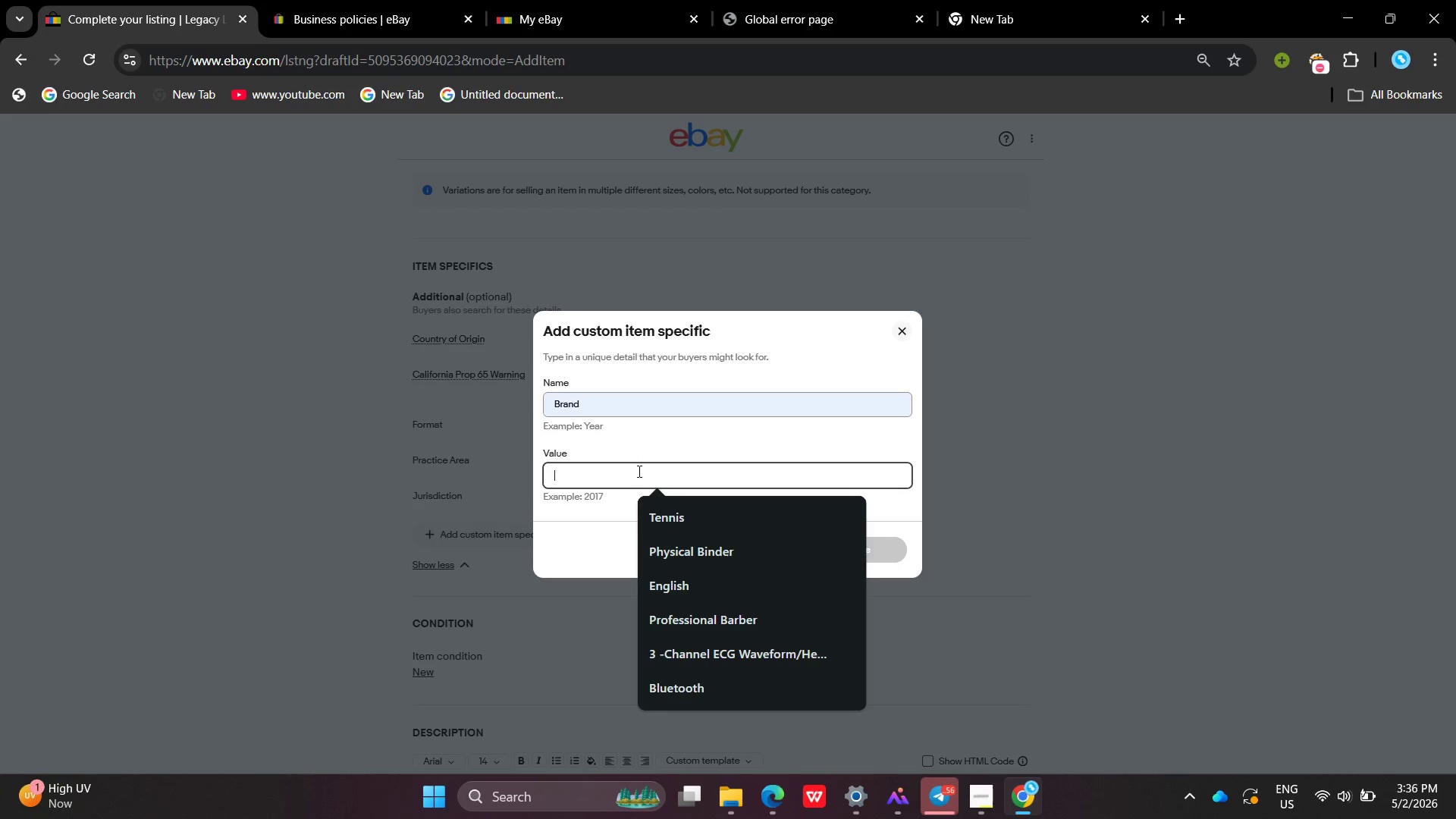 
type(Le)
 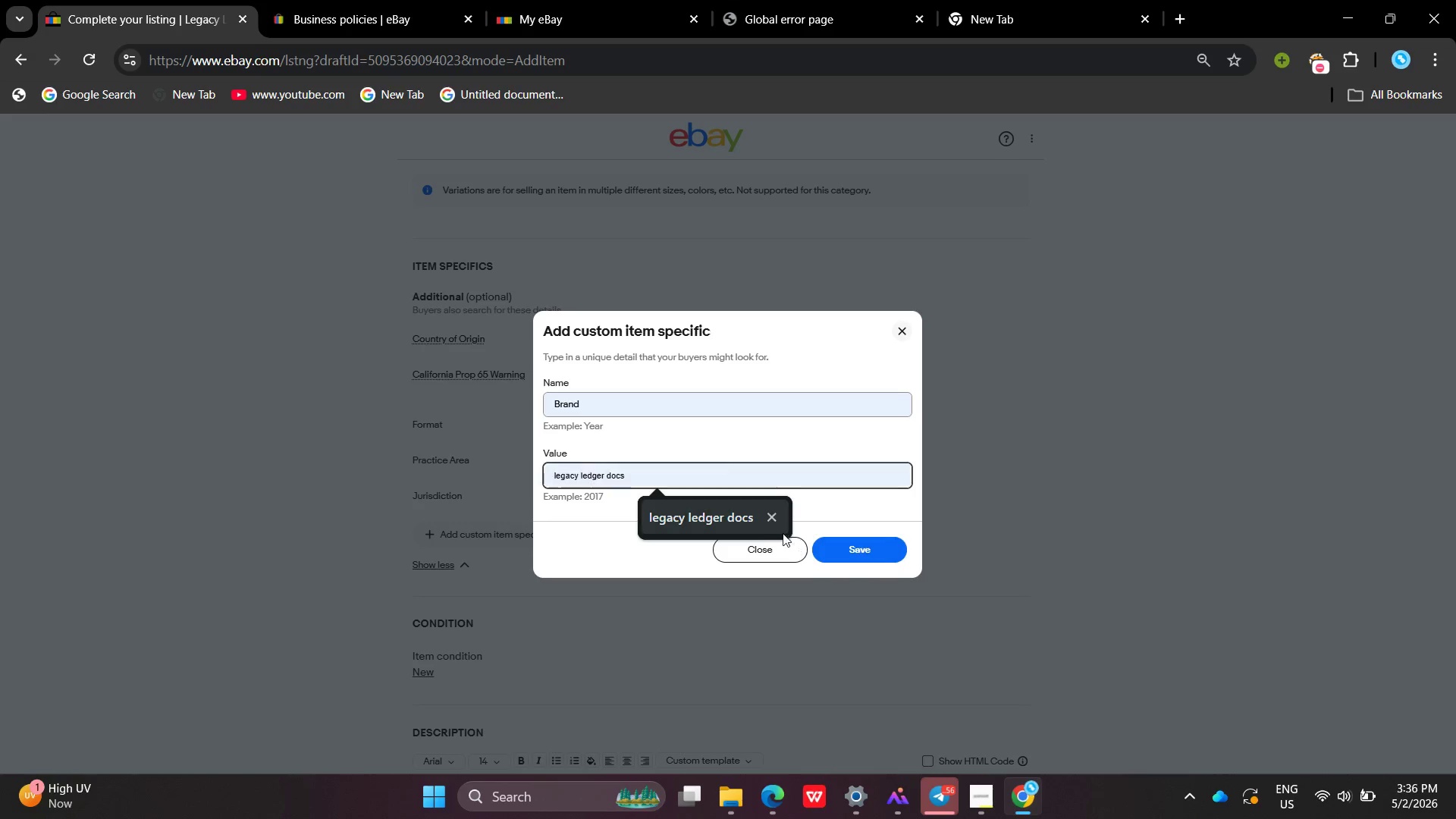 
left_click([720, 511])
 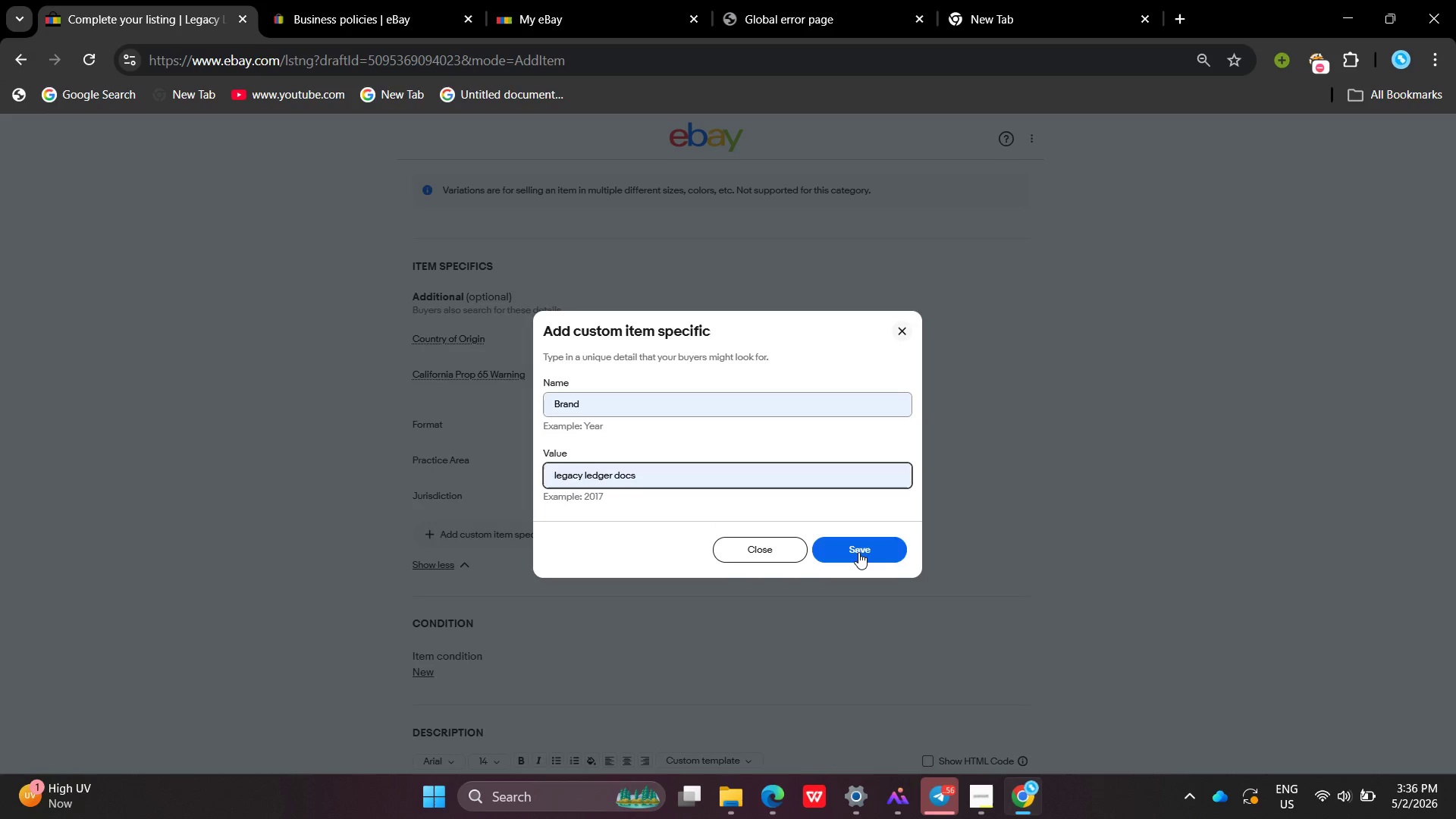 
left_click([858, 552])
 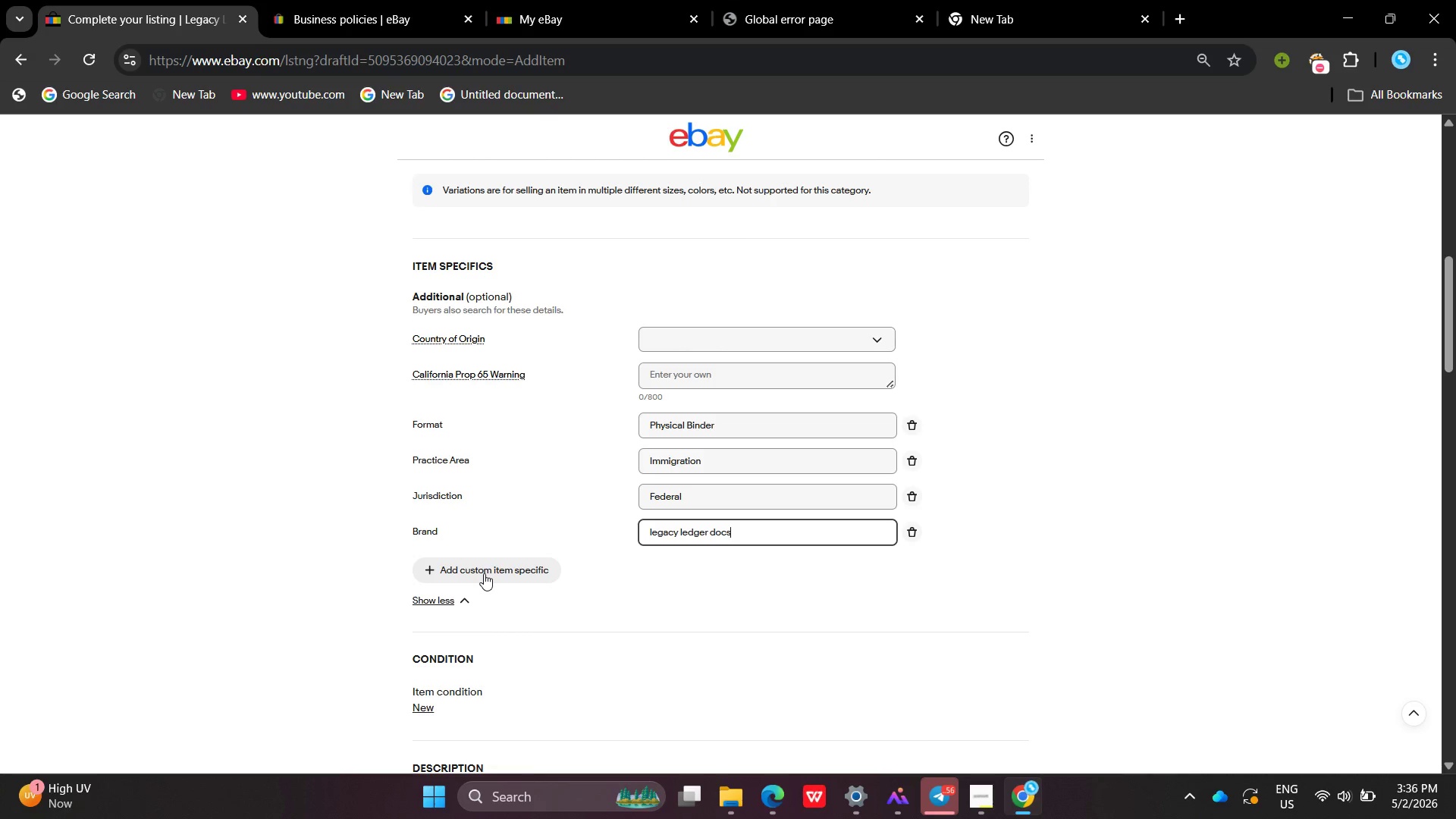 
left_click([484, 573])
 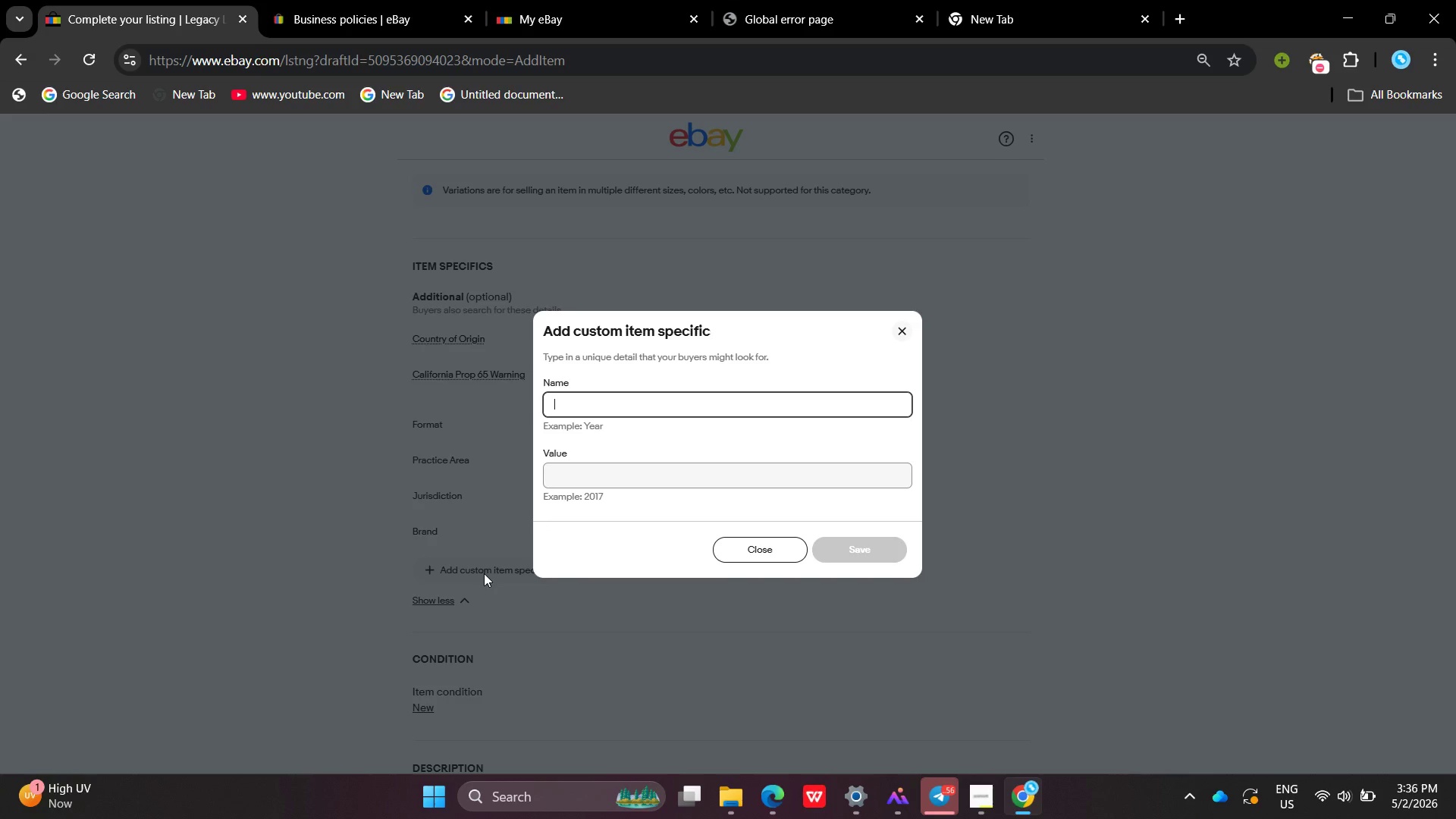 
key(Shift+C)
 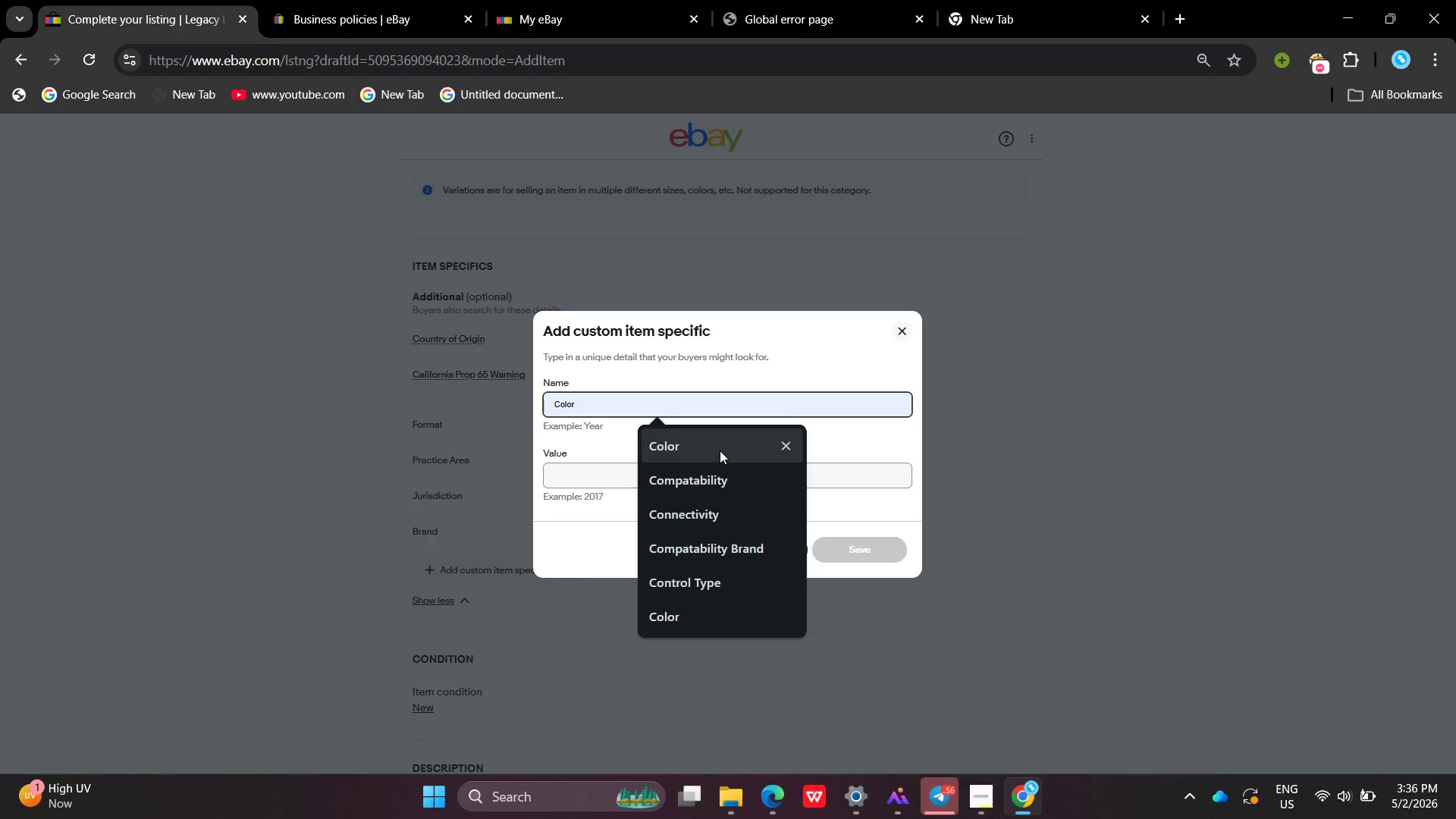 
left_click([720, 450])
 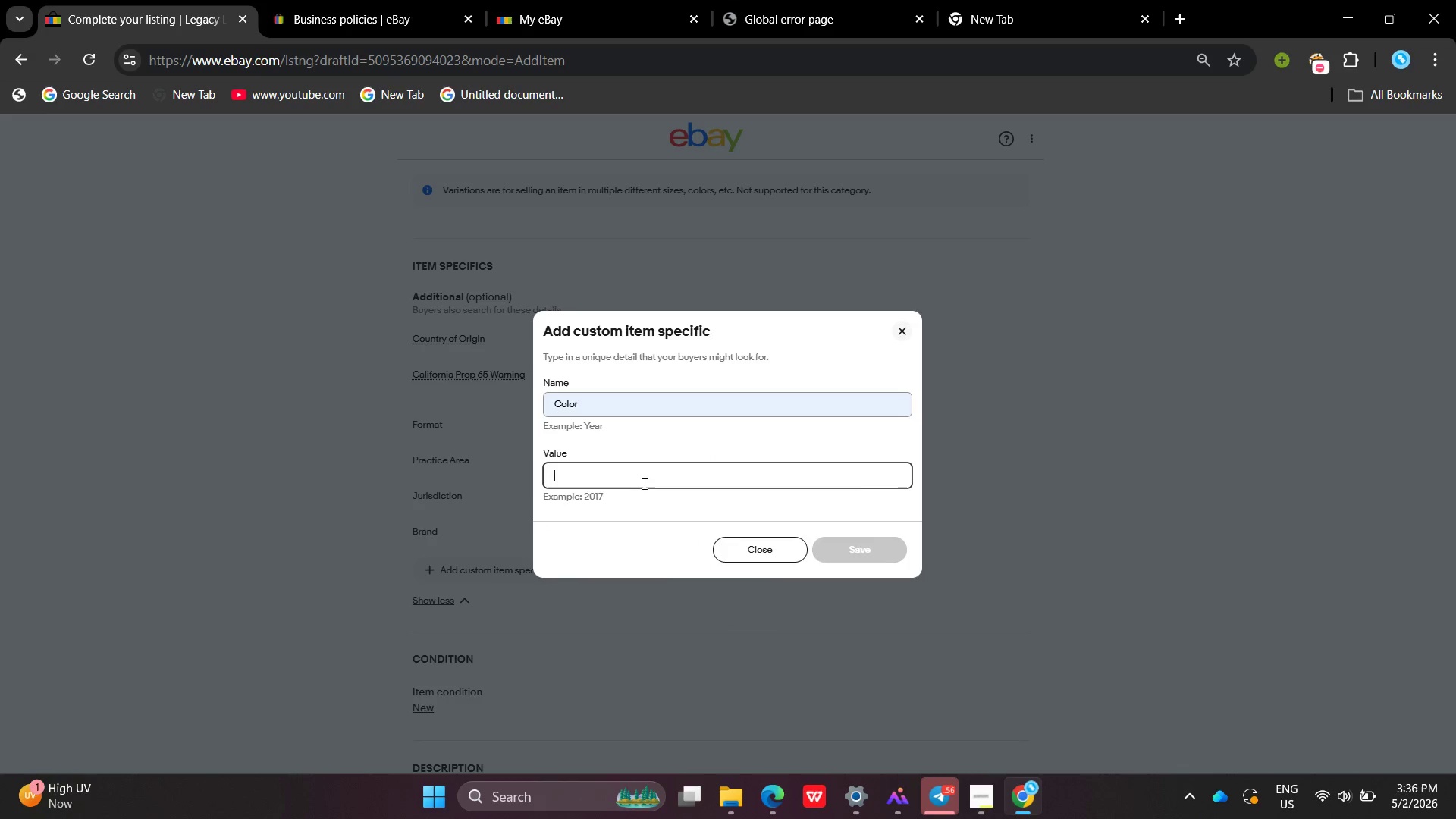 
left_click([643, 483])
 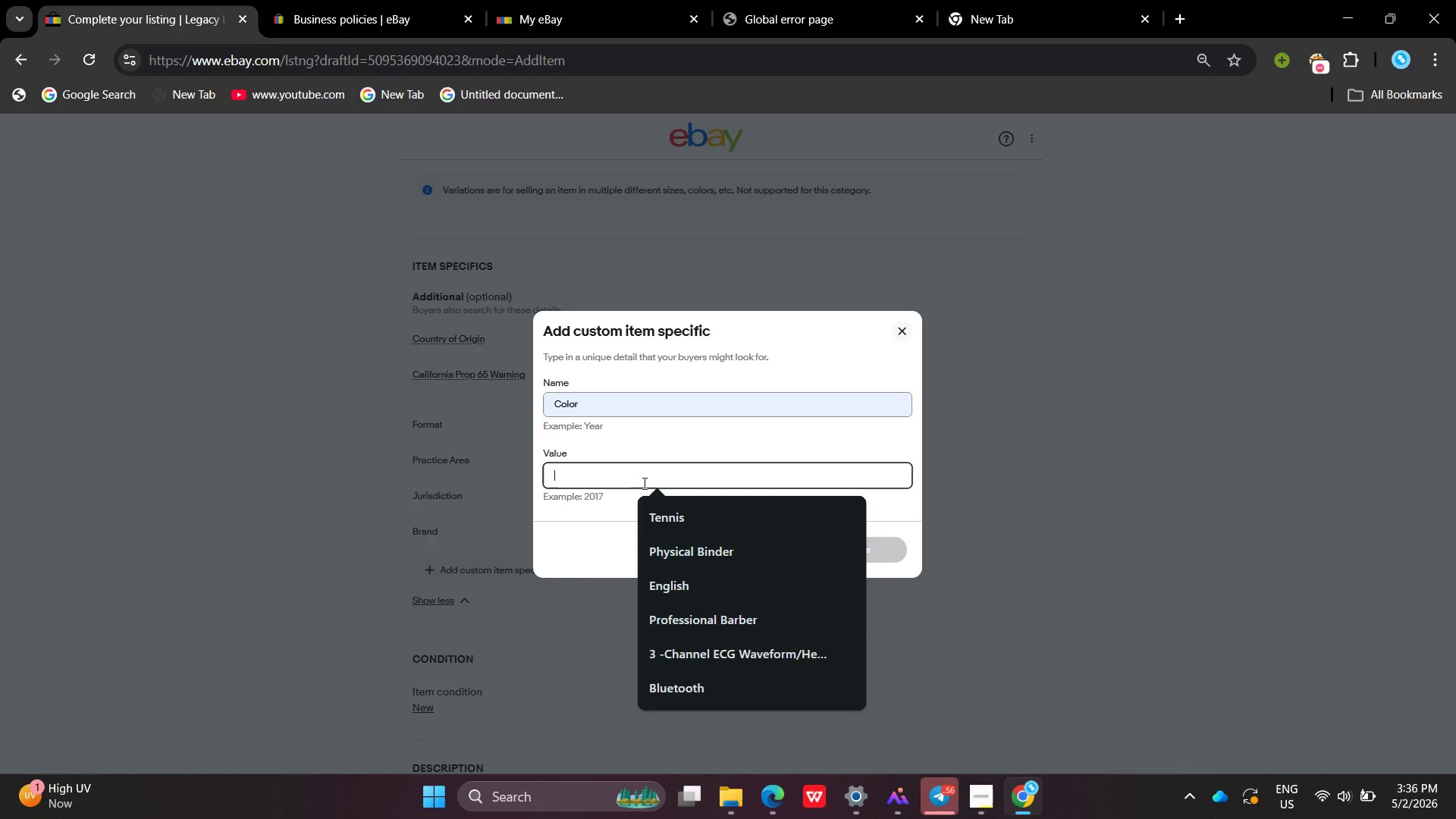 
key(Shift+ShiftLeft)
 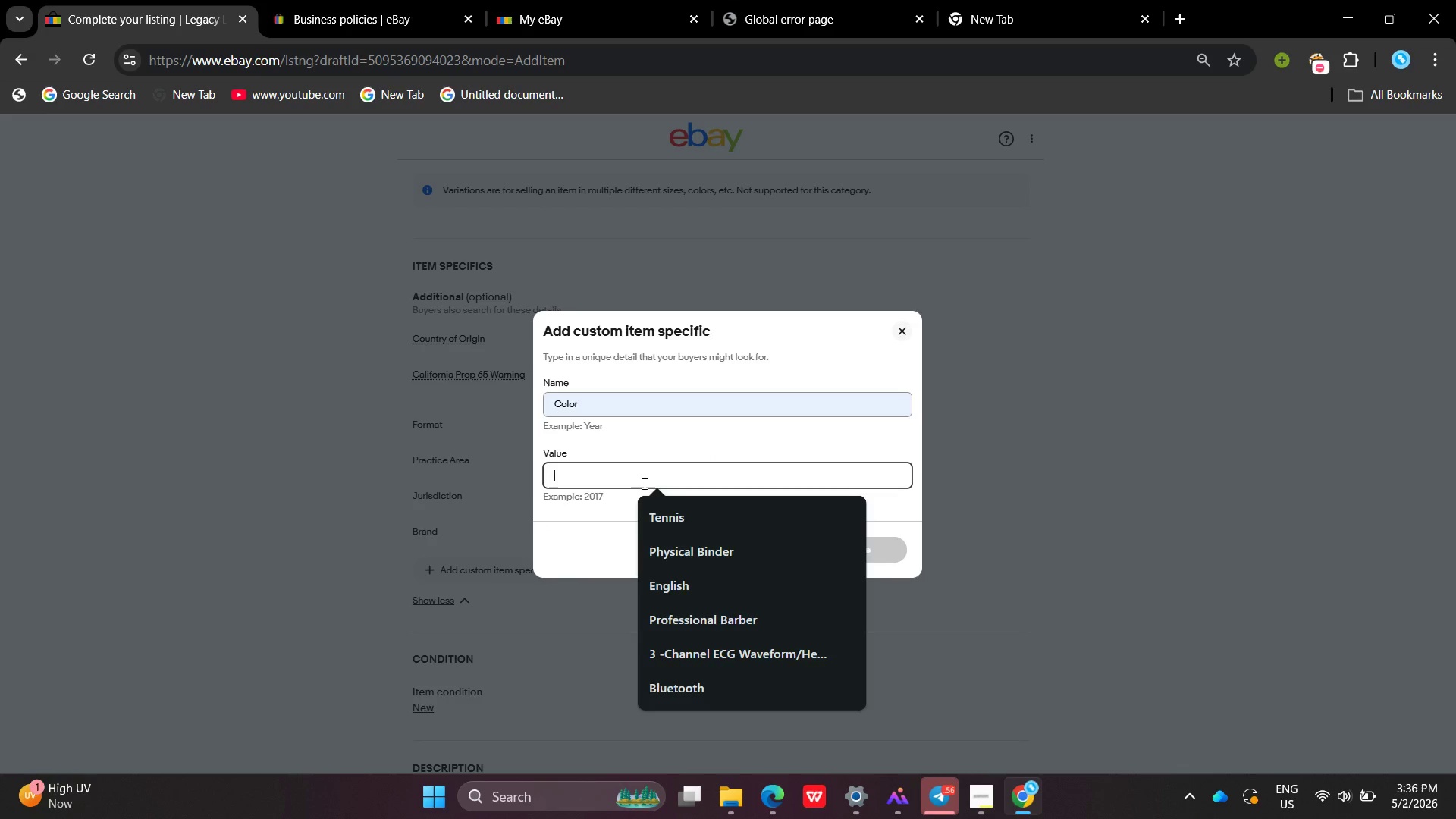 
key(Shift+ShiftLeft)
 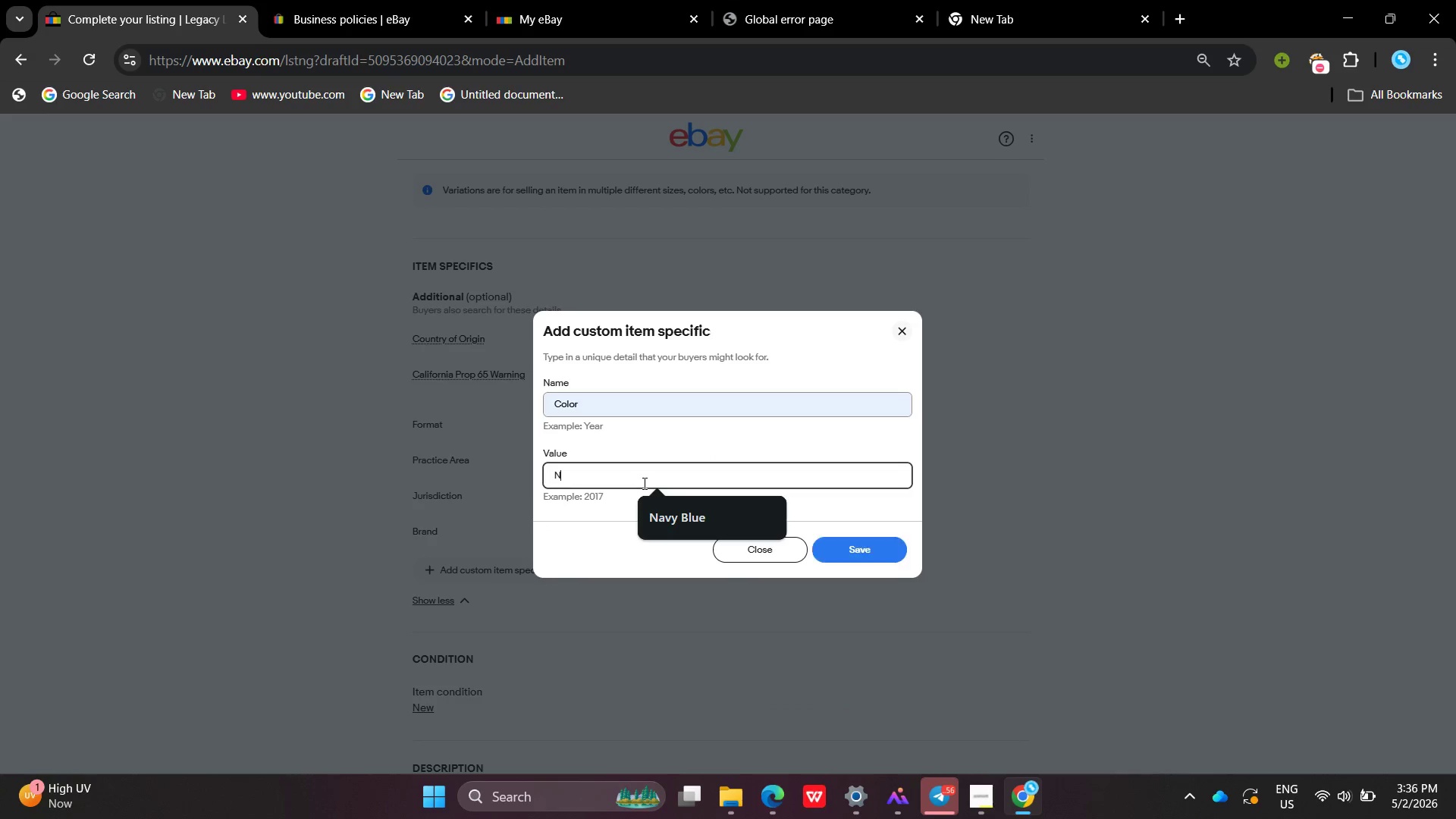 
key(Shift+N)
 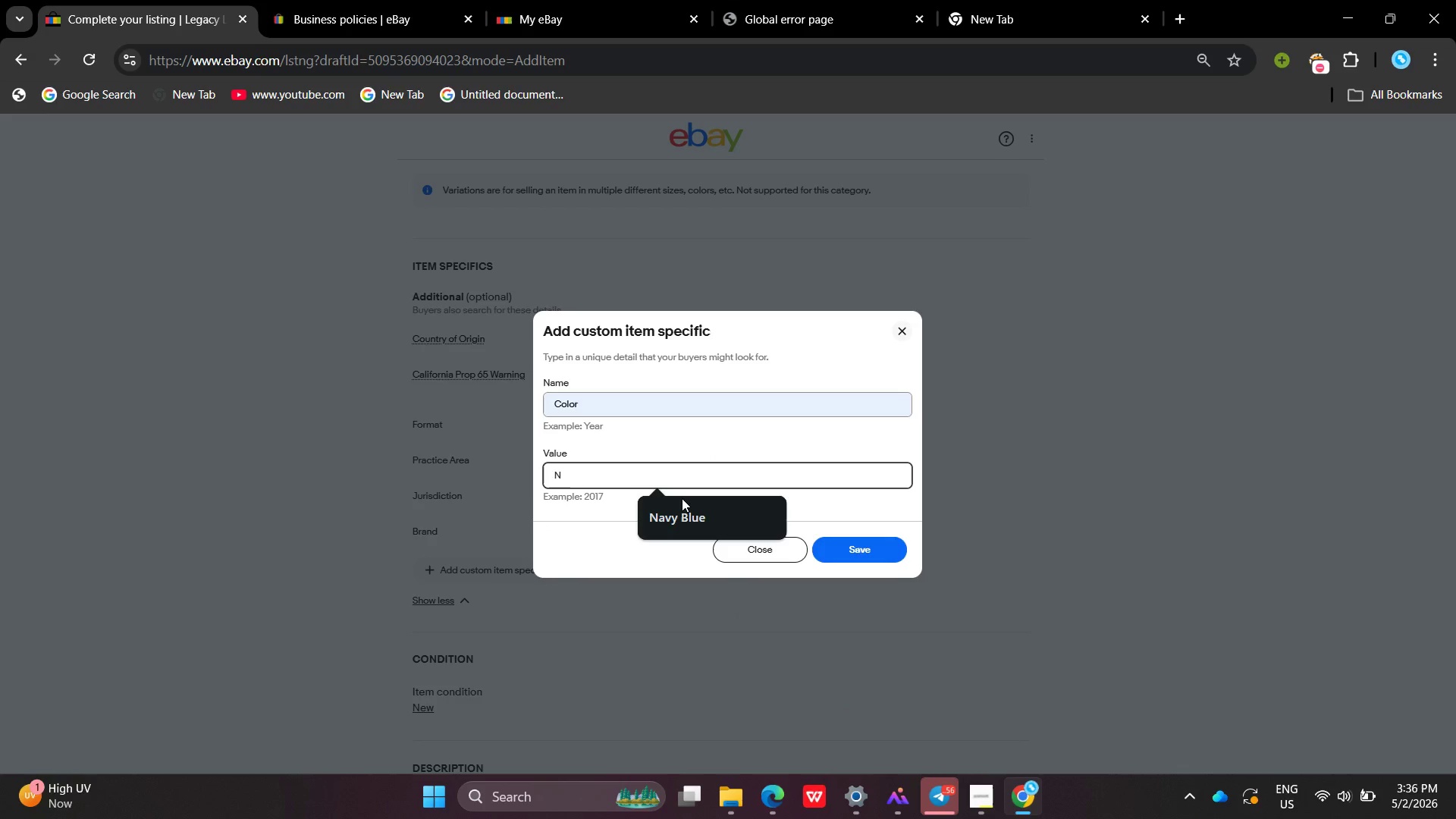 
left_click([682, 498])
 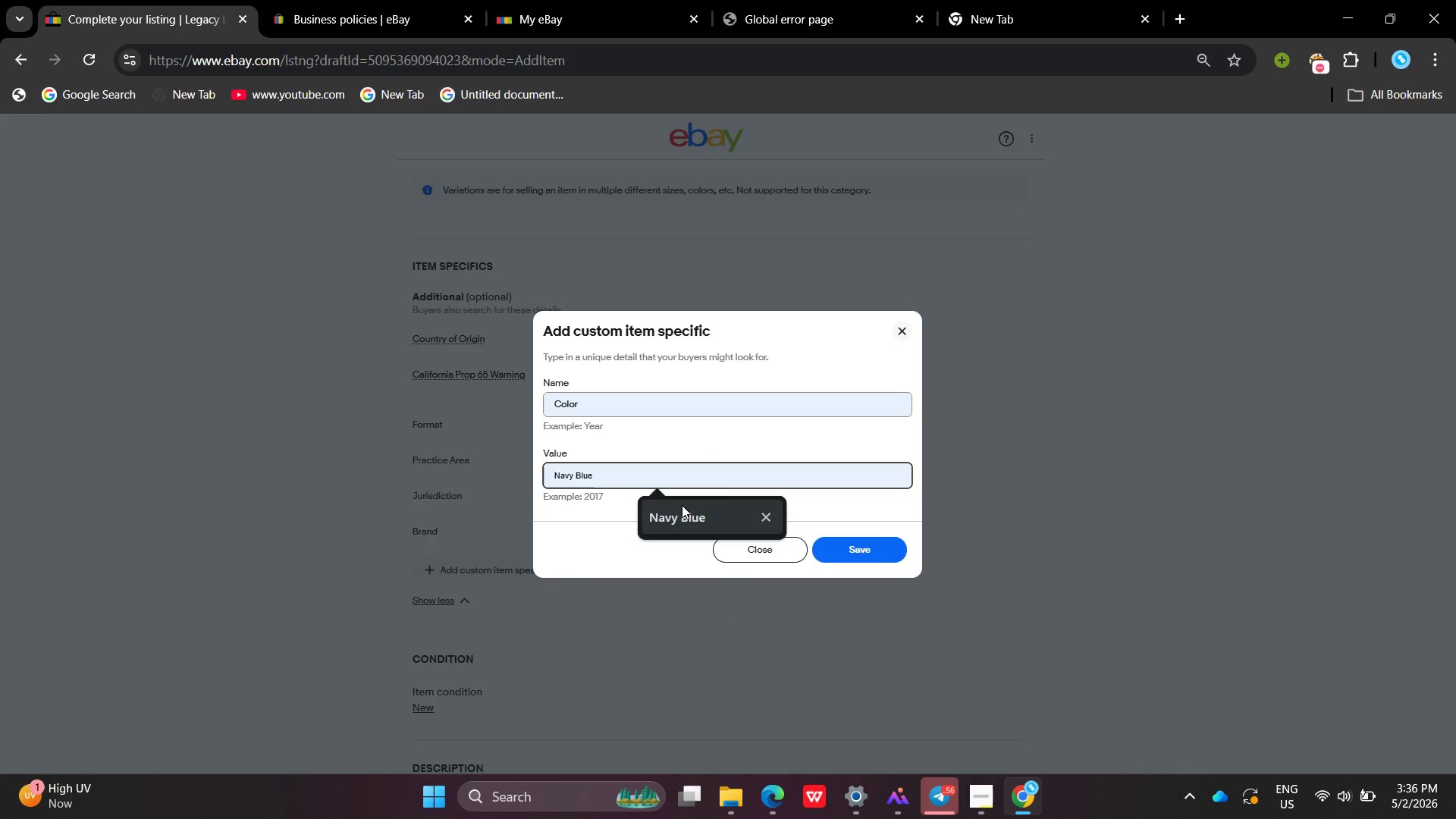 
left_click([682, 505])
 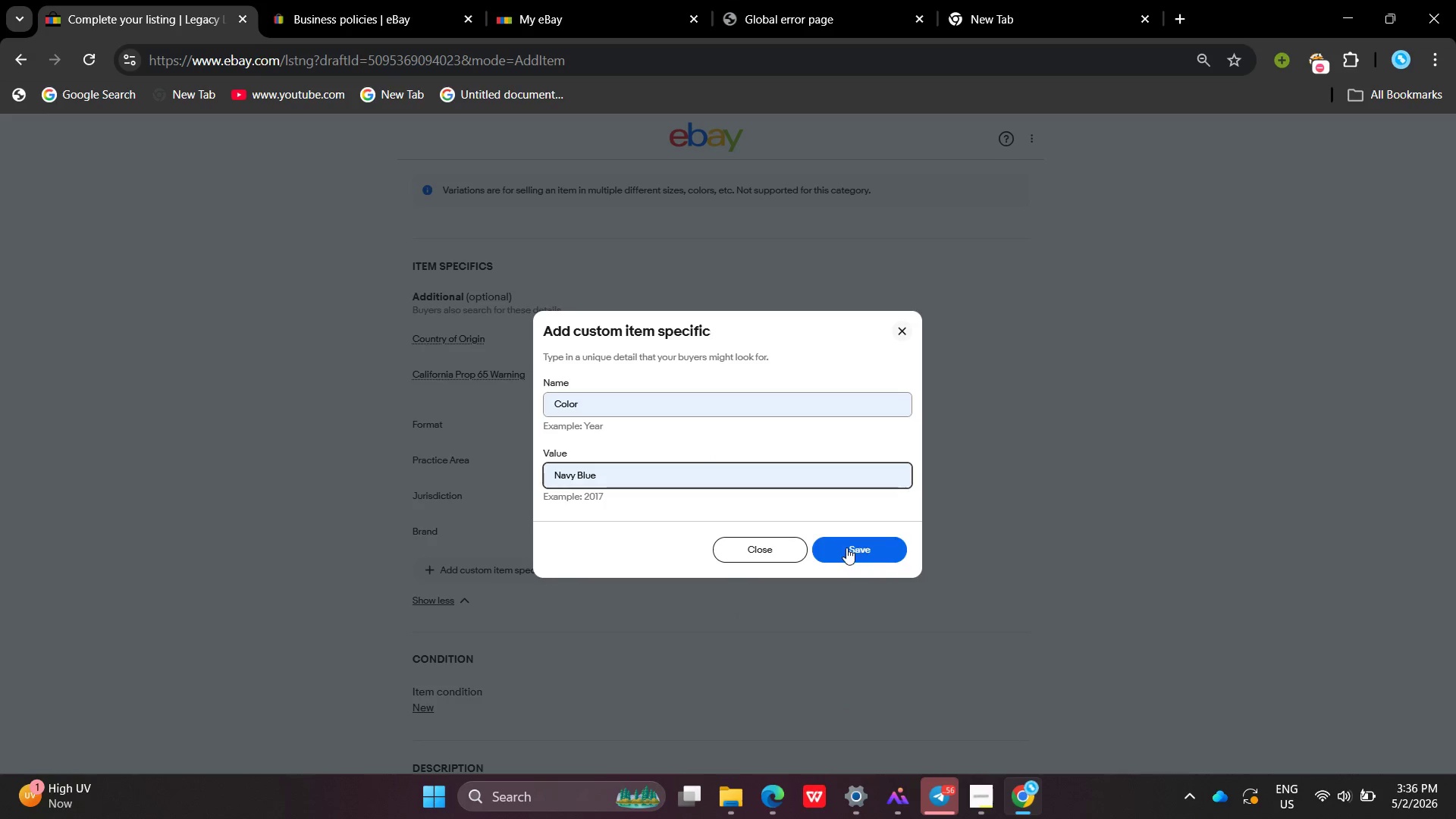 
left_click([846, 548])
 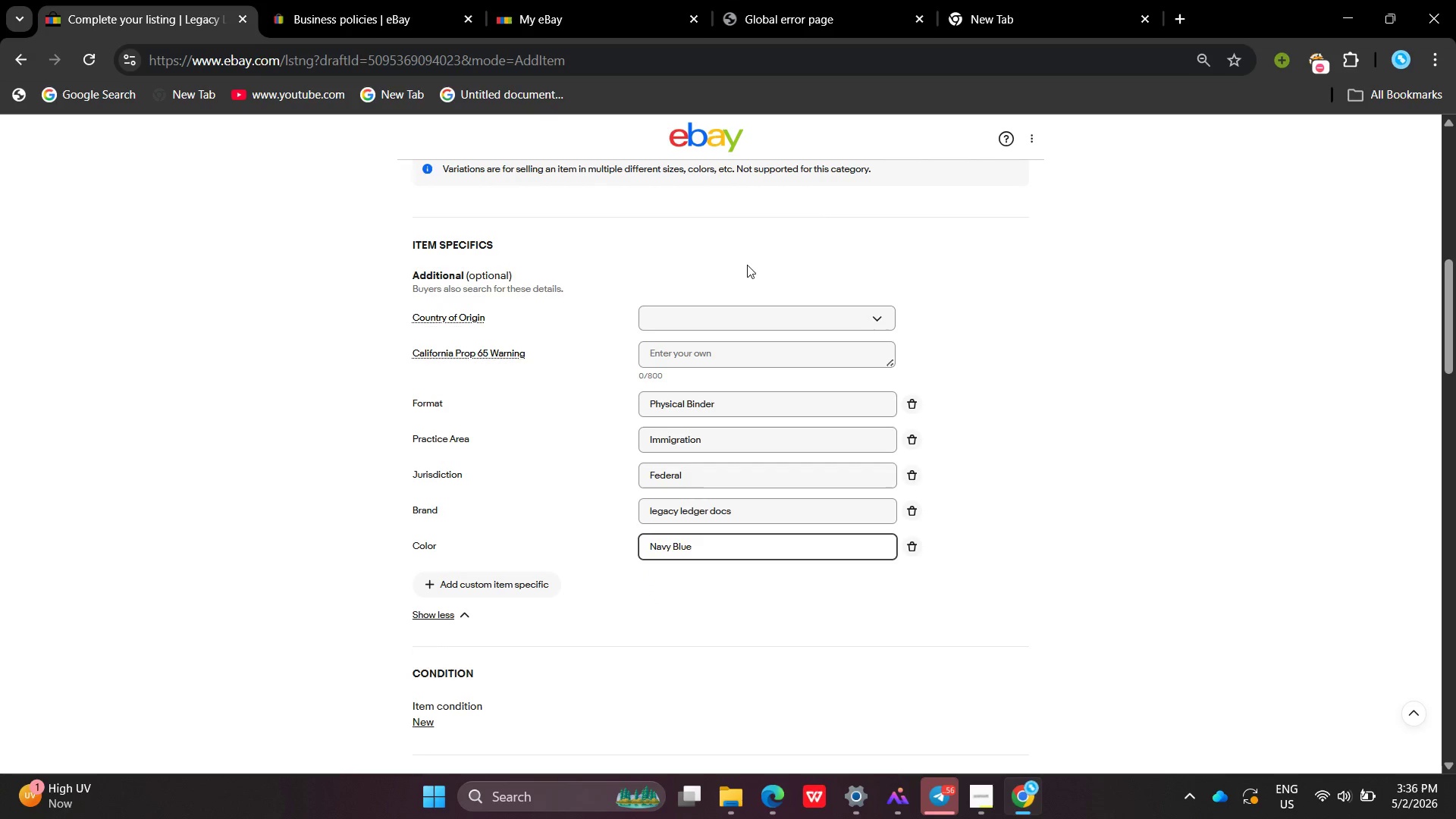 
left_click([720, 315])
 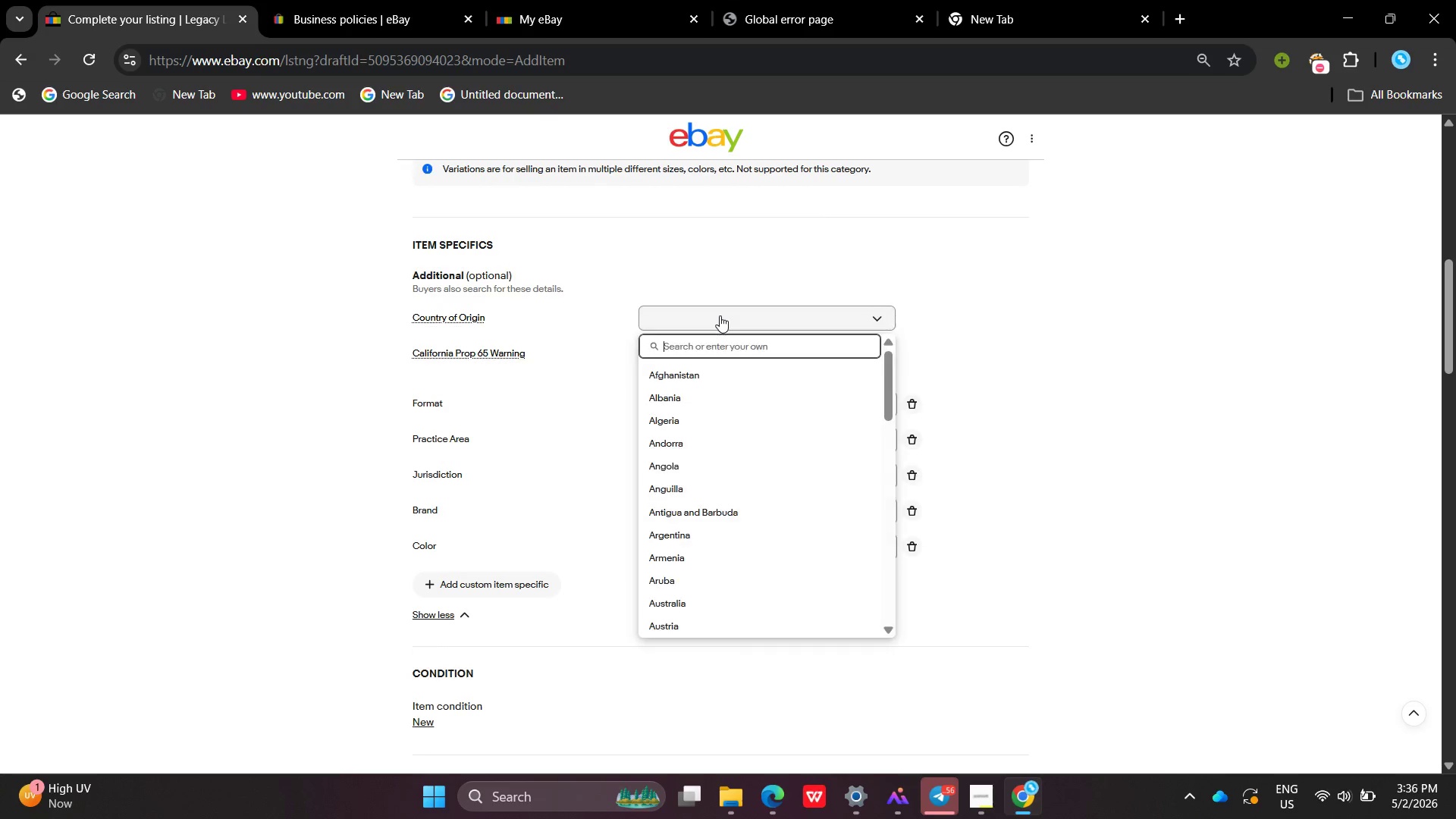 
type(Uni)
 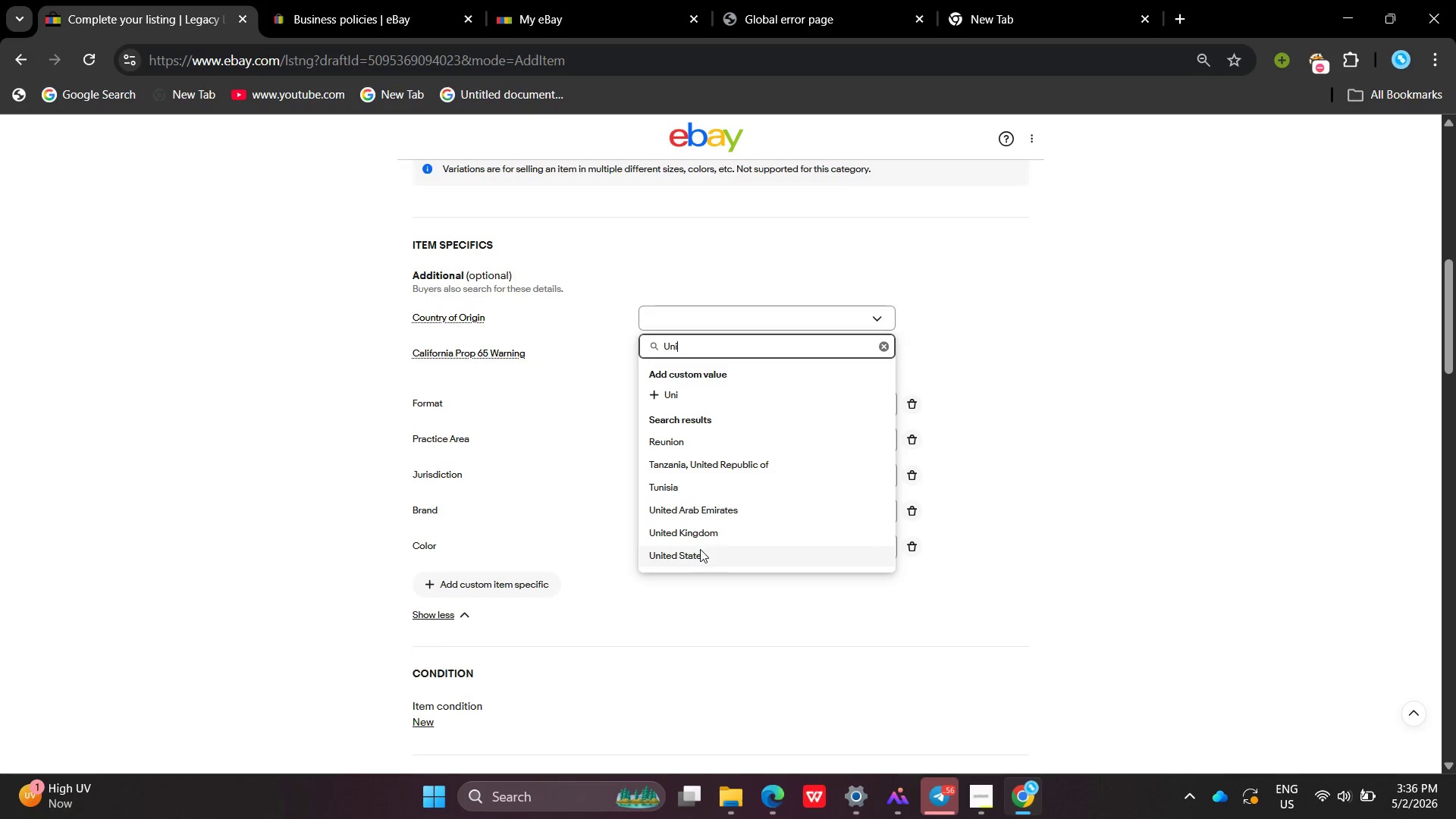 
left_click([700, 549])
 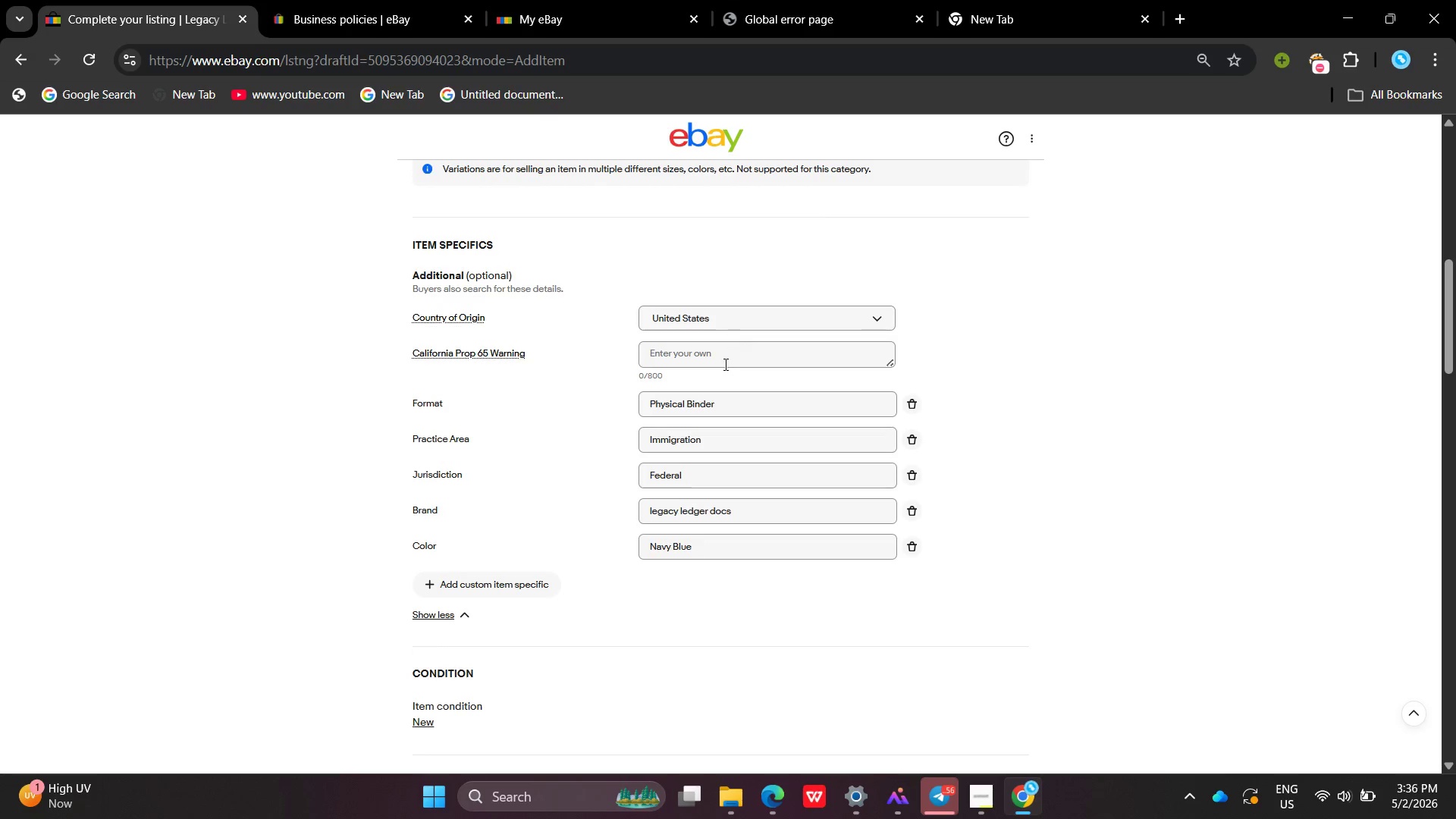 
left_click([724, 364])
 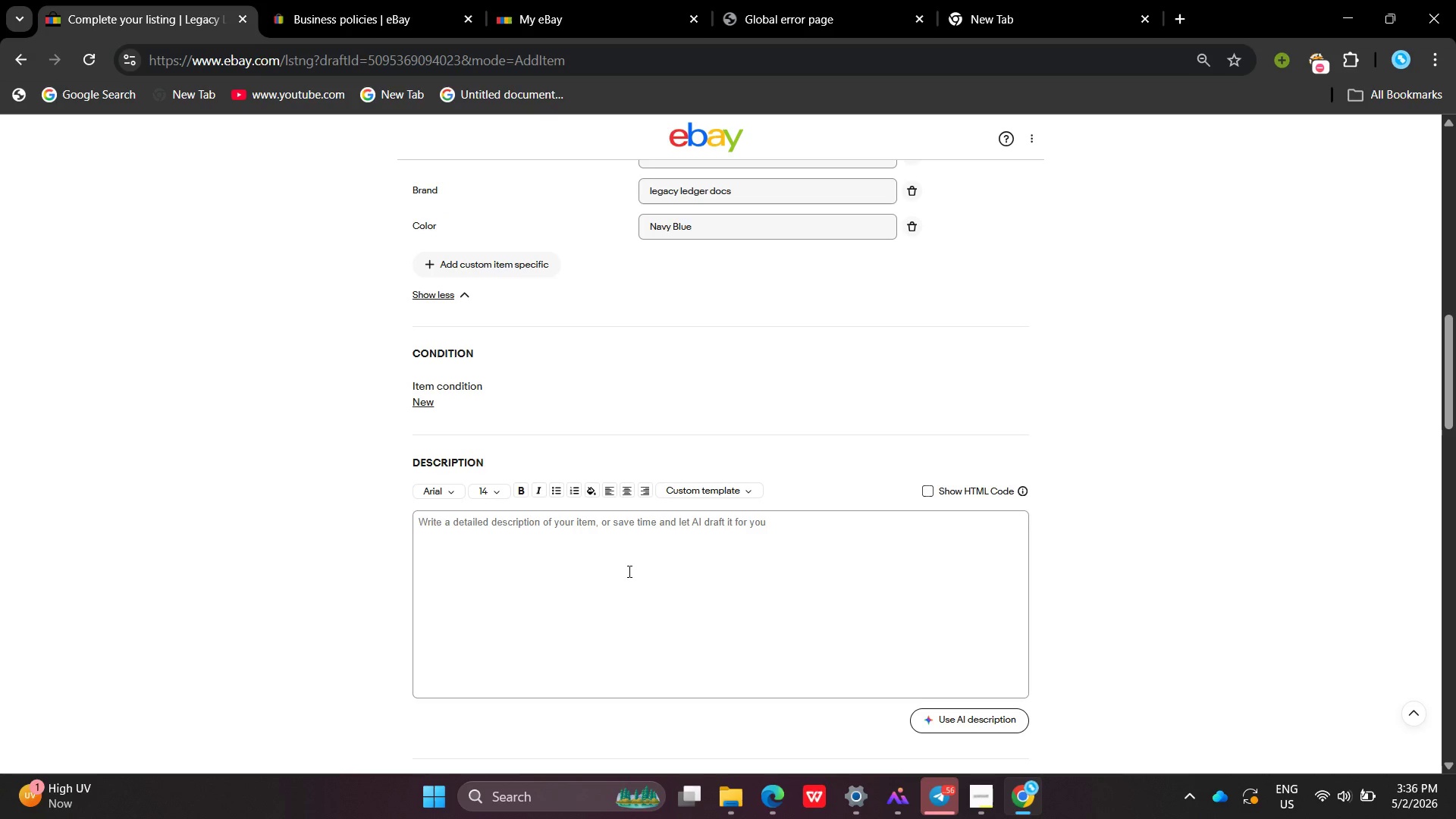 
left_click([620, 571])
 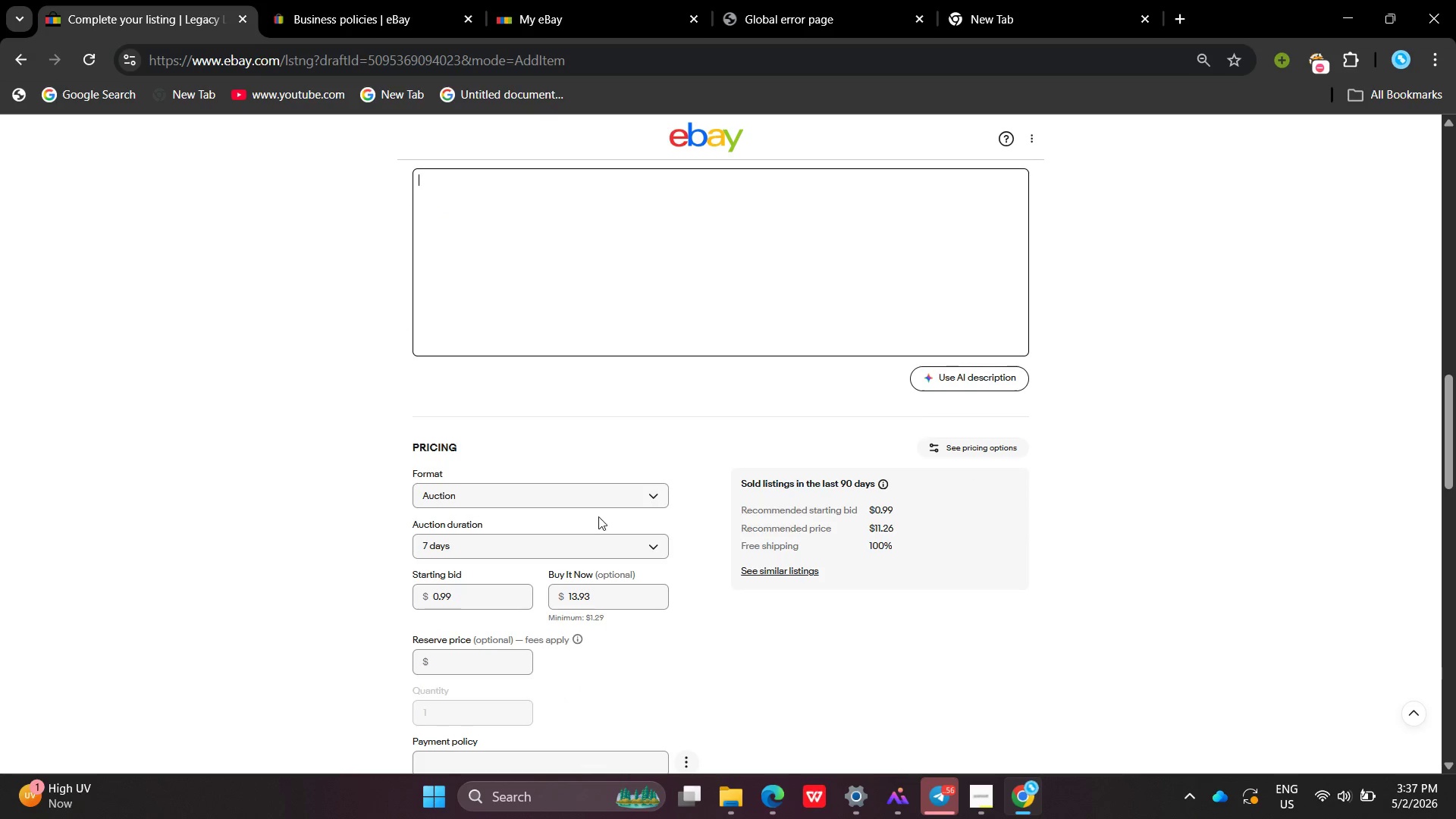 
left_click([590, 489])
 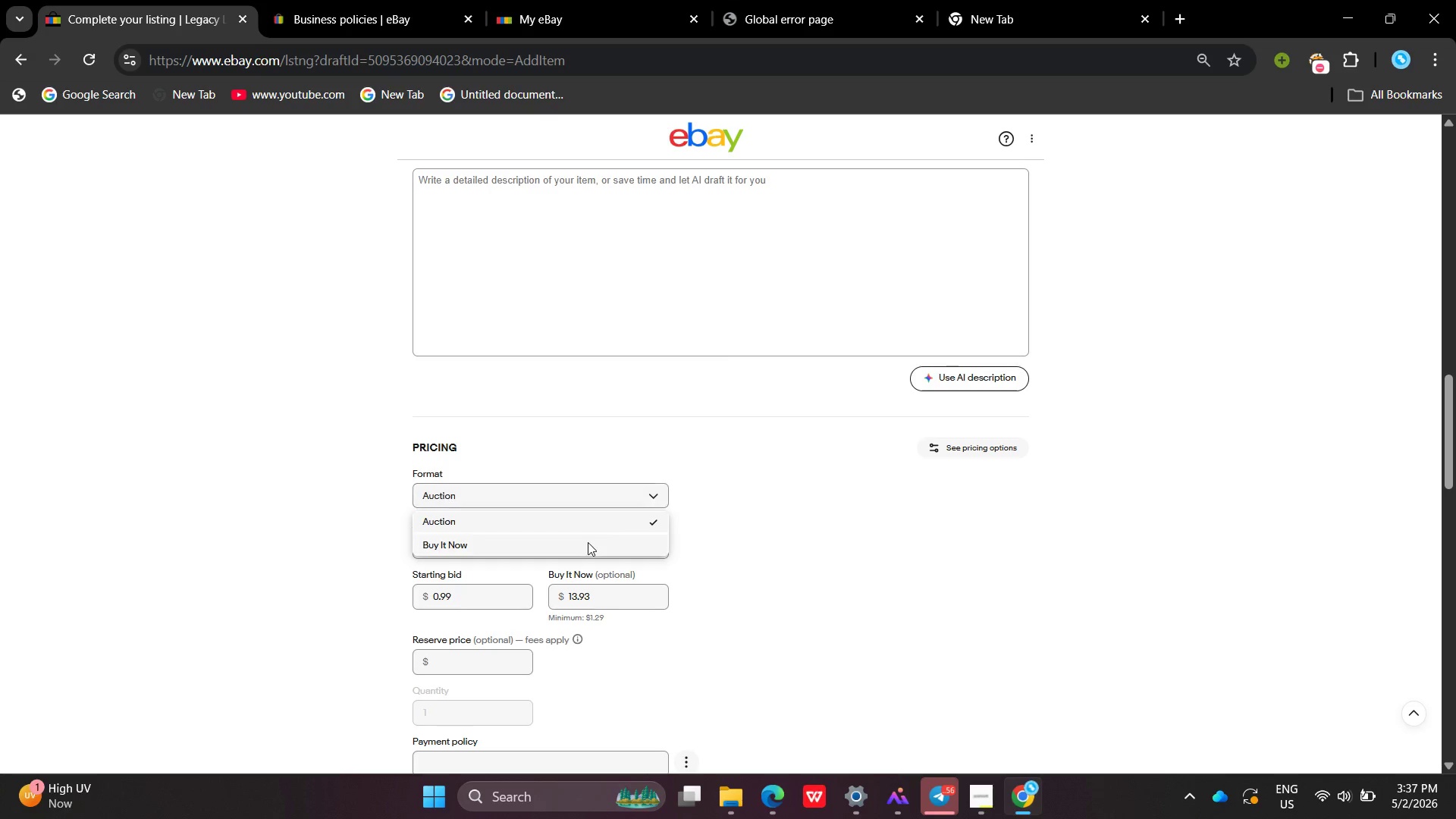 
left_click([587, 542])
 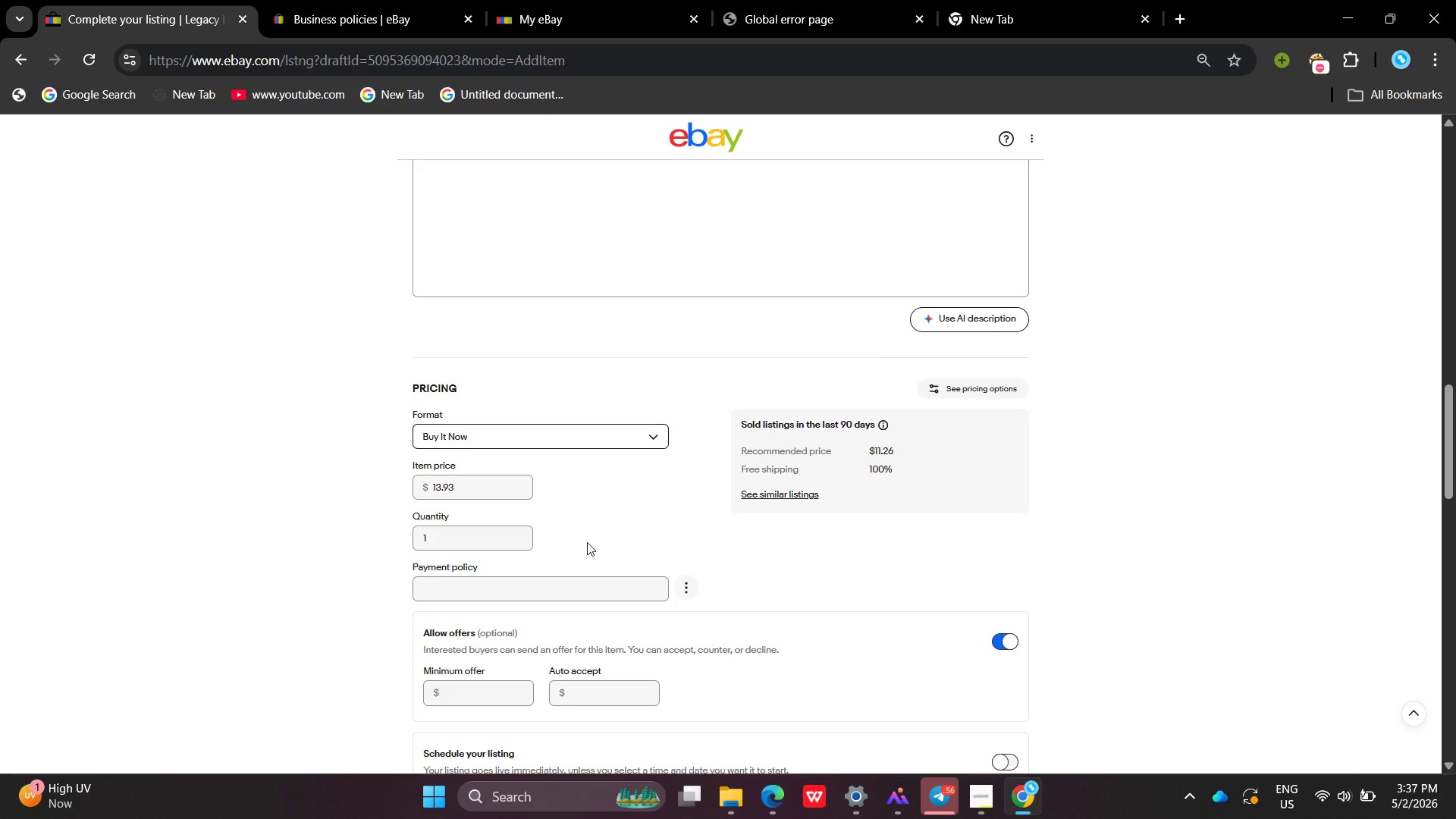 
wait(6.0)
 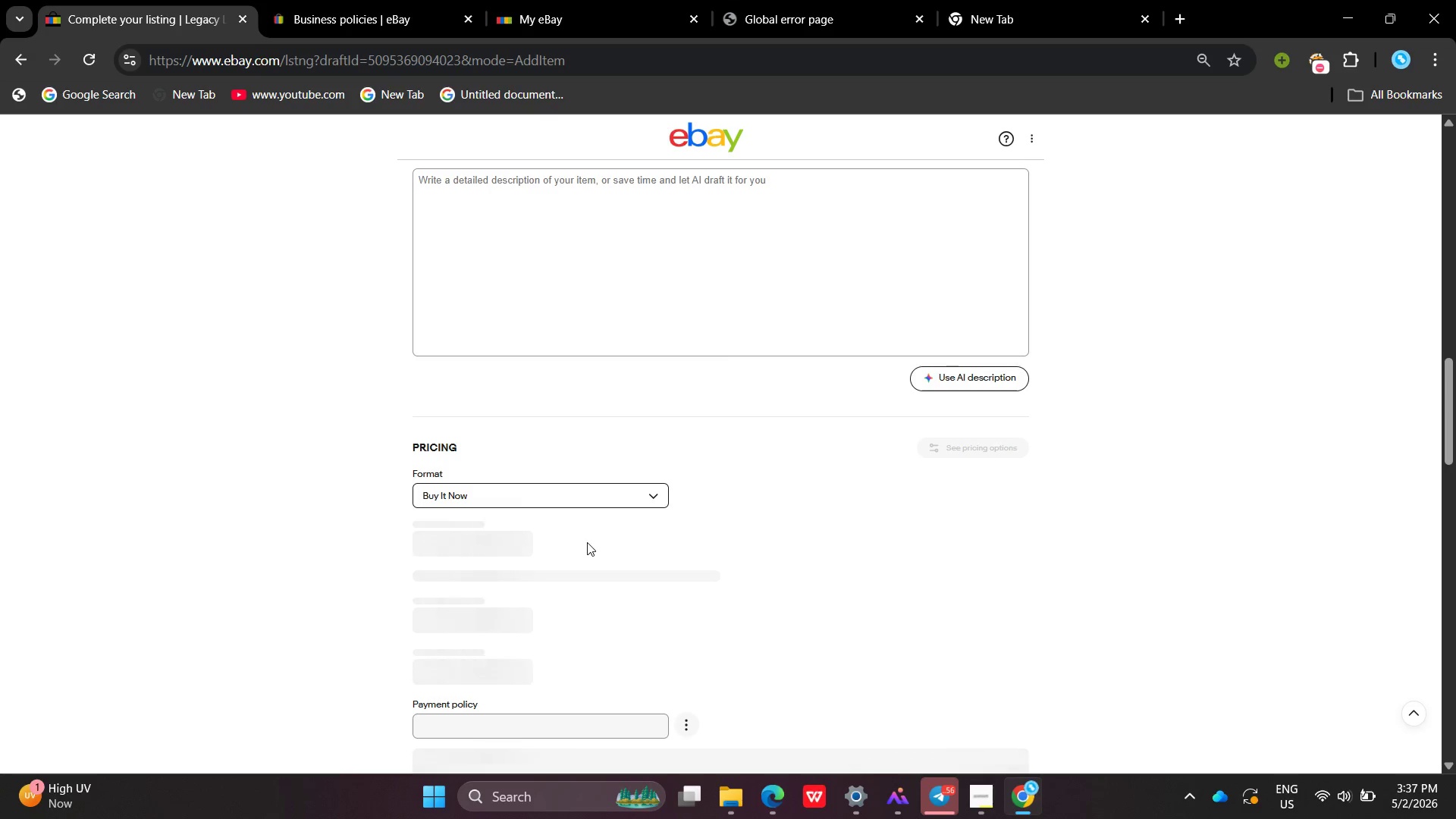 
left_click_drag(start_coordinate=[495, 451], to_coordinate=[385, 428])
 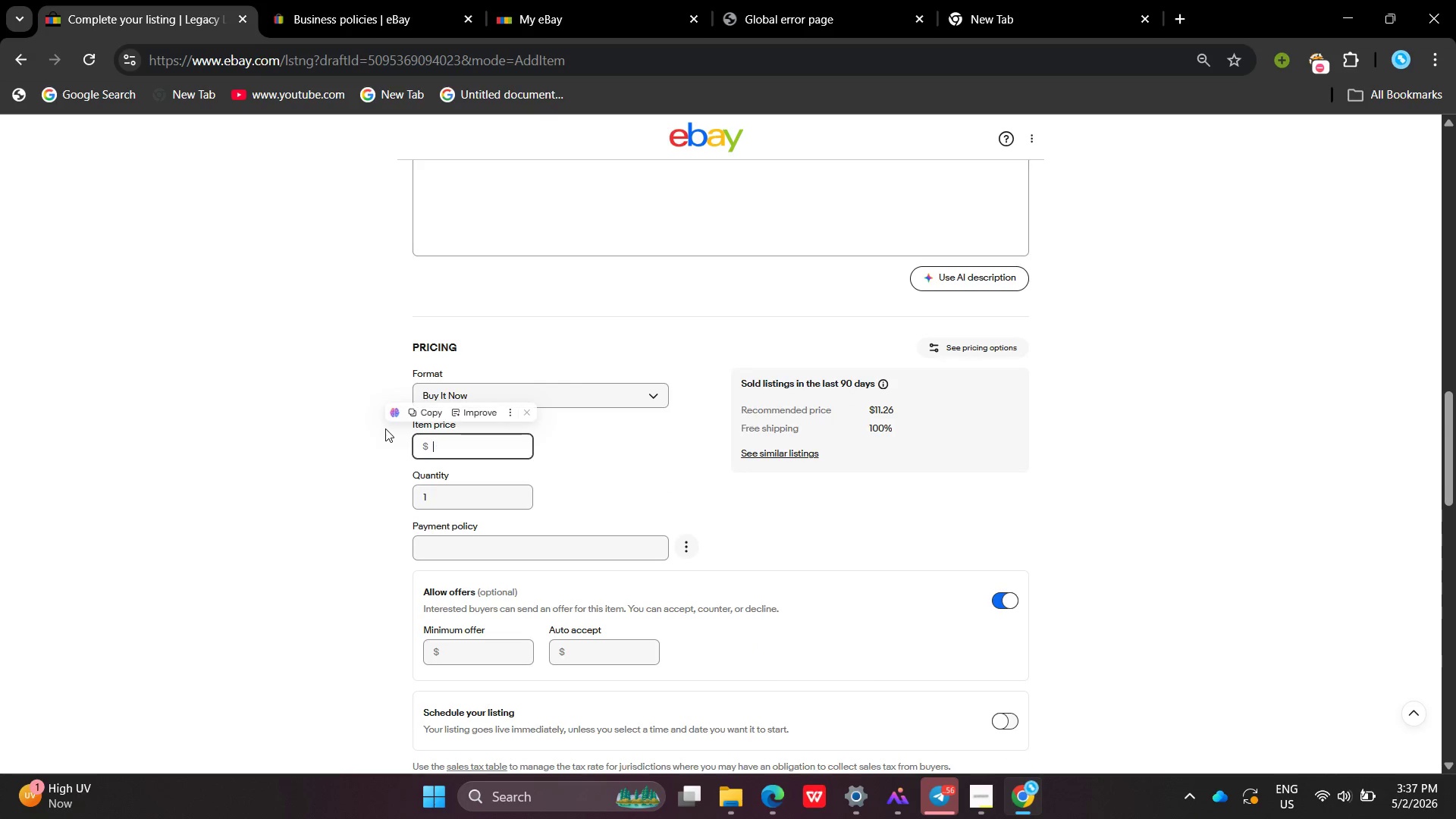 
key(Backspace)
type(139.95)
 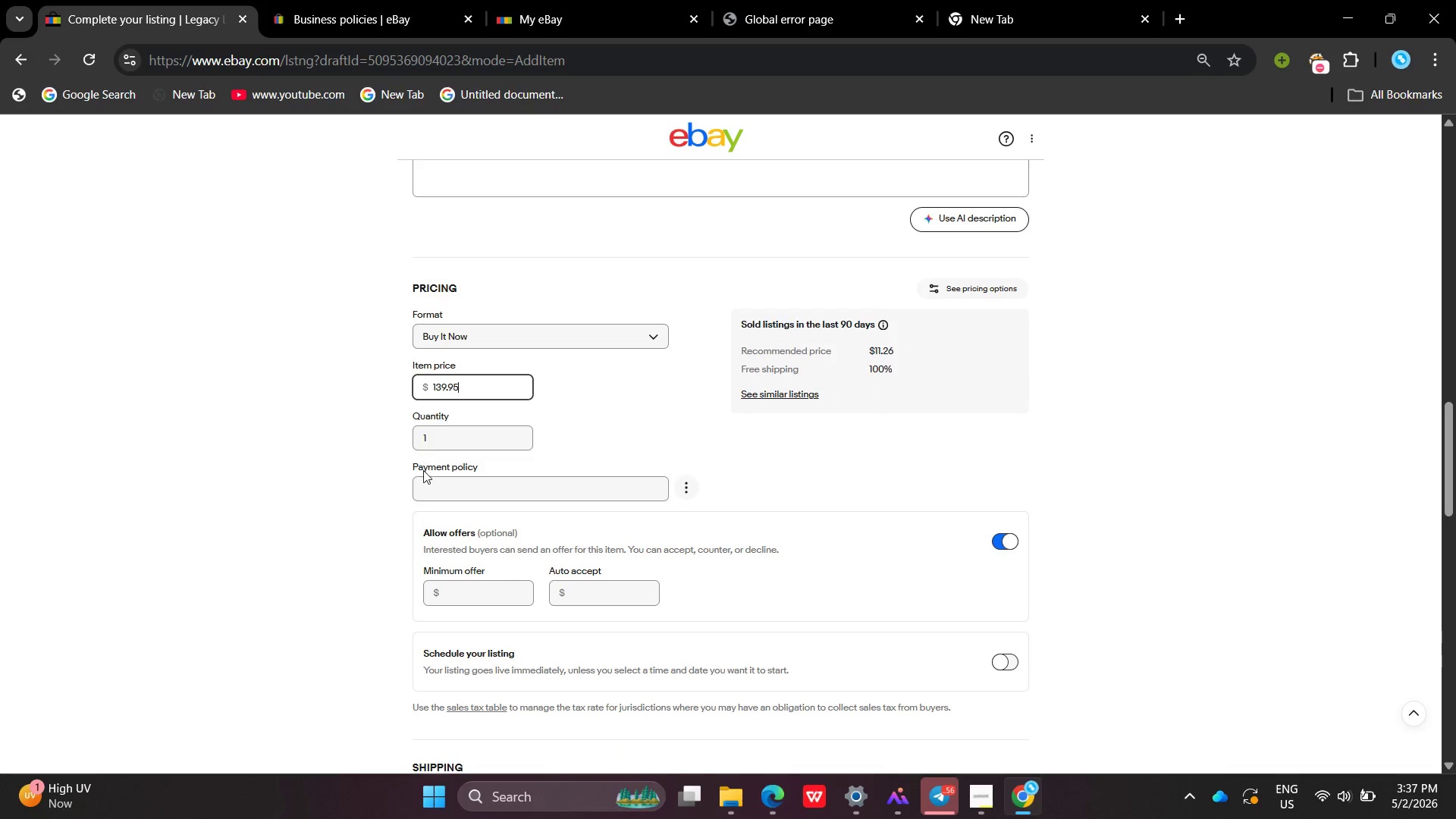 
left_click([423, 470])
 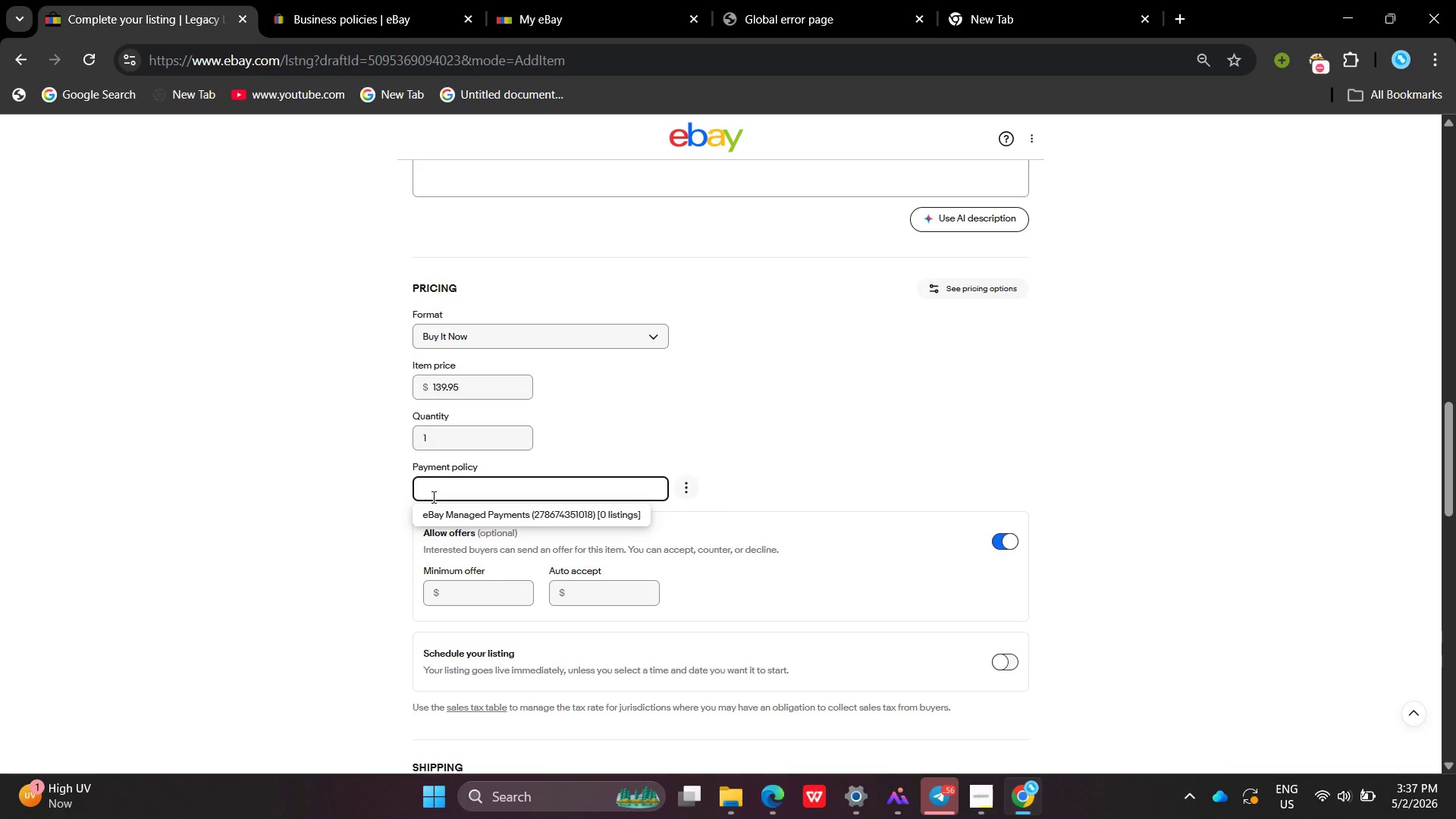 
left_click([432, 497])
 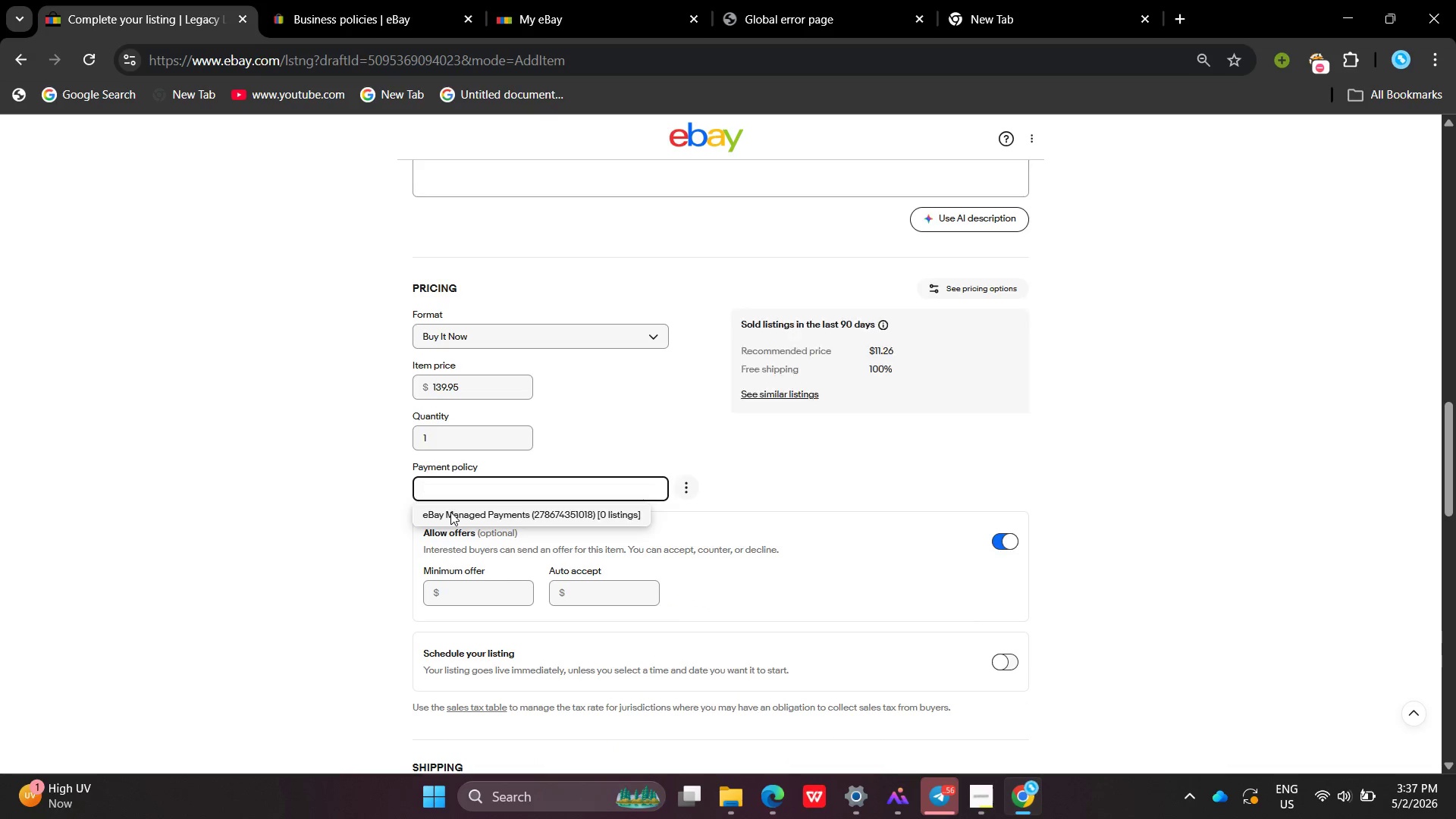 
left_click([450, 512])
 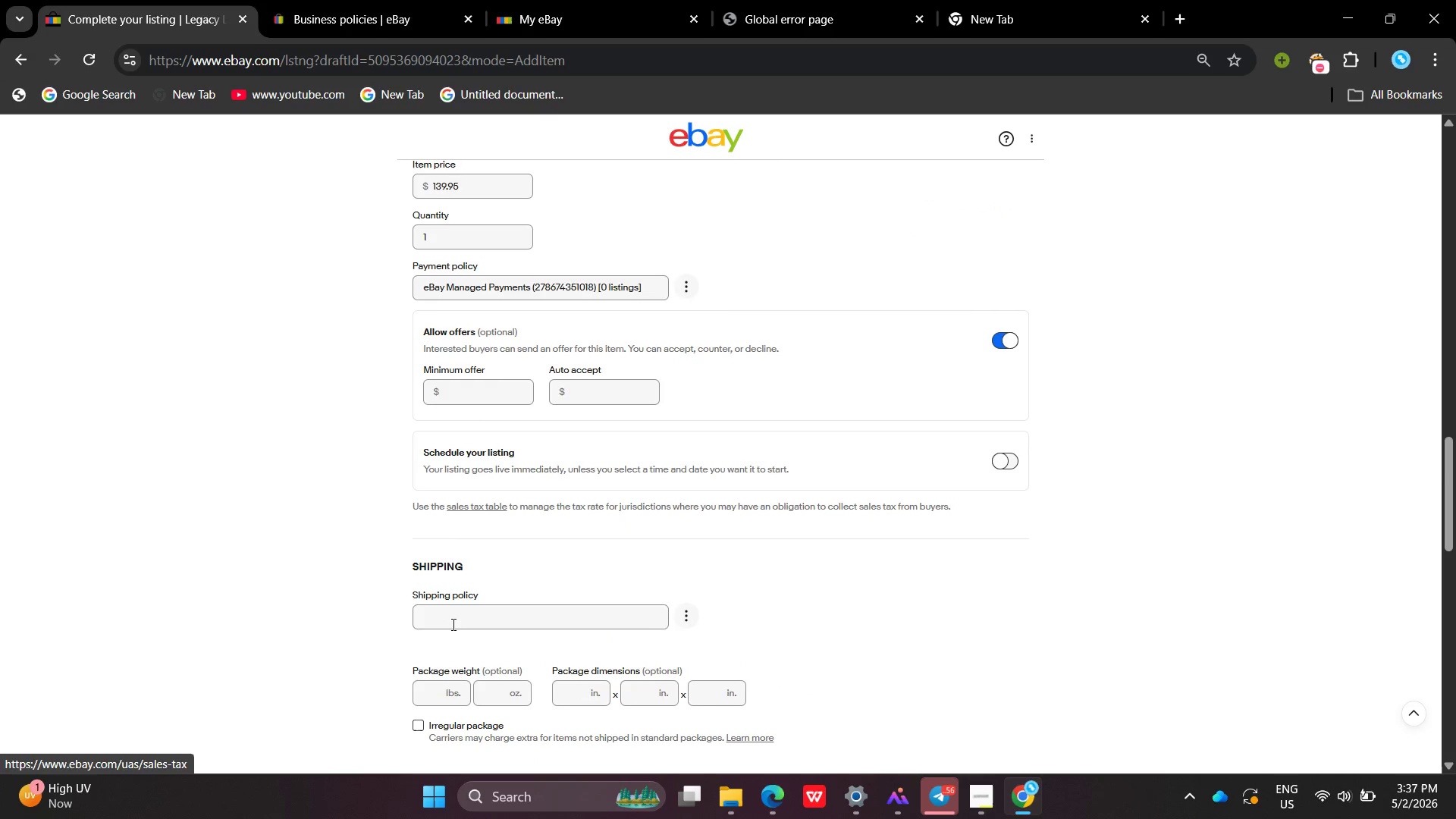 
left_click([452, 624])
 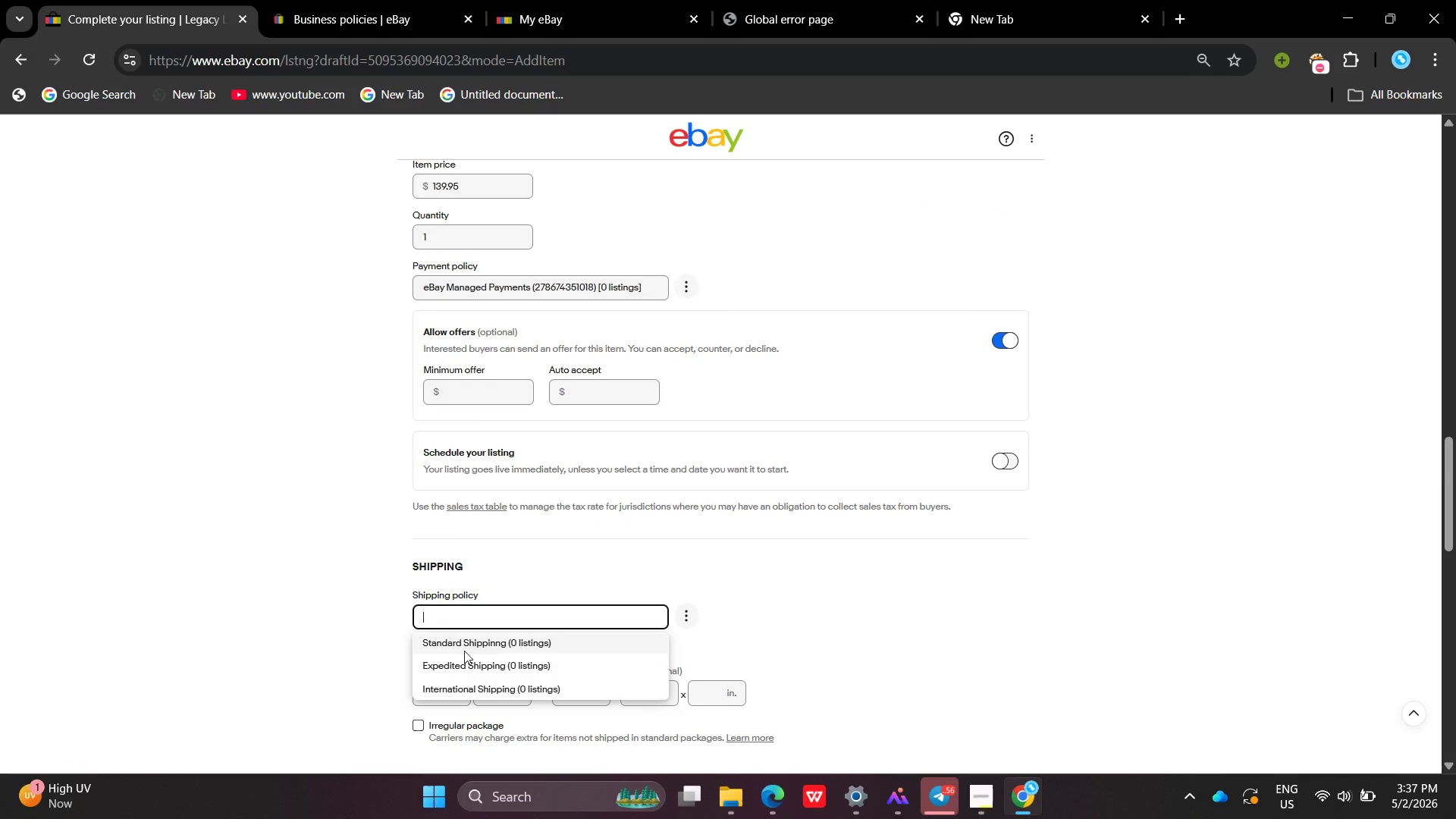 
left_click([465, 663])
 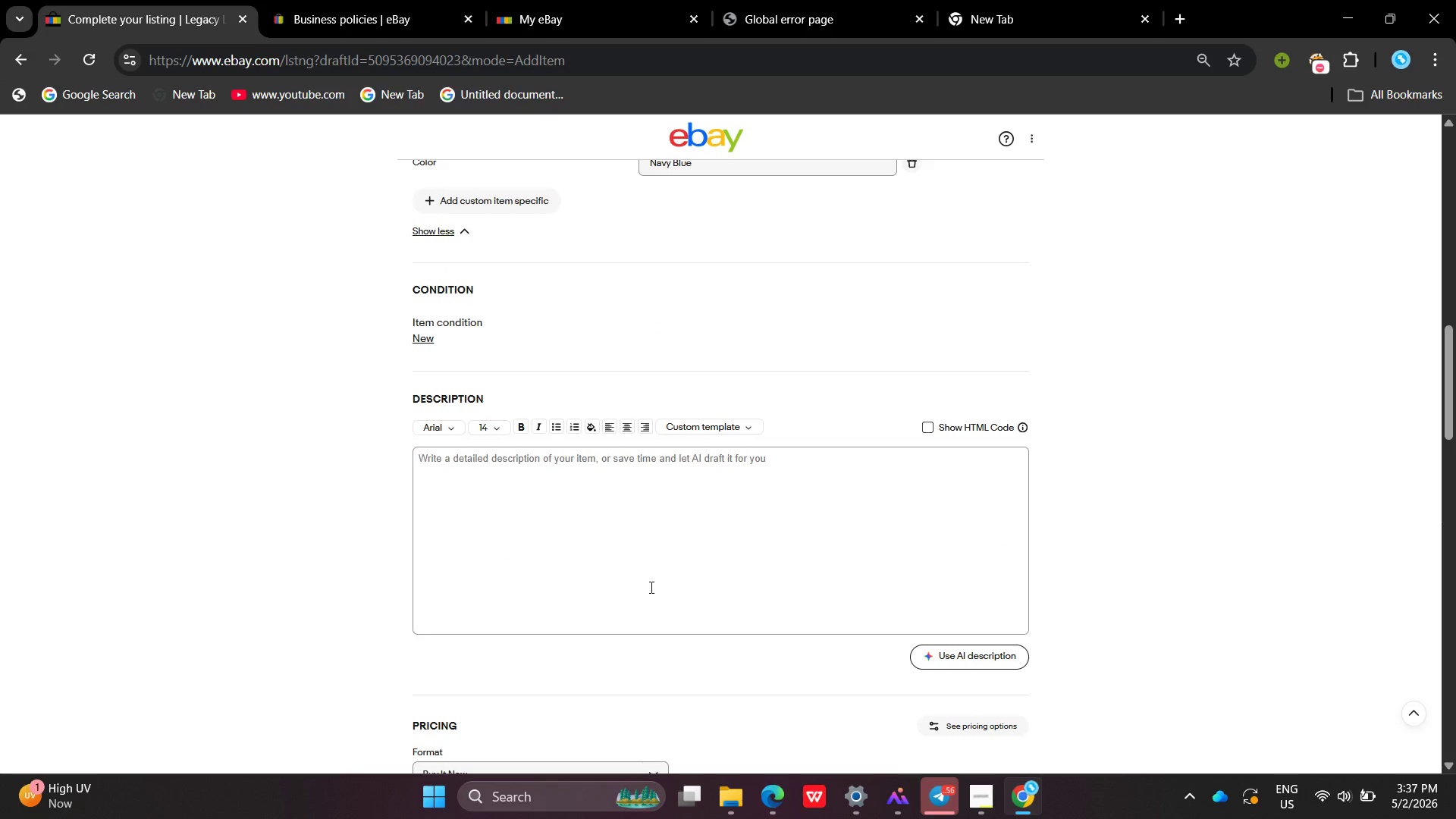 
left_click([981, 798])